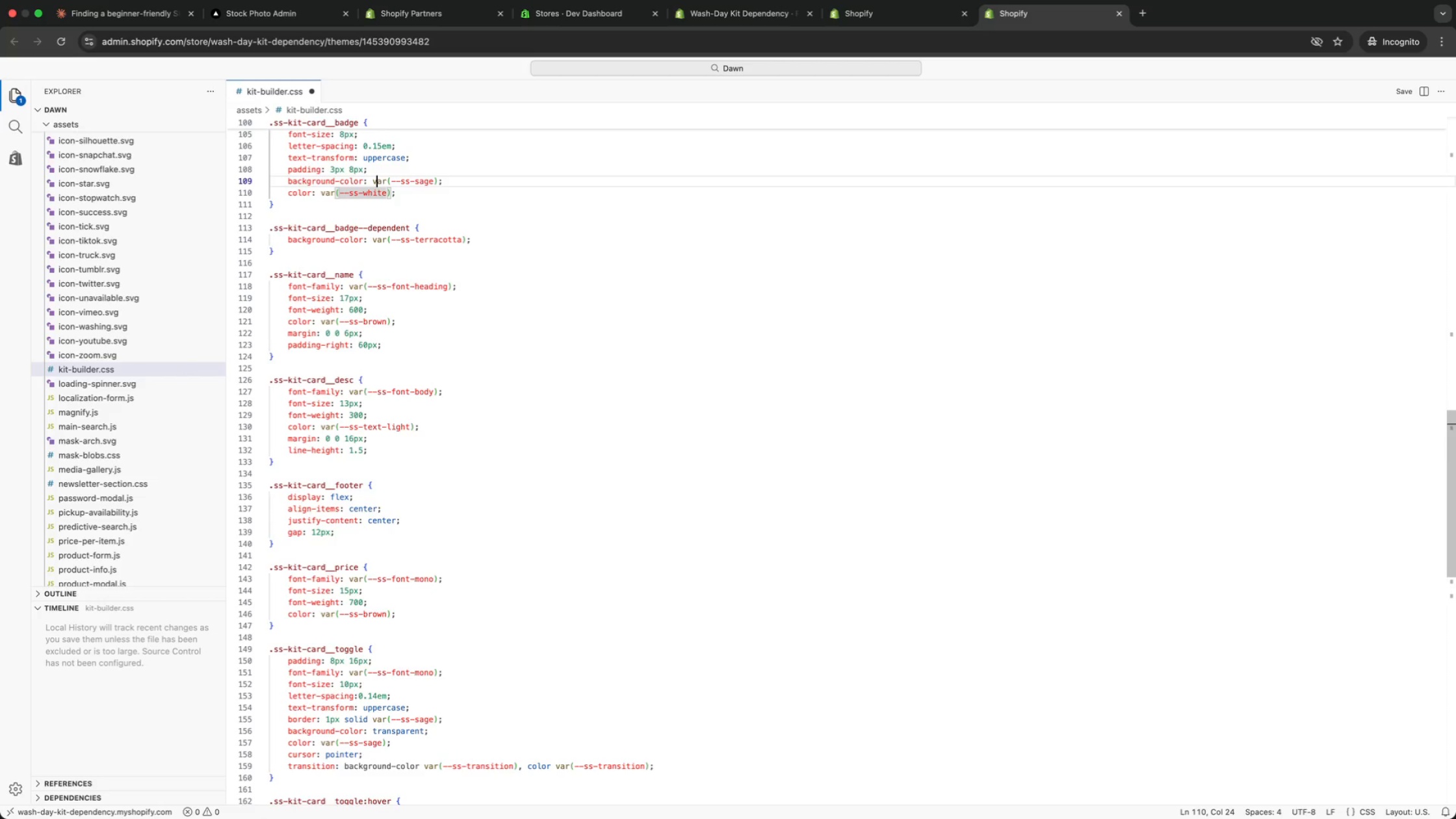 
key(ArrowUp)
 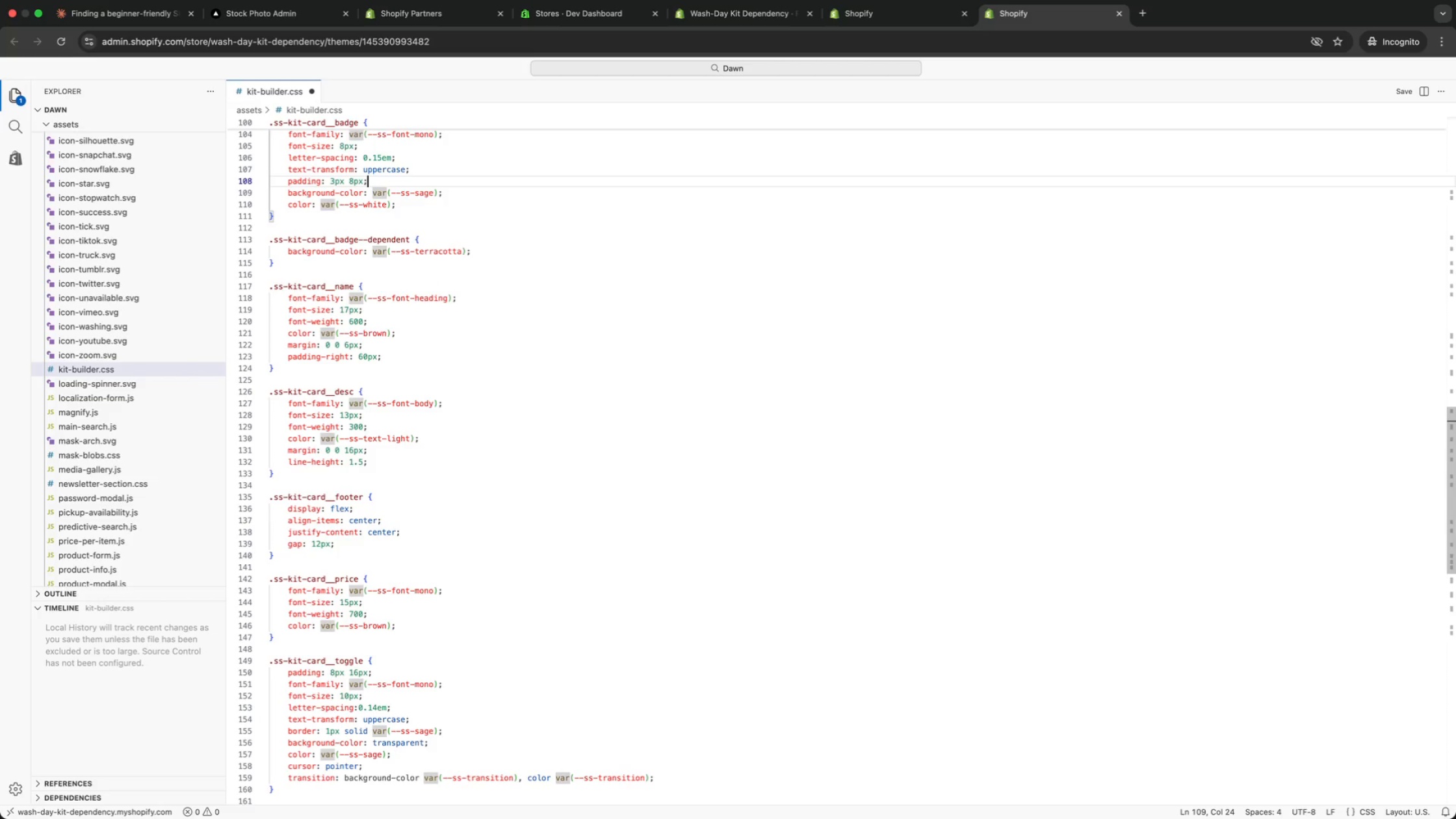 
key(ArrowUp)
 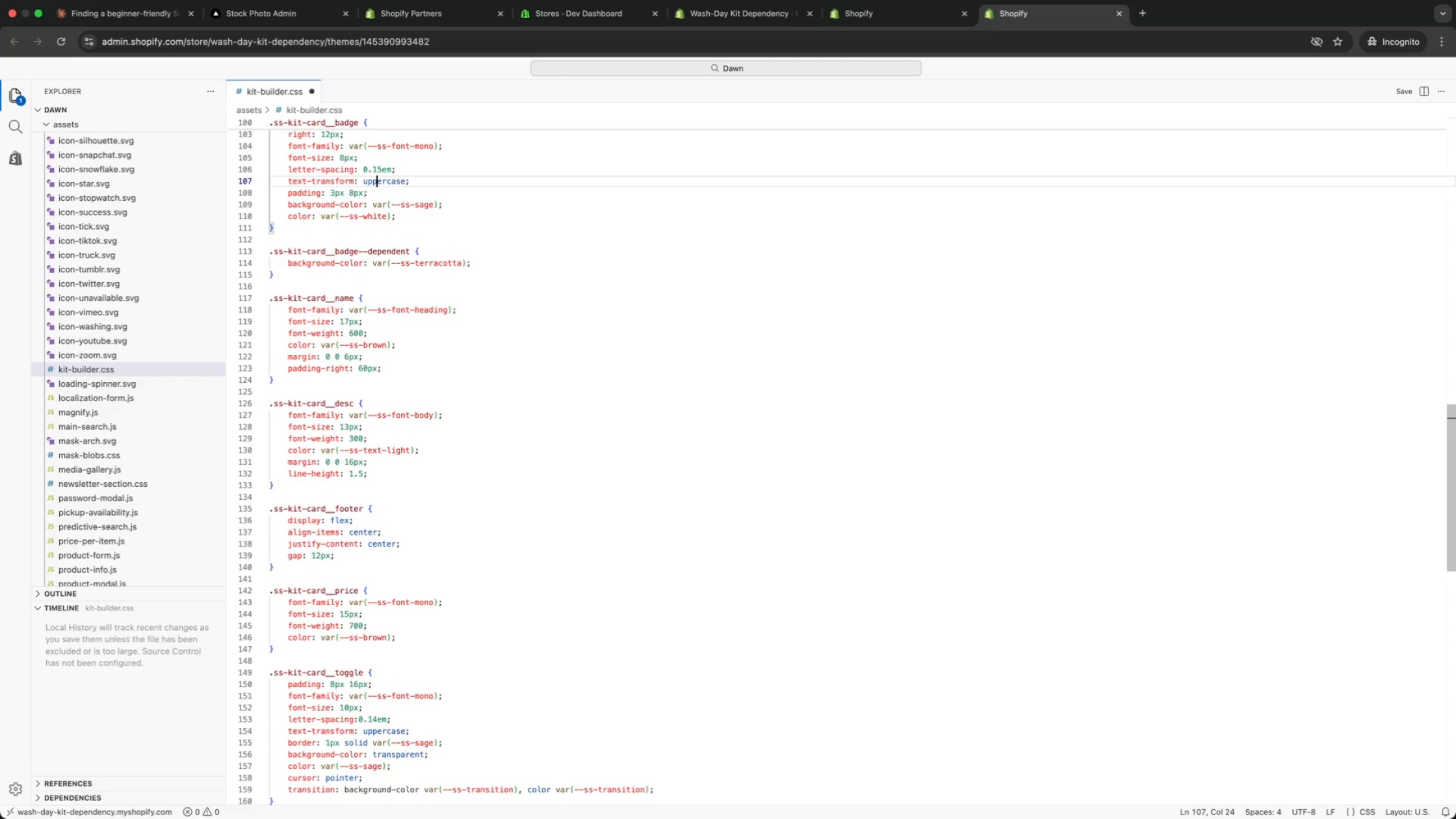 
key(ArrowUp)
 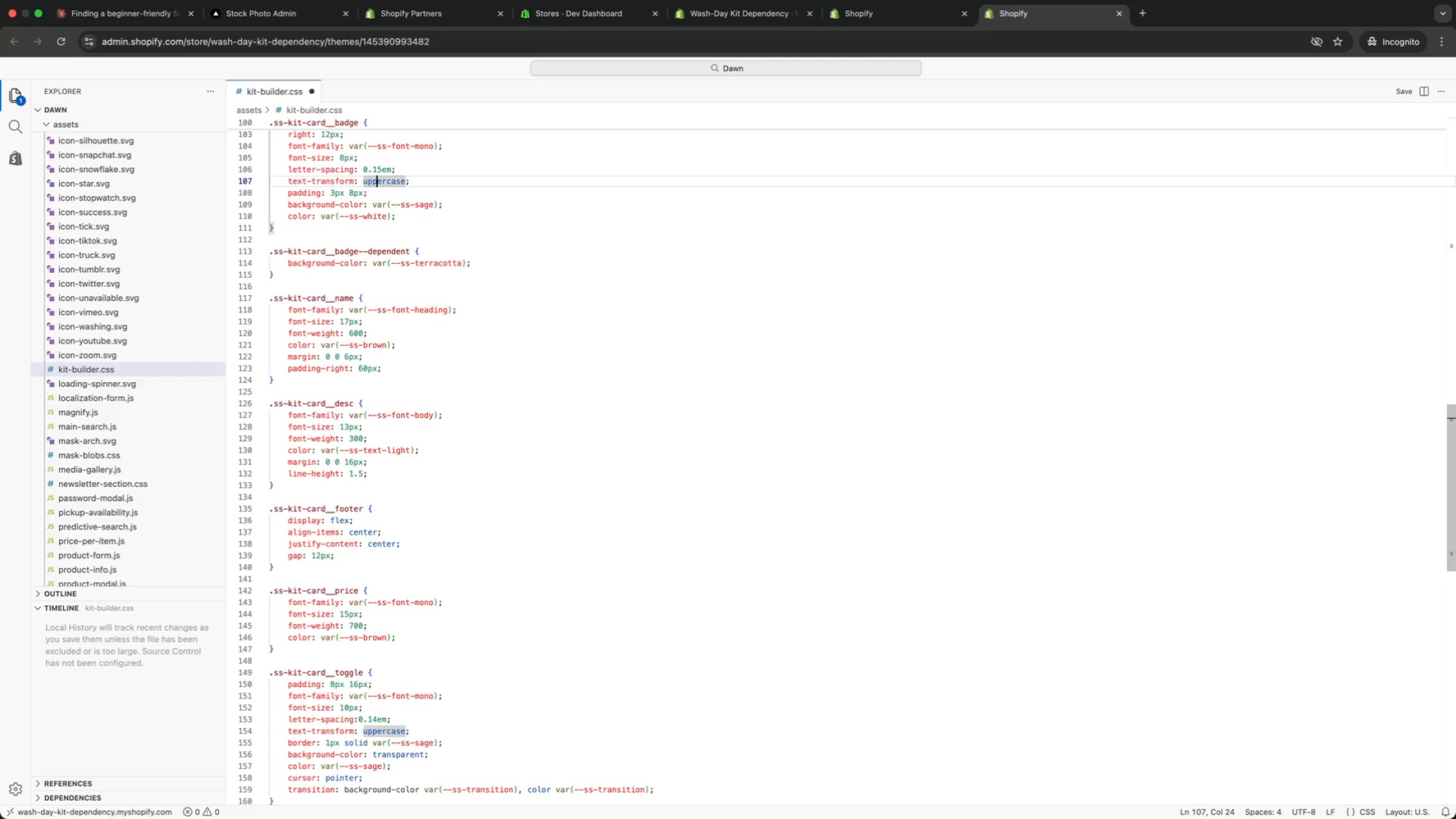 
key(ArrowUp)
 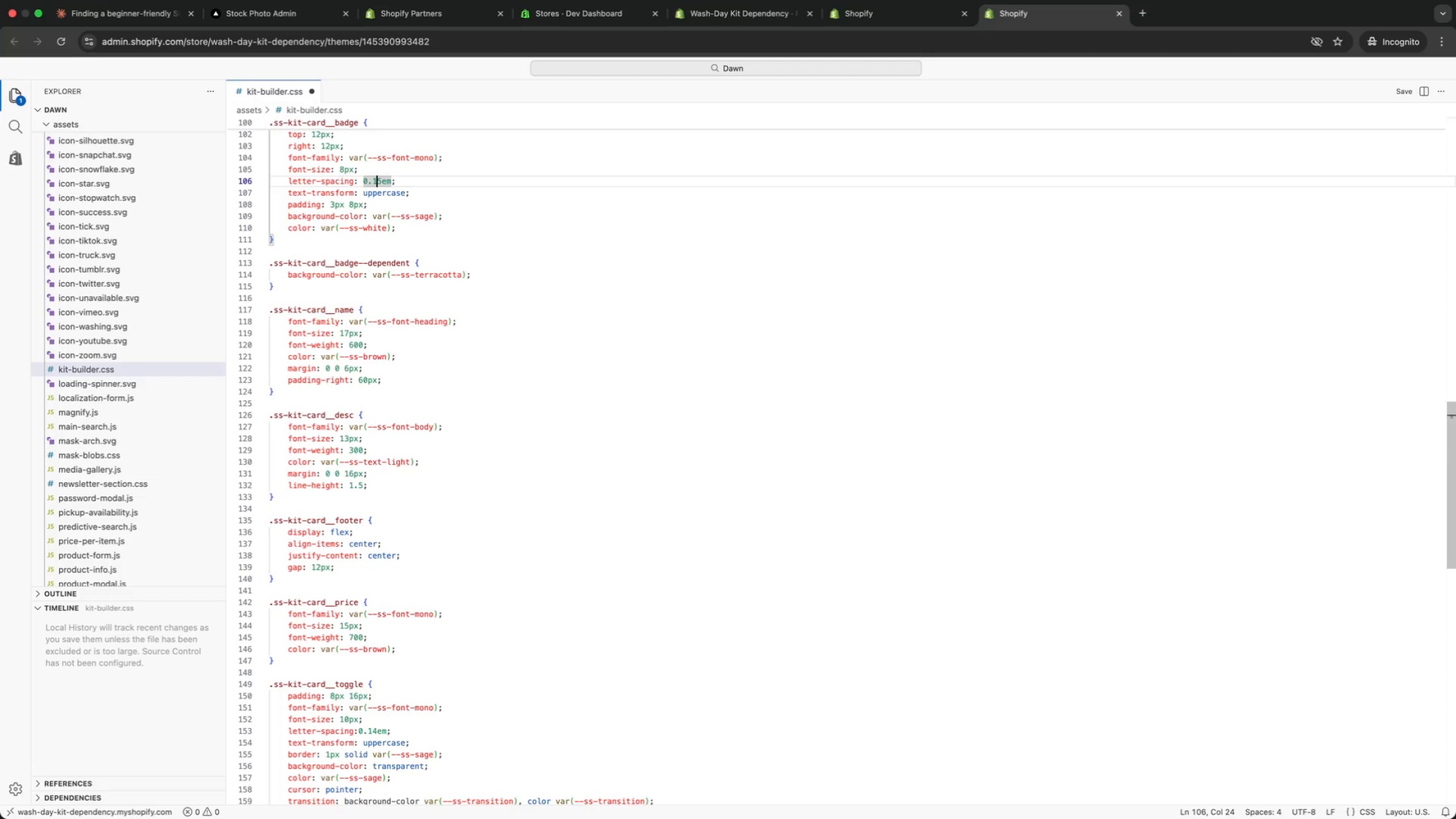 
key(ArrowUp)
 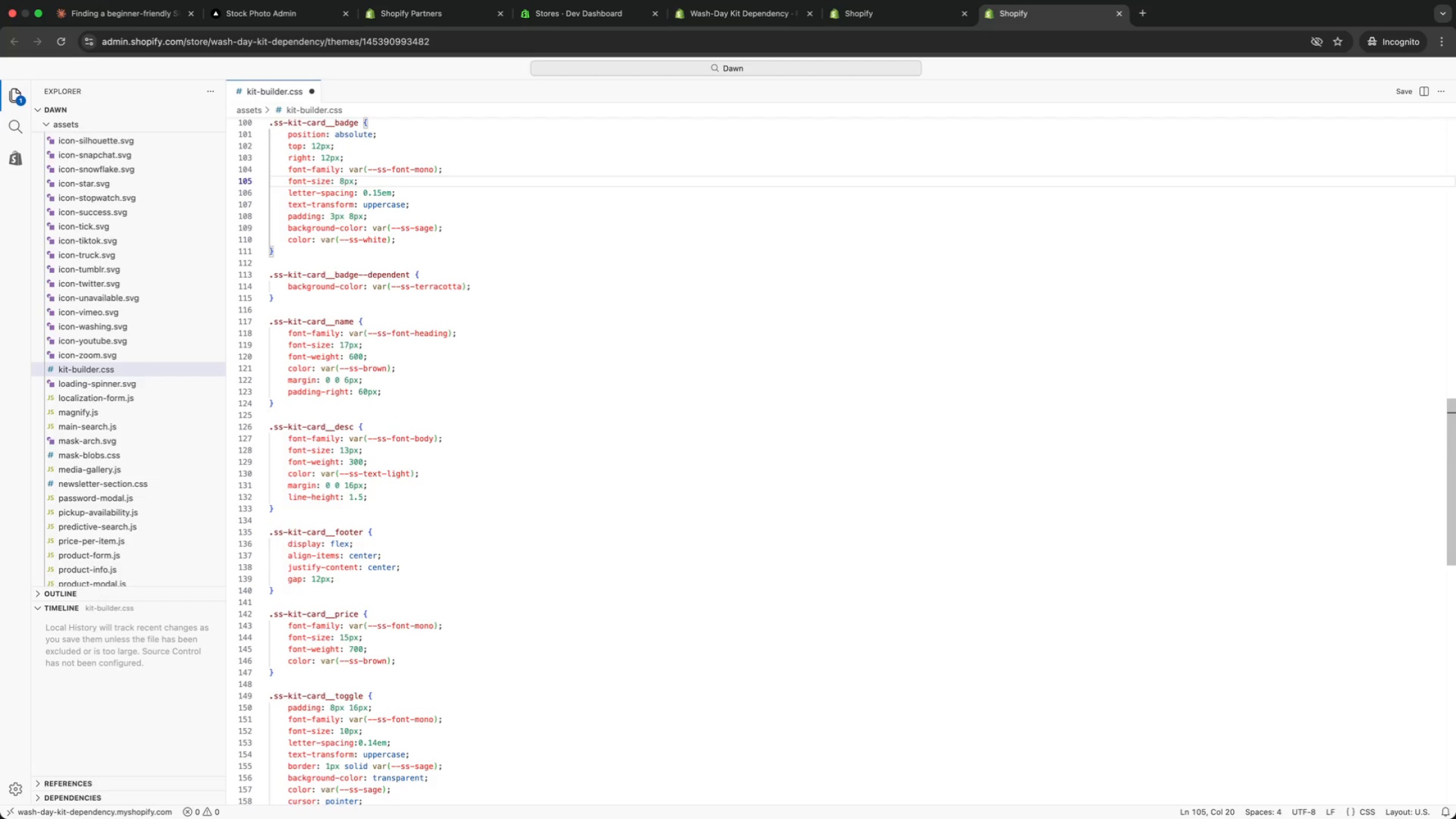 
key(ArrowUp)
 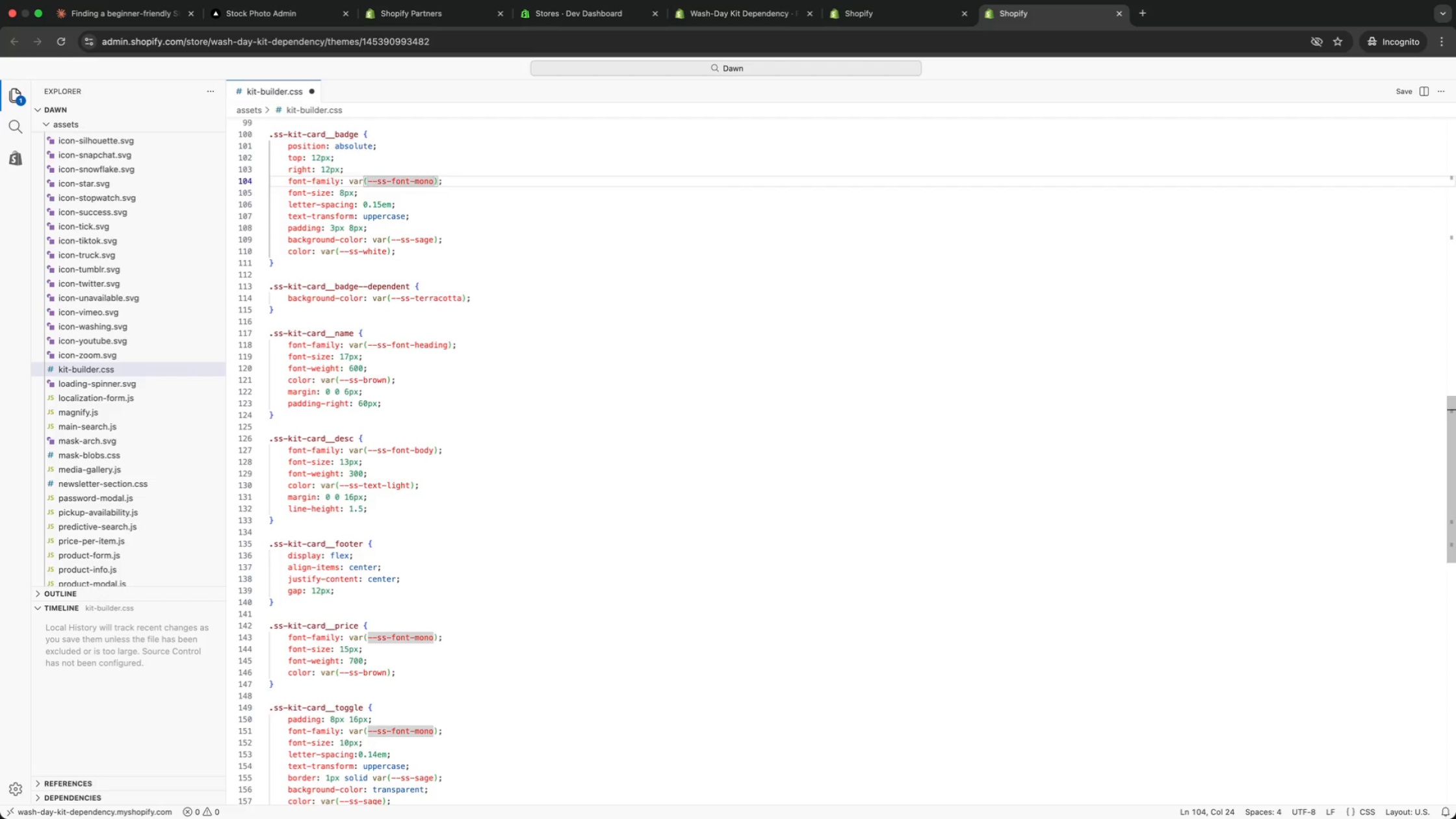 
key(ArrowUp)
 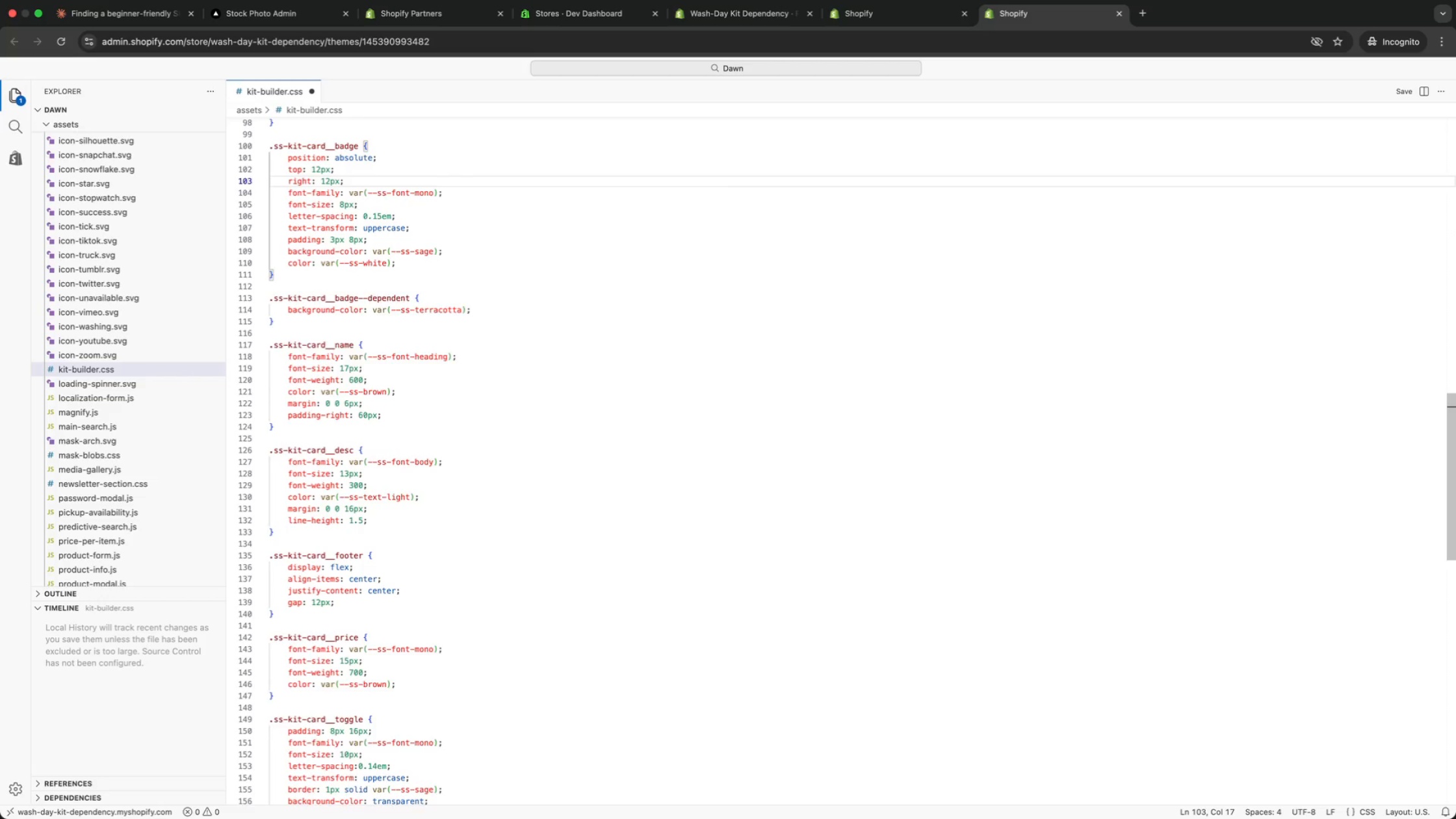 
key(ArrowUp)
 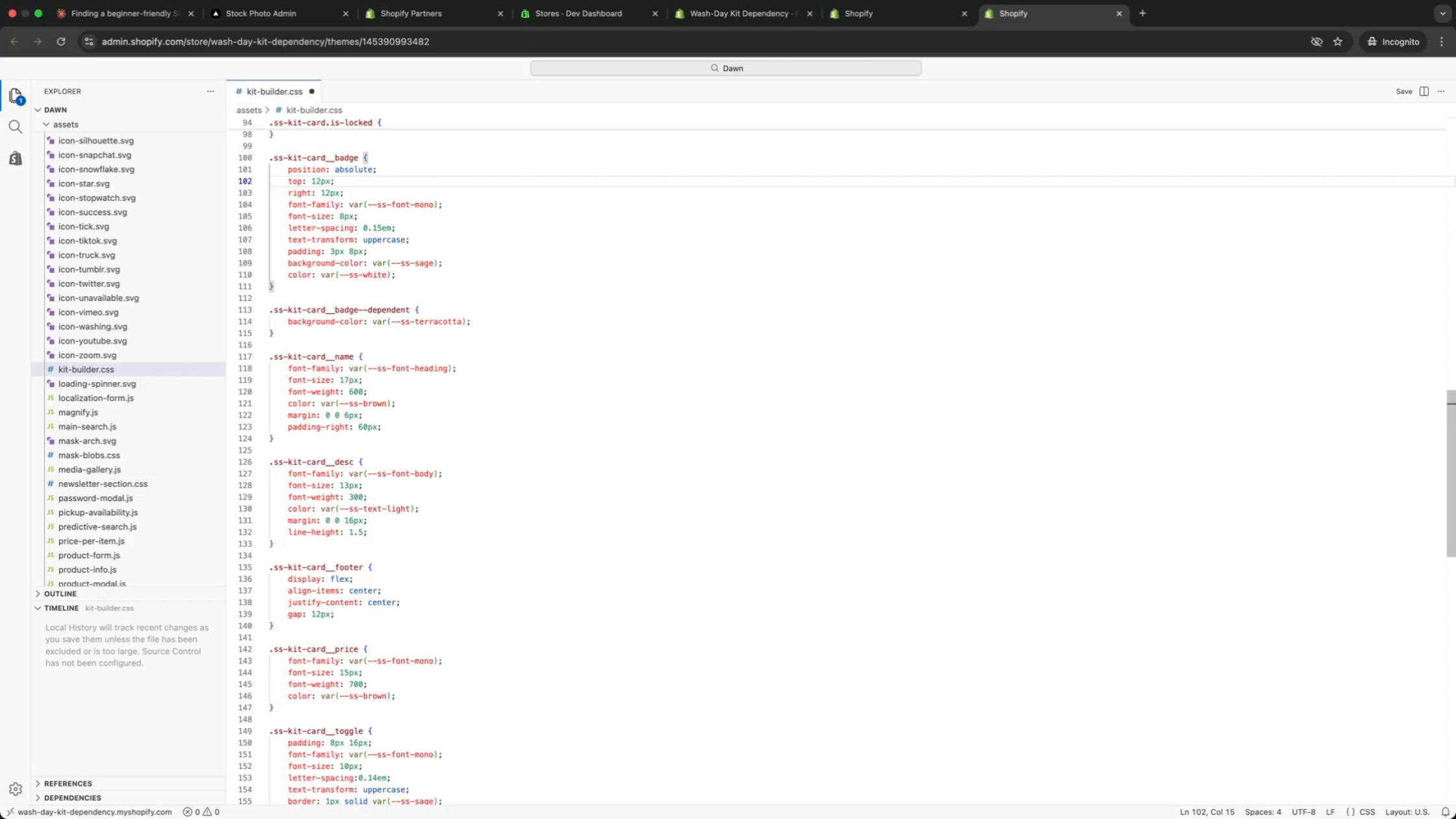 
key(ArrowUp)
 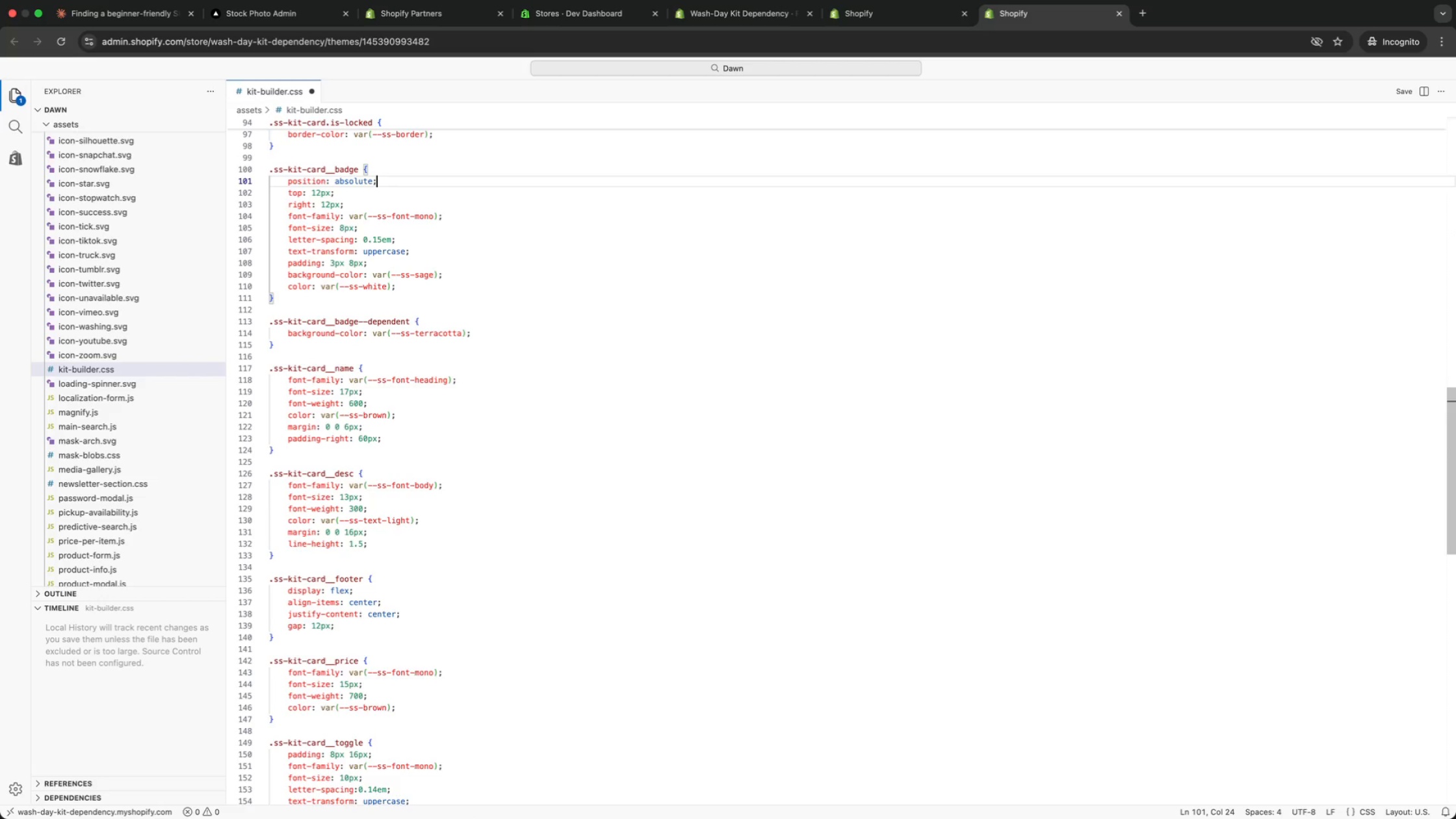 
key(ArrowUp)
 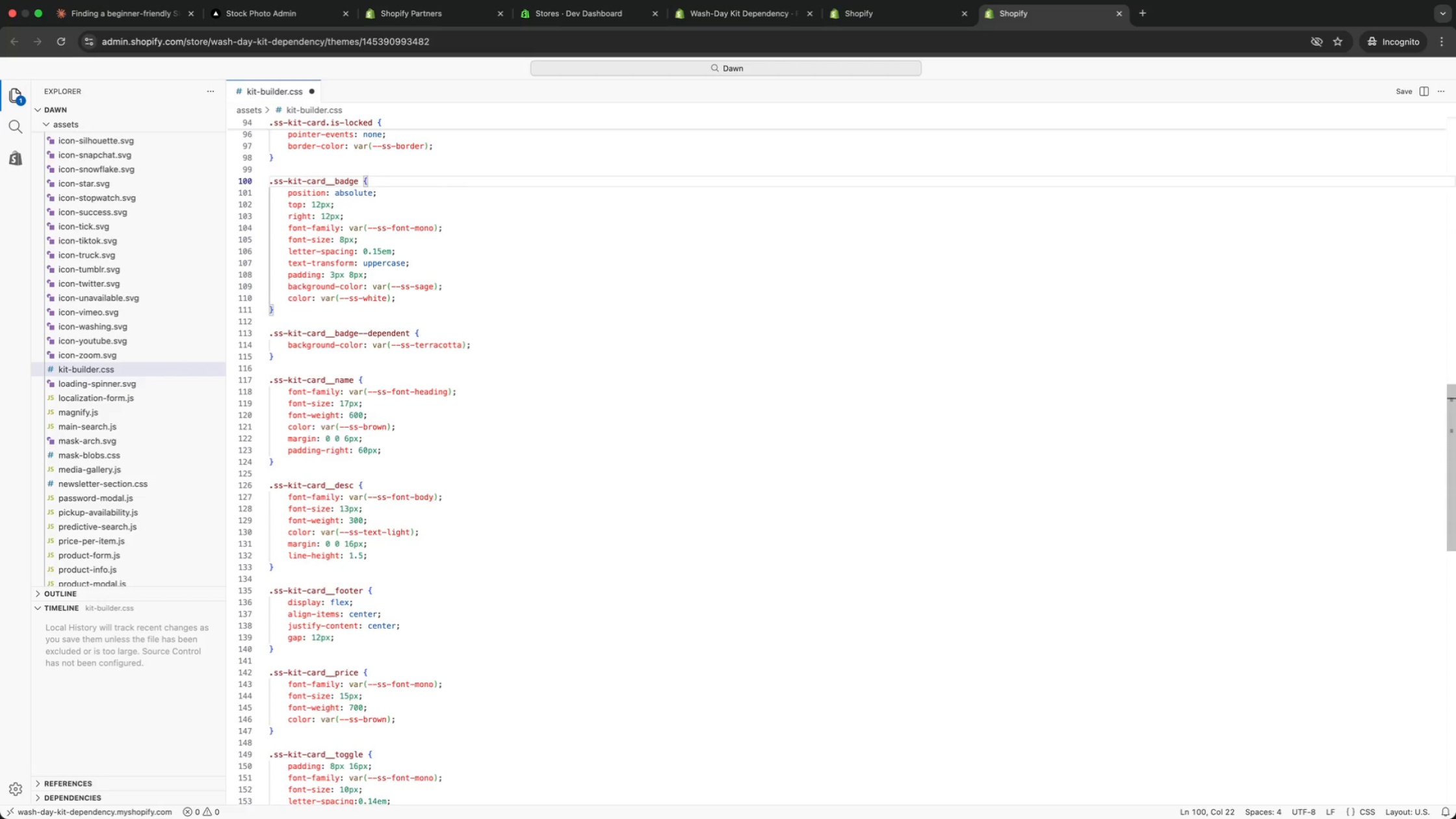 
key(ArrowUp)
 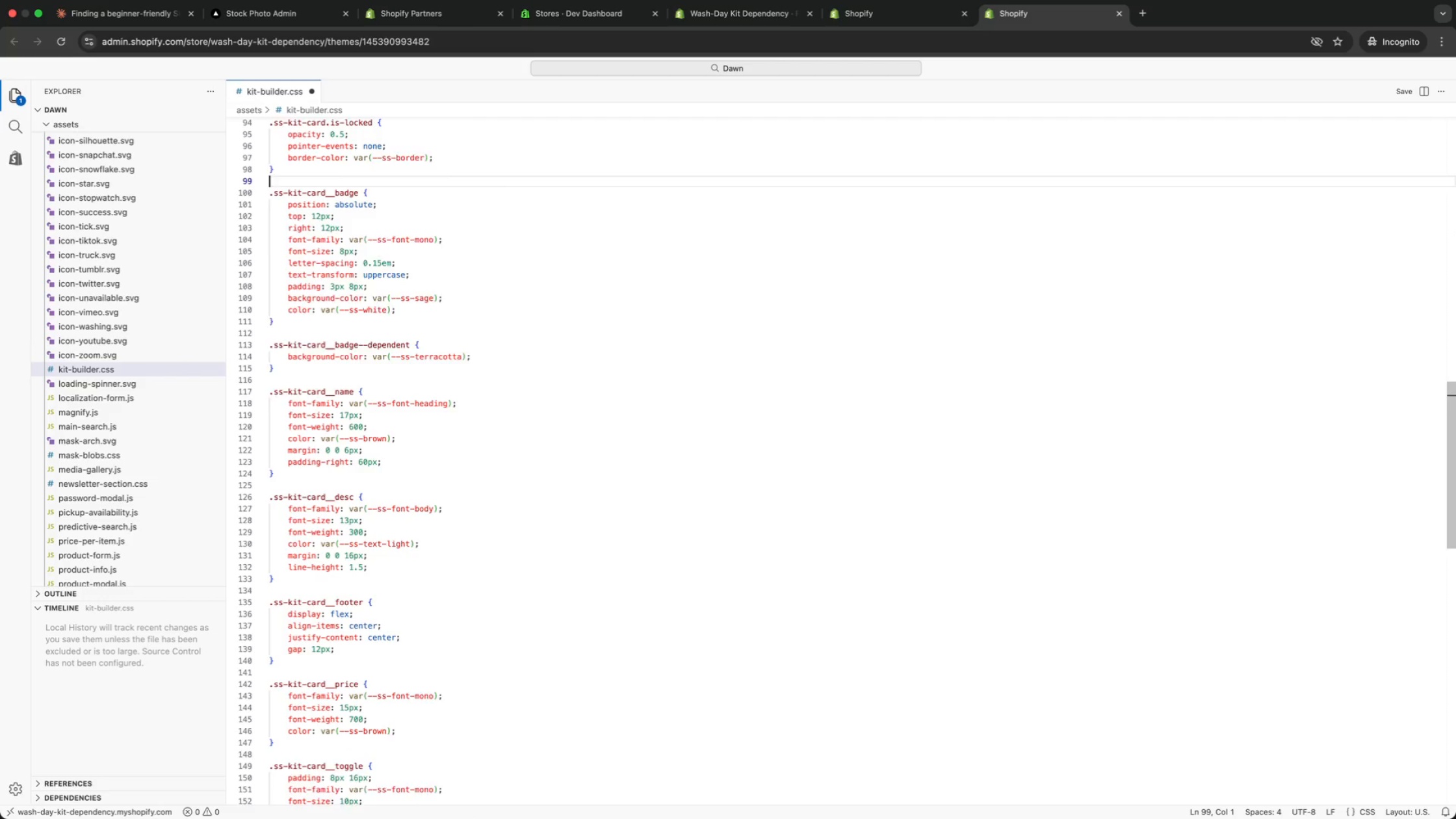 
key(ArrowUp)
 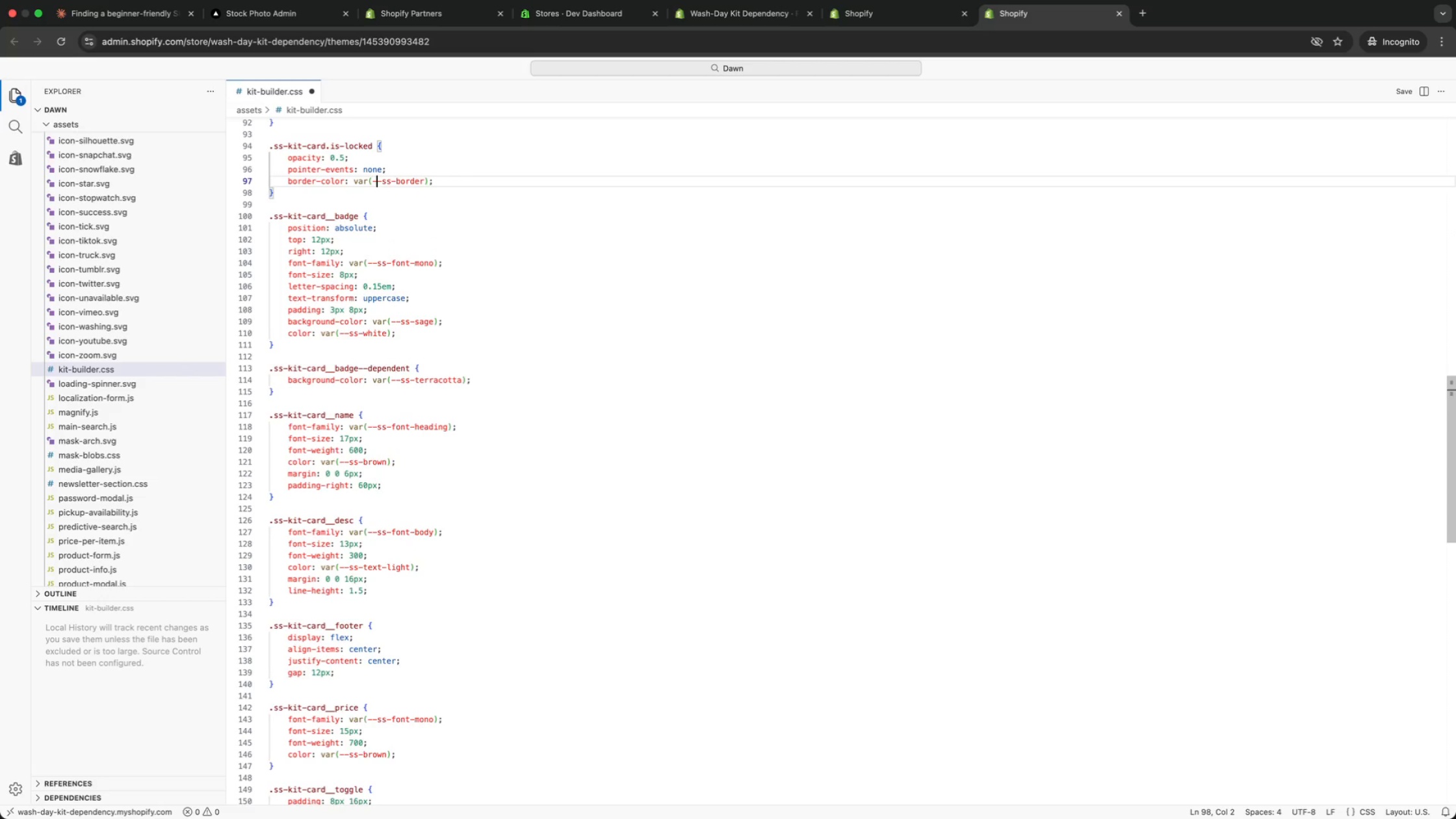 
key(ArrowUp)
 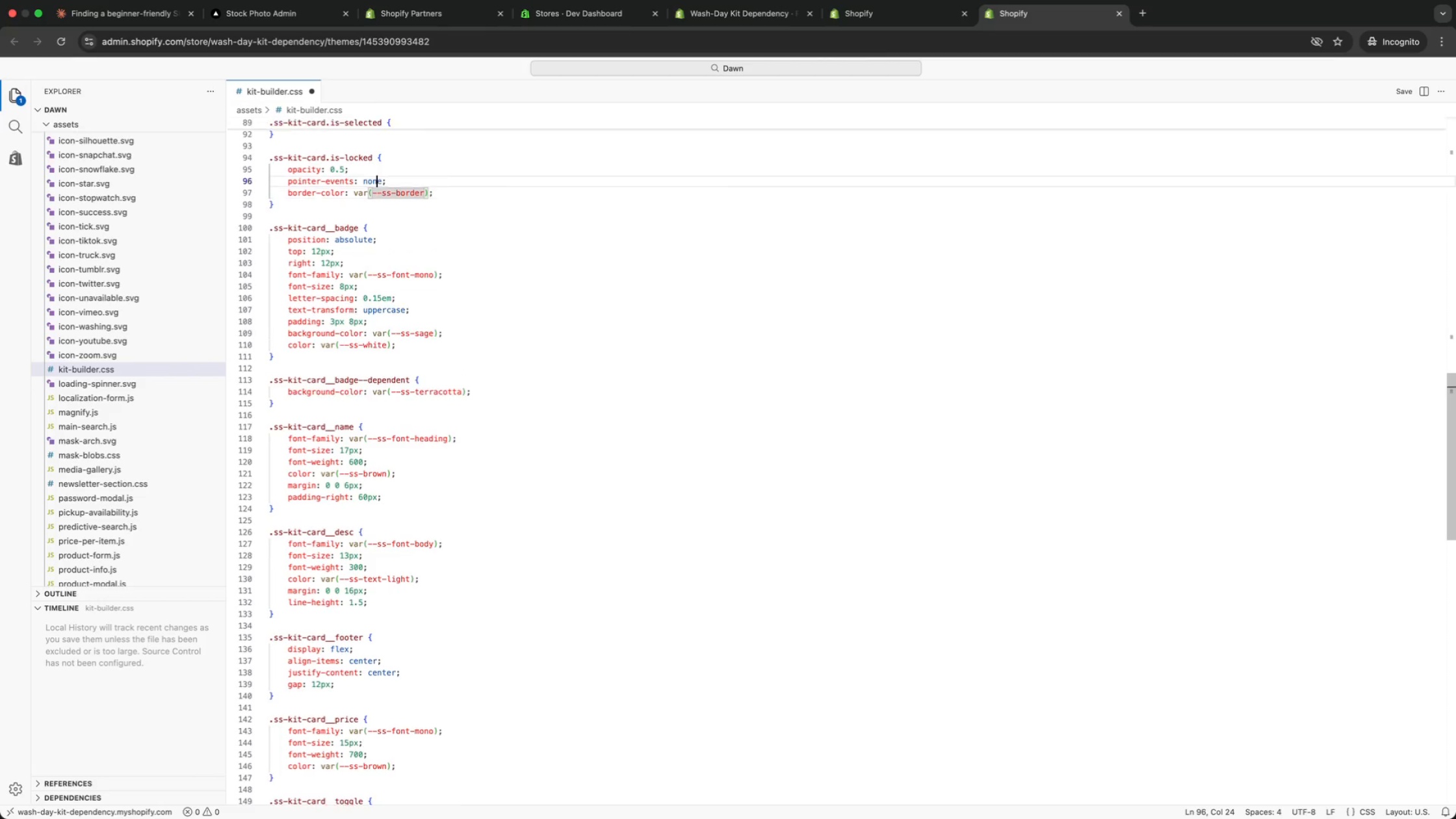 
key(ArrowUp)
 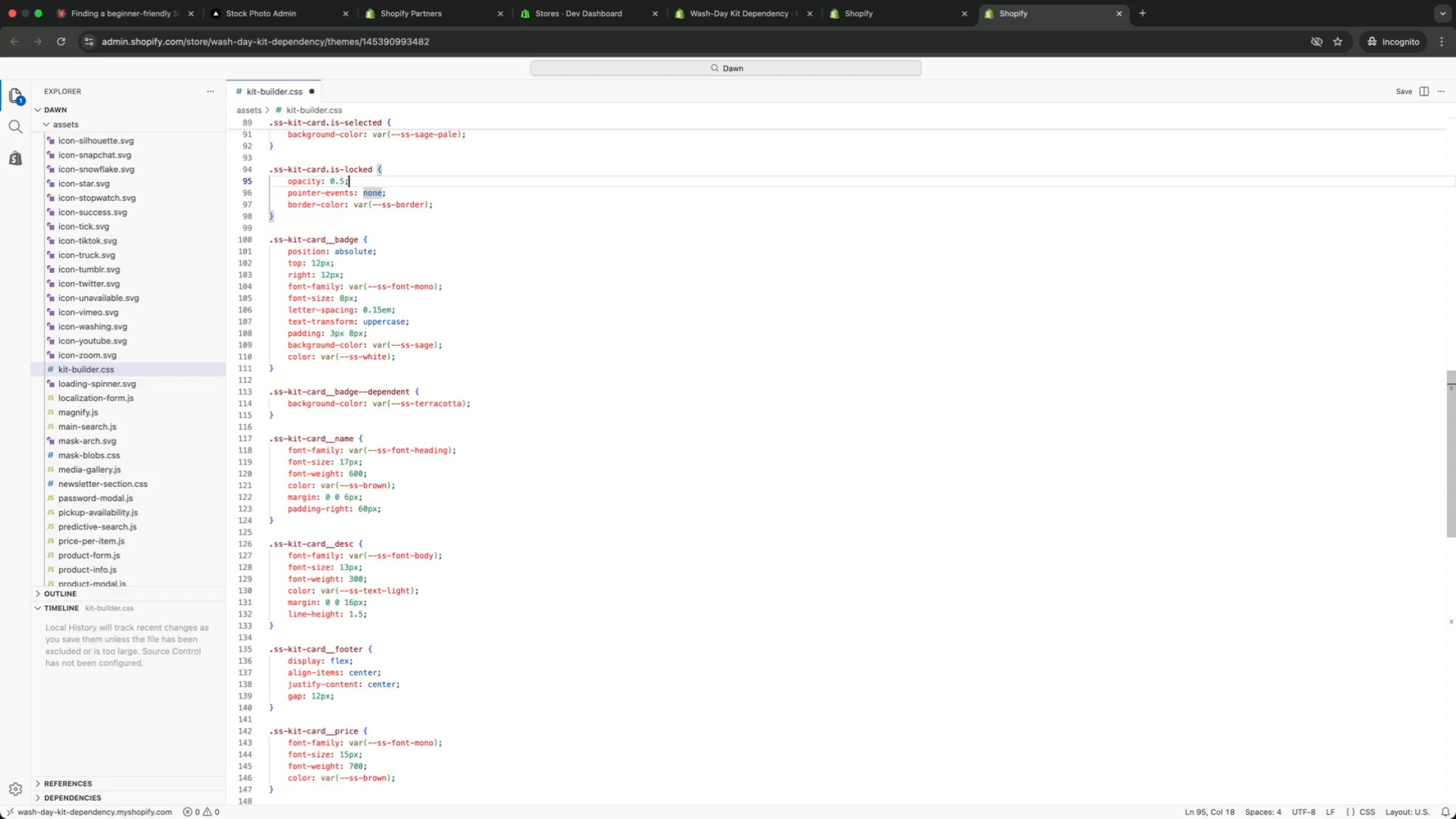 
key(ArrowUp)
 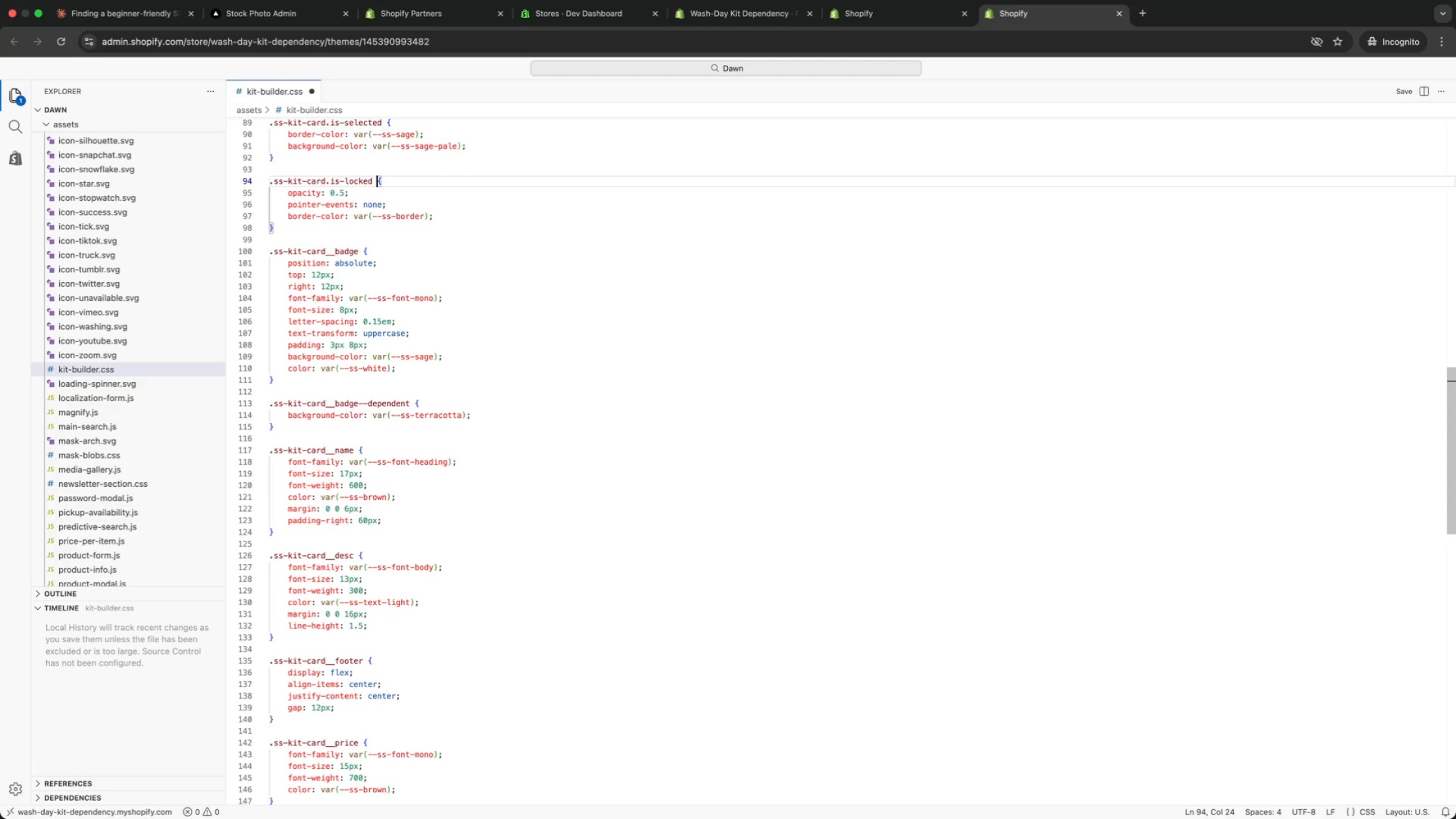 
key(ArrowUp)
 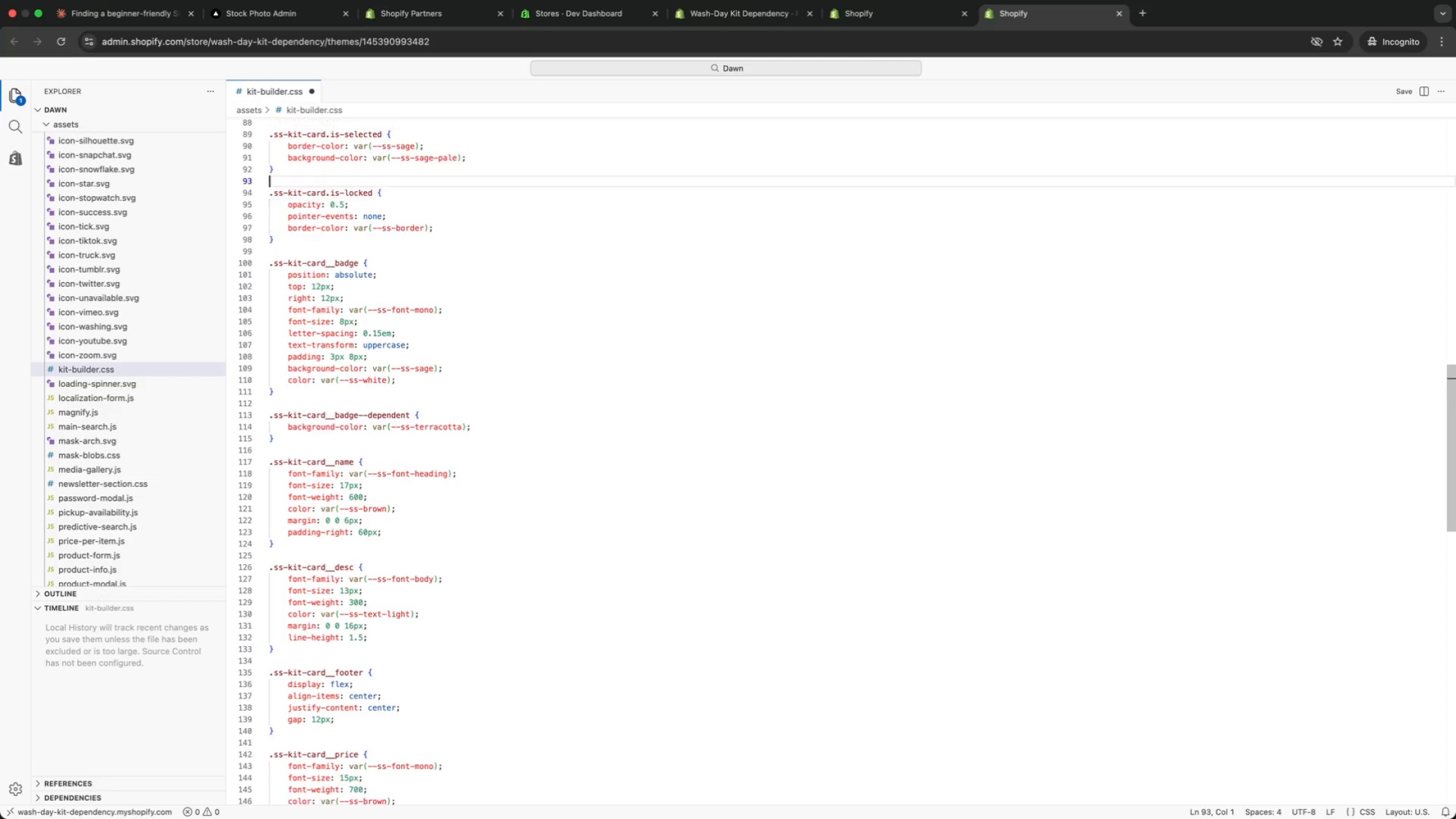 
key(ArrowUp)
 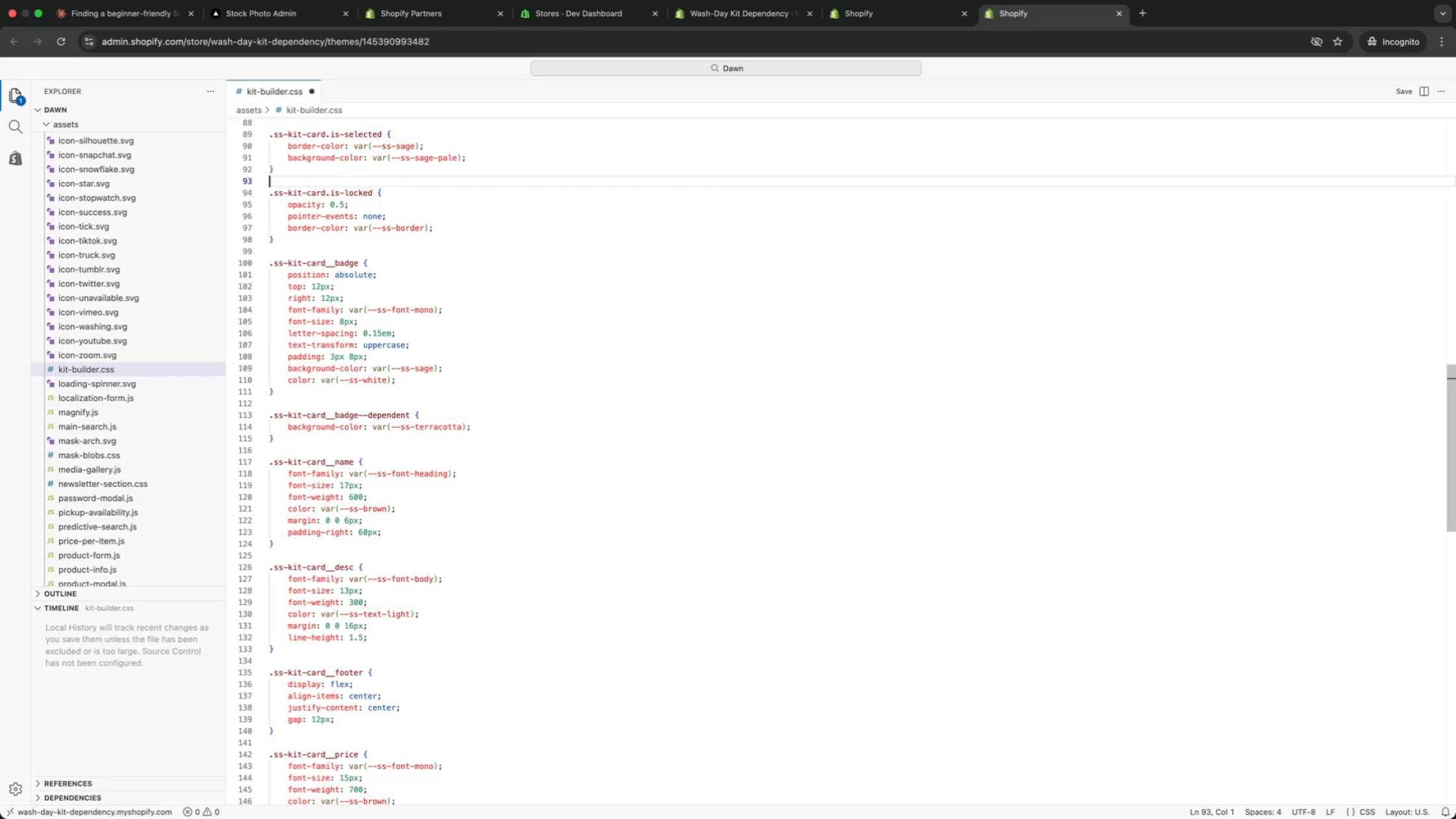 
key(ArrowUp)
 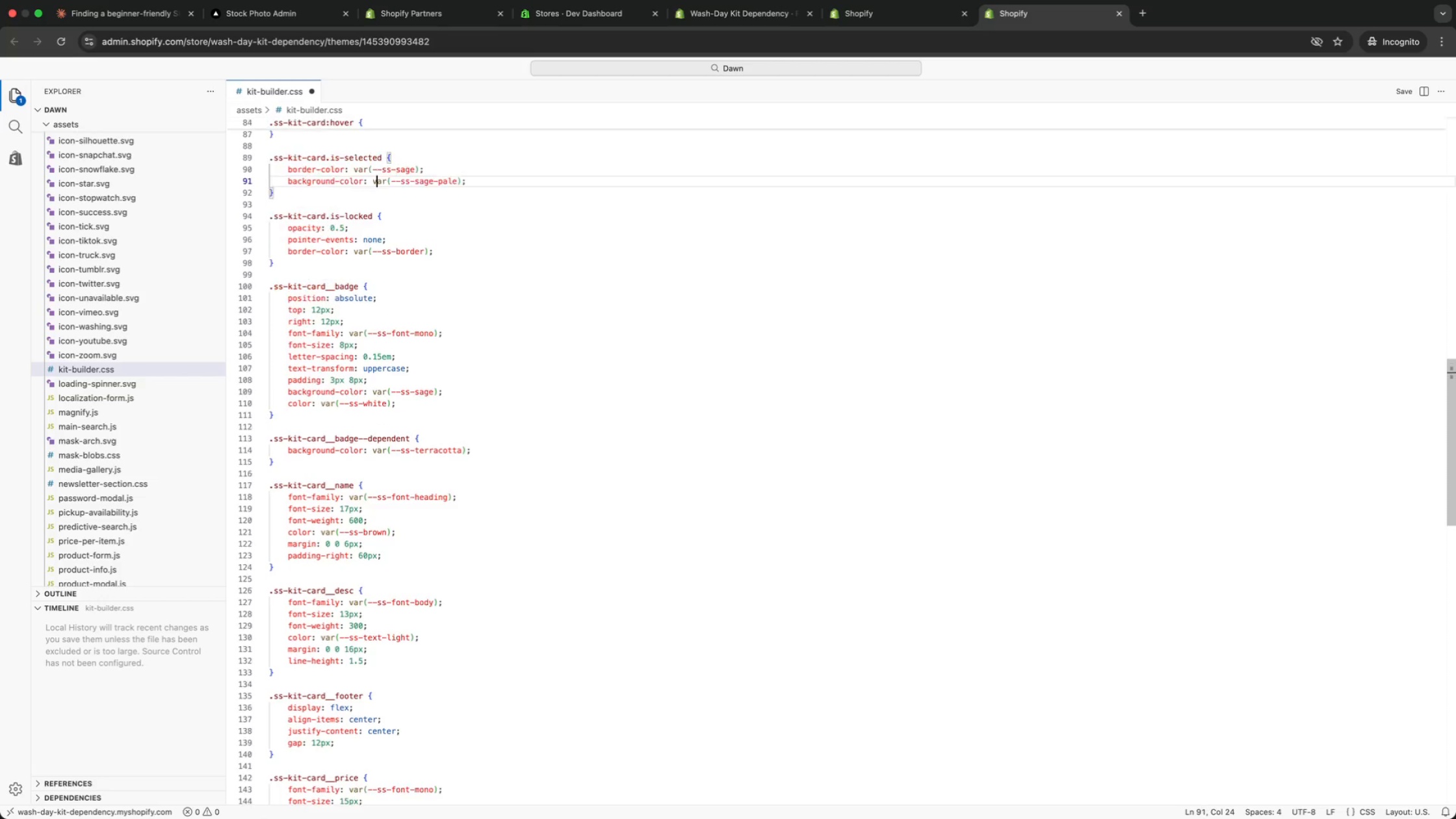 
key(ArrowUp)
 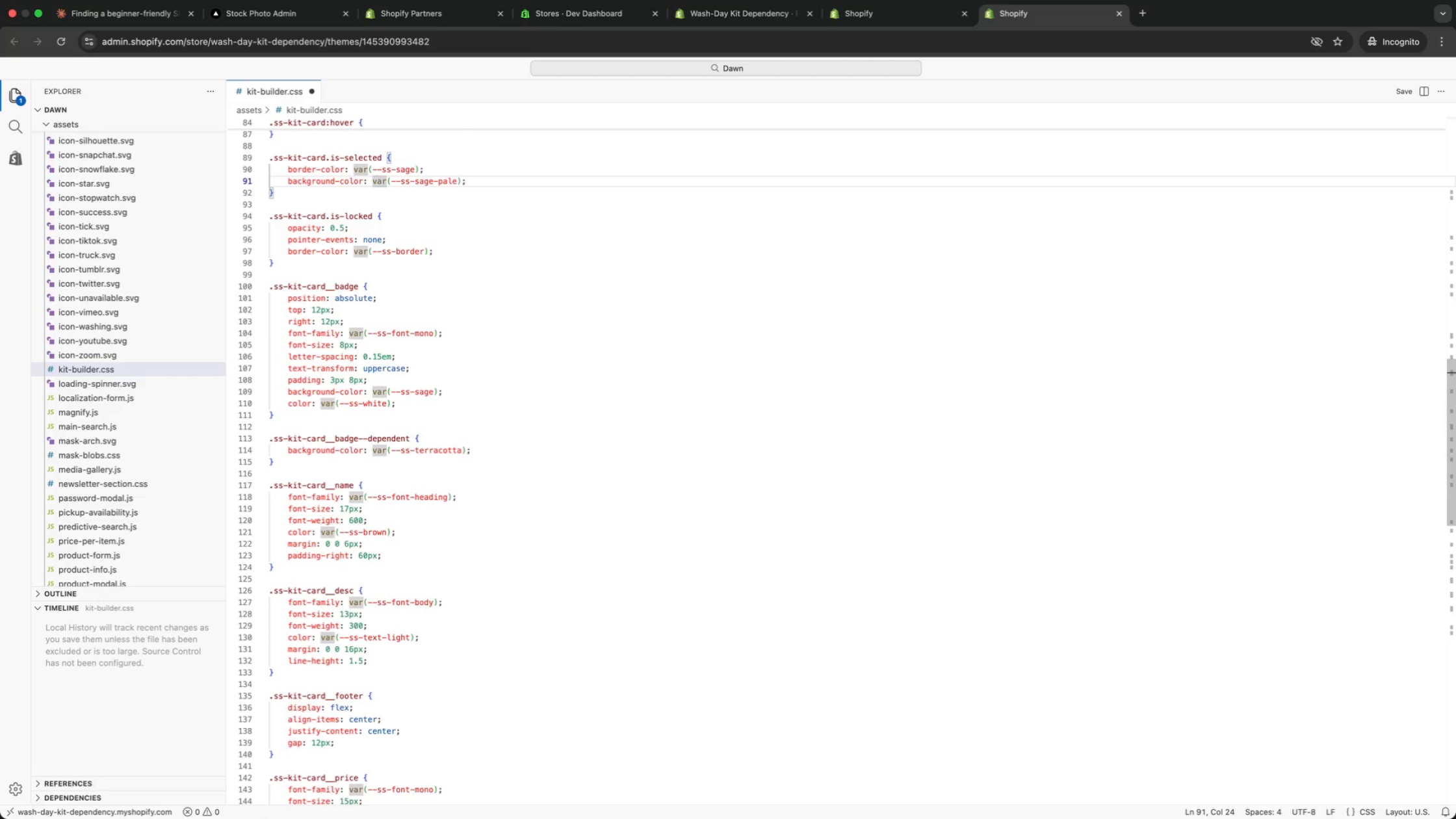 
key(ArrowUp)
 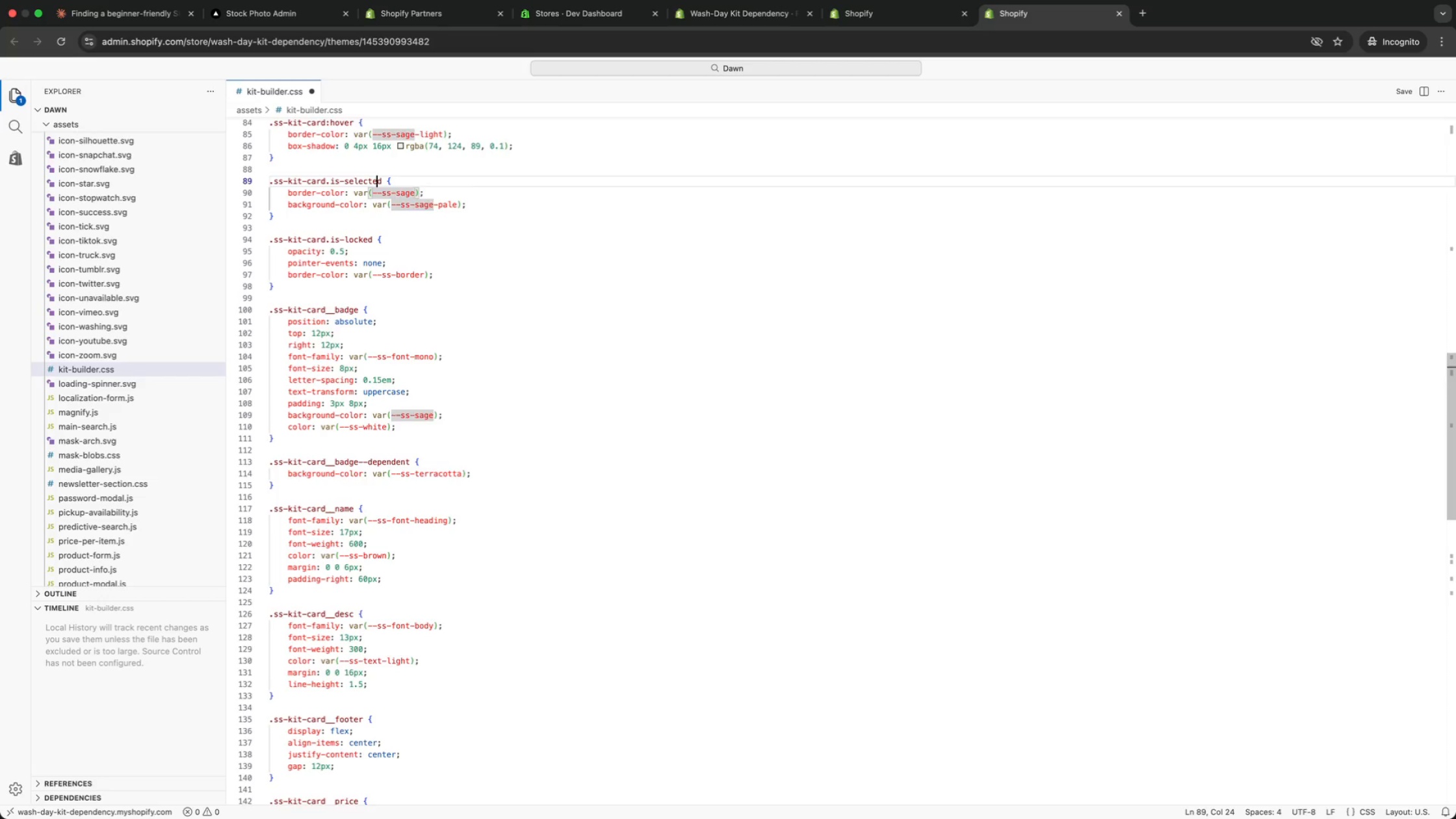 
key(ArrowUp)
 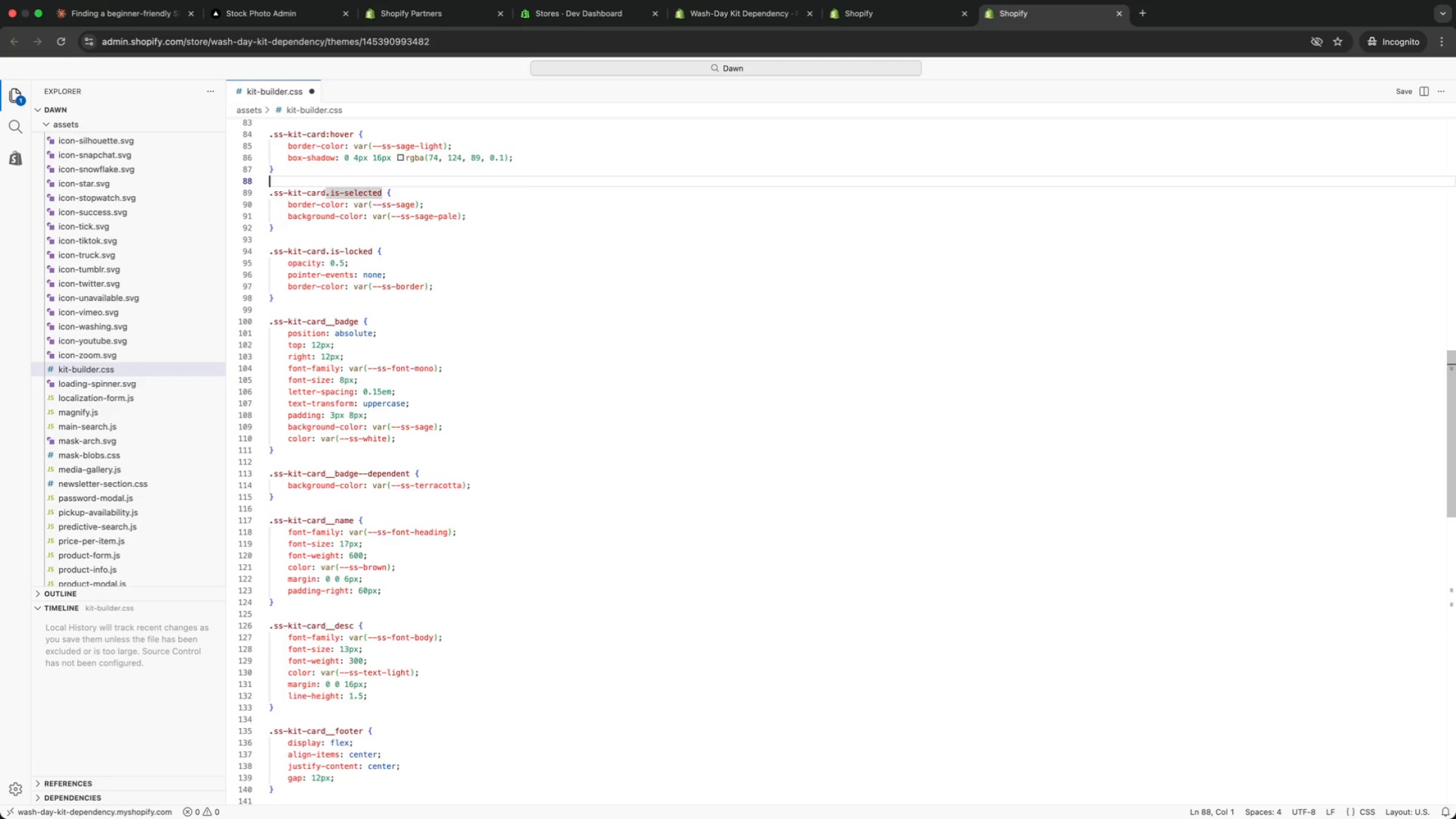 
key(ArrowUp)
 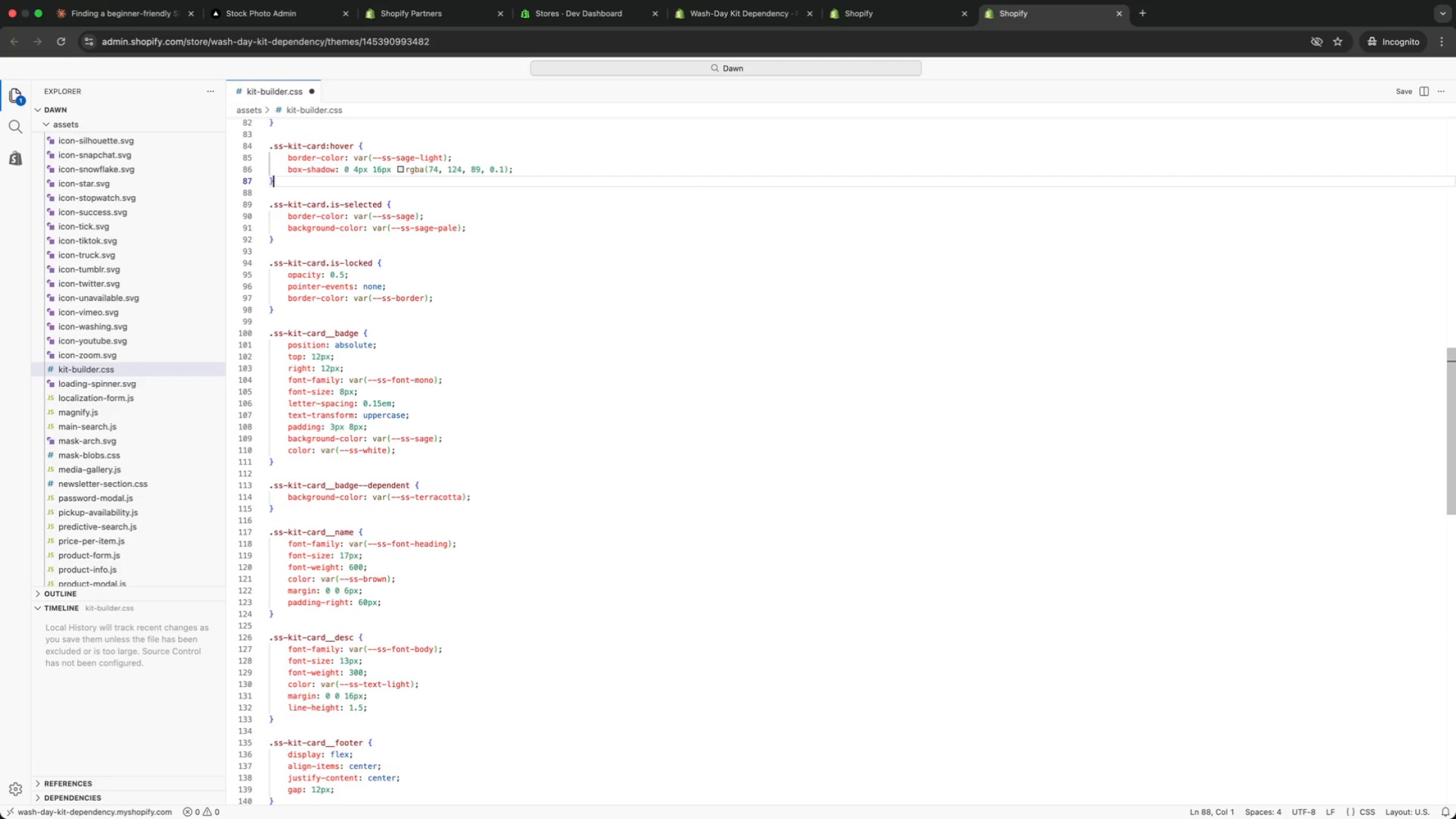 
key(ArrowUp)
 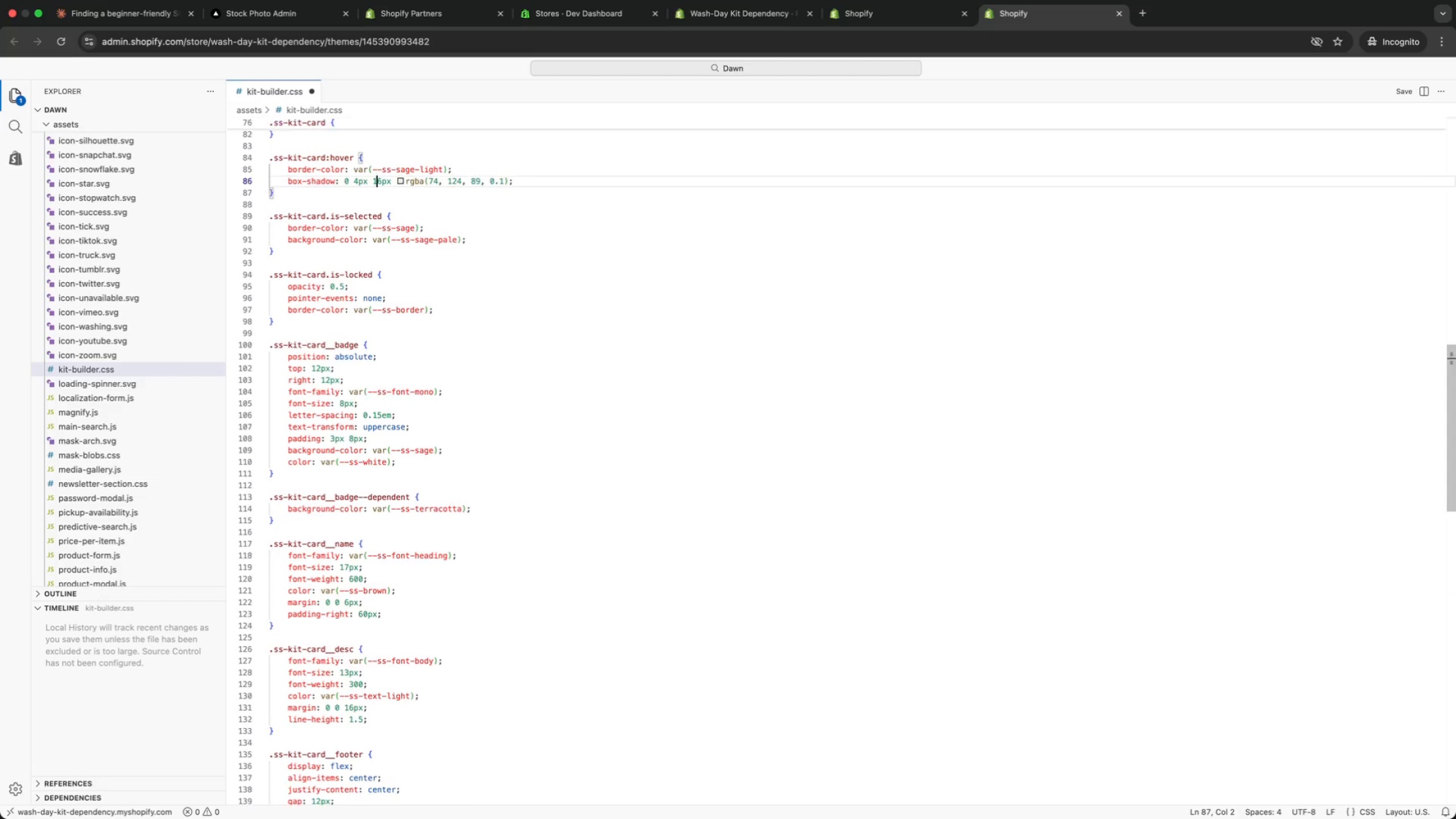 
key(ArrowUp)
 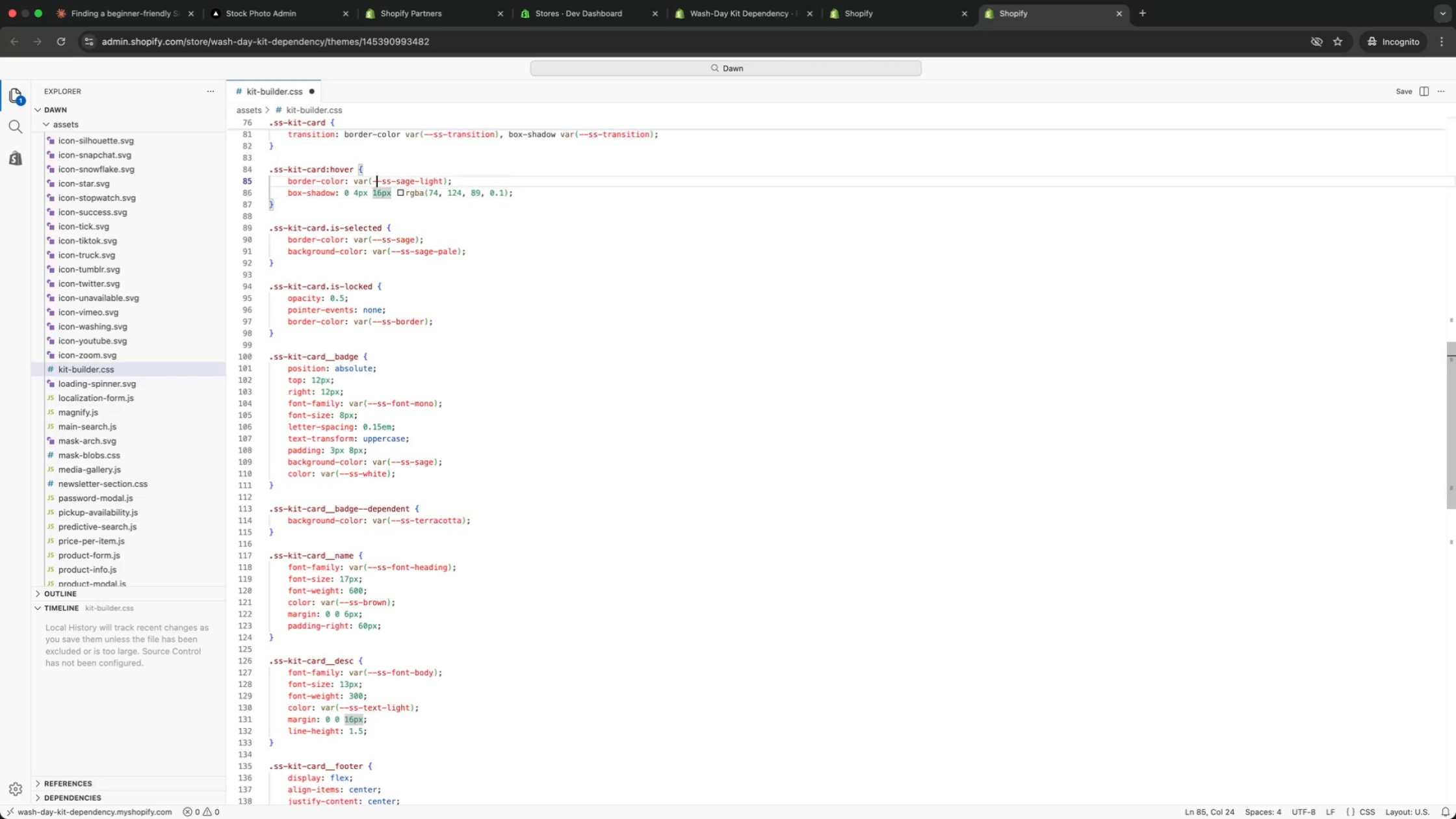 
key(ArrowUp)
 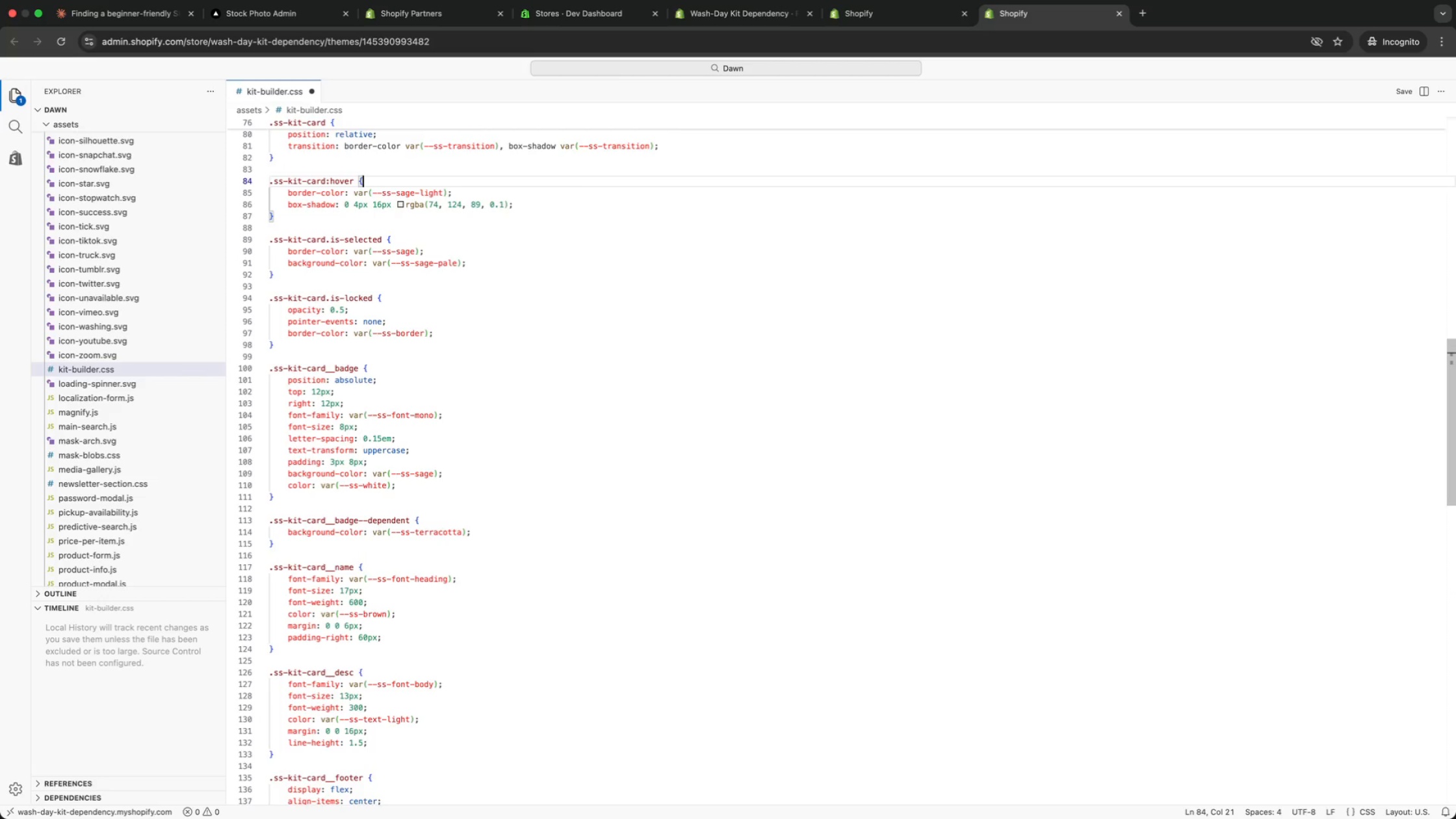 
key(ArrowUp)
 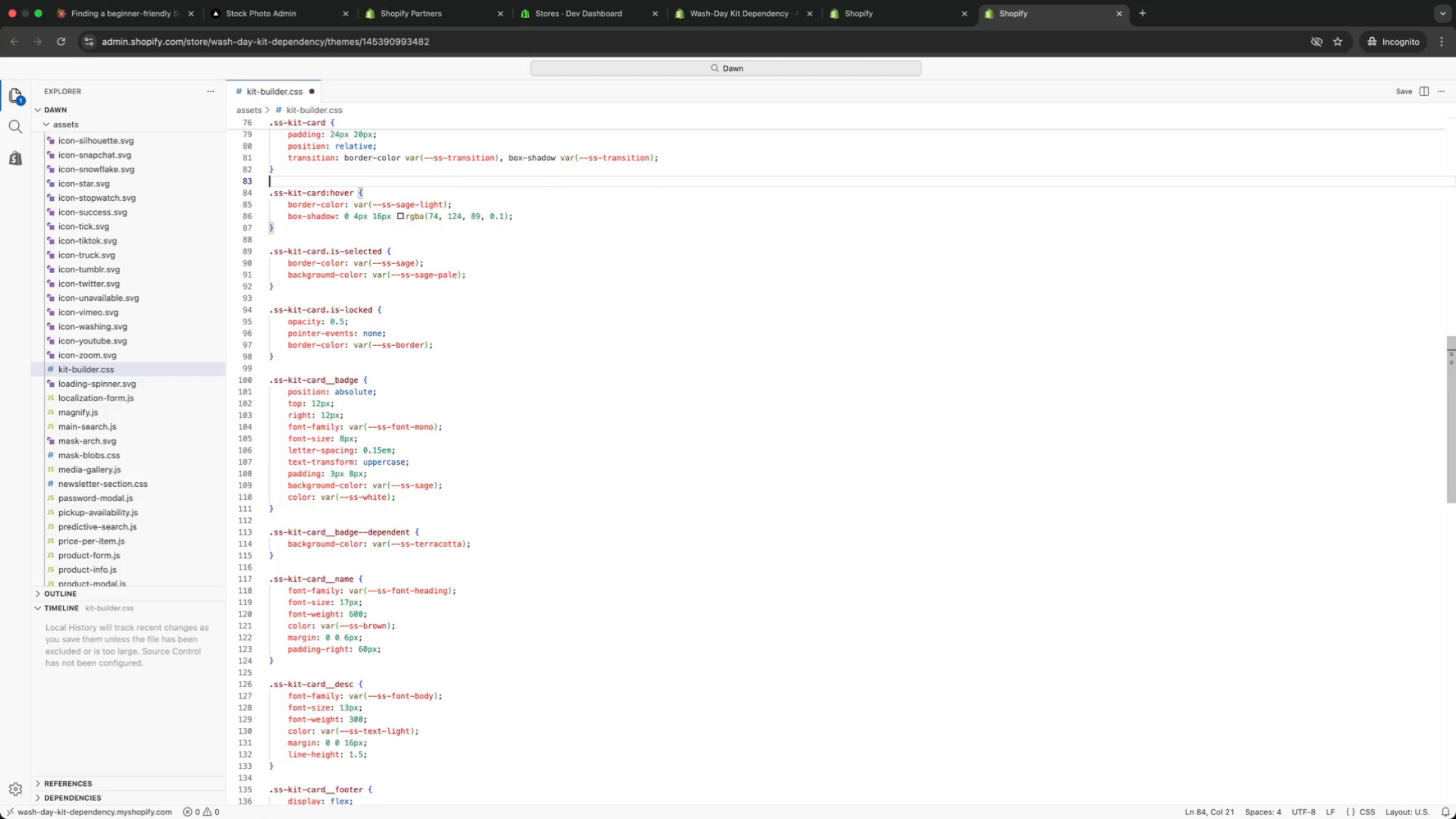 
key(ArrowUp)
 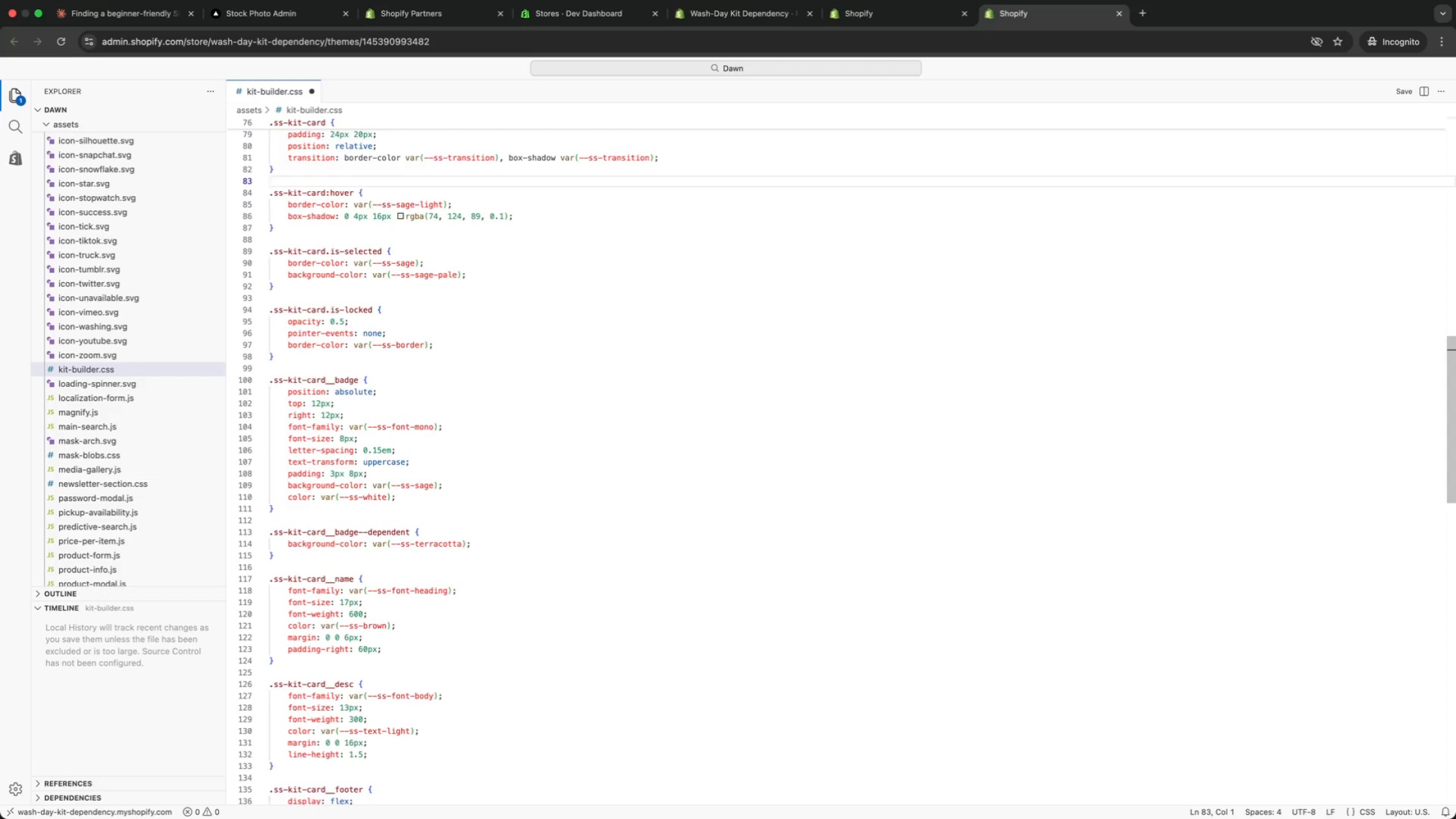 
key(ArrowUp)
 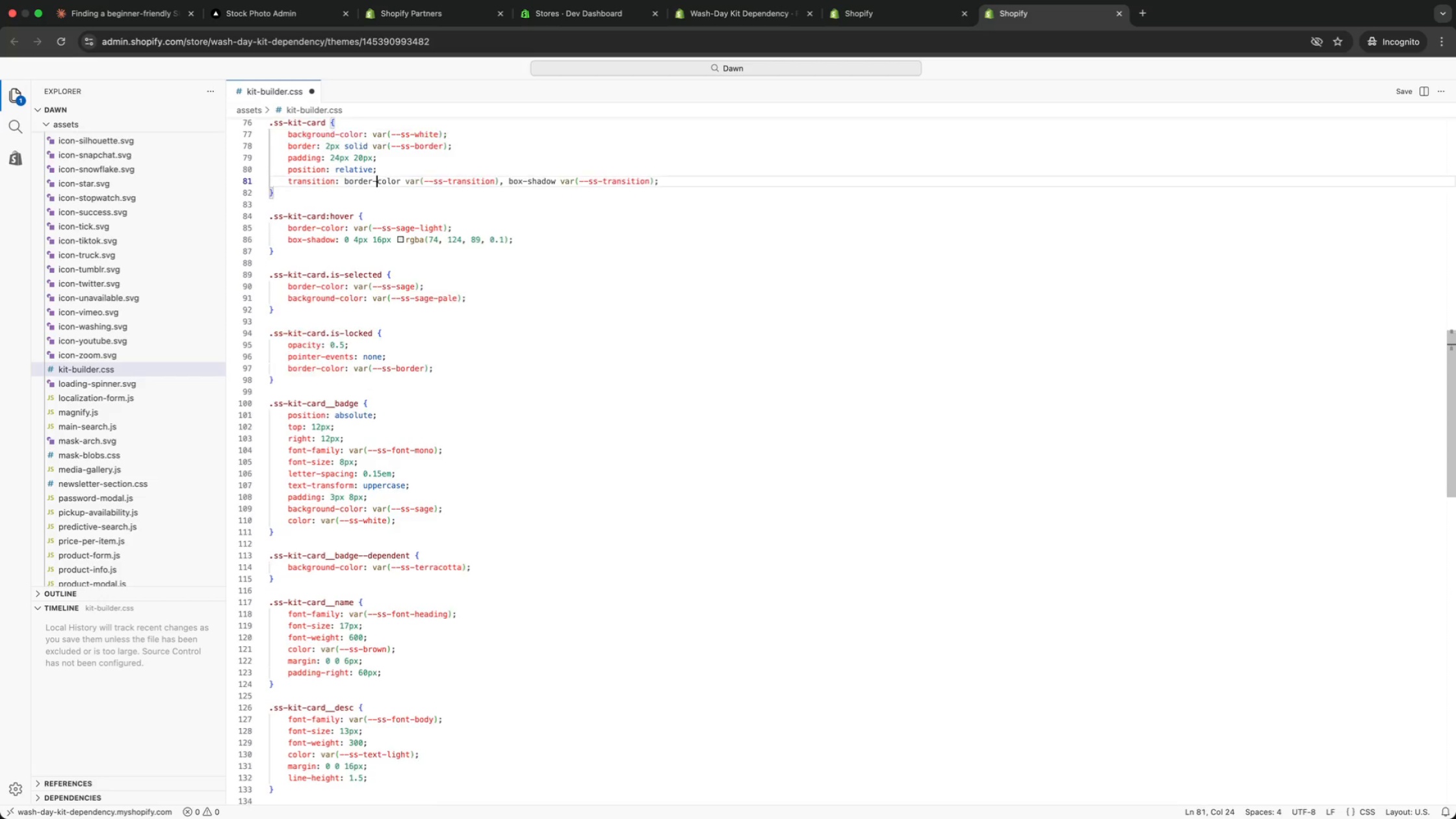 
key(ArrowUp)
 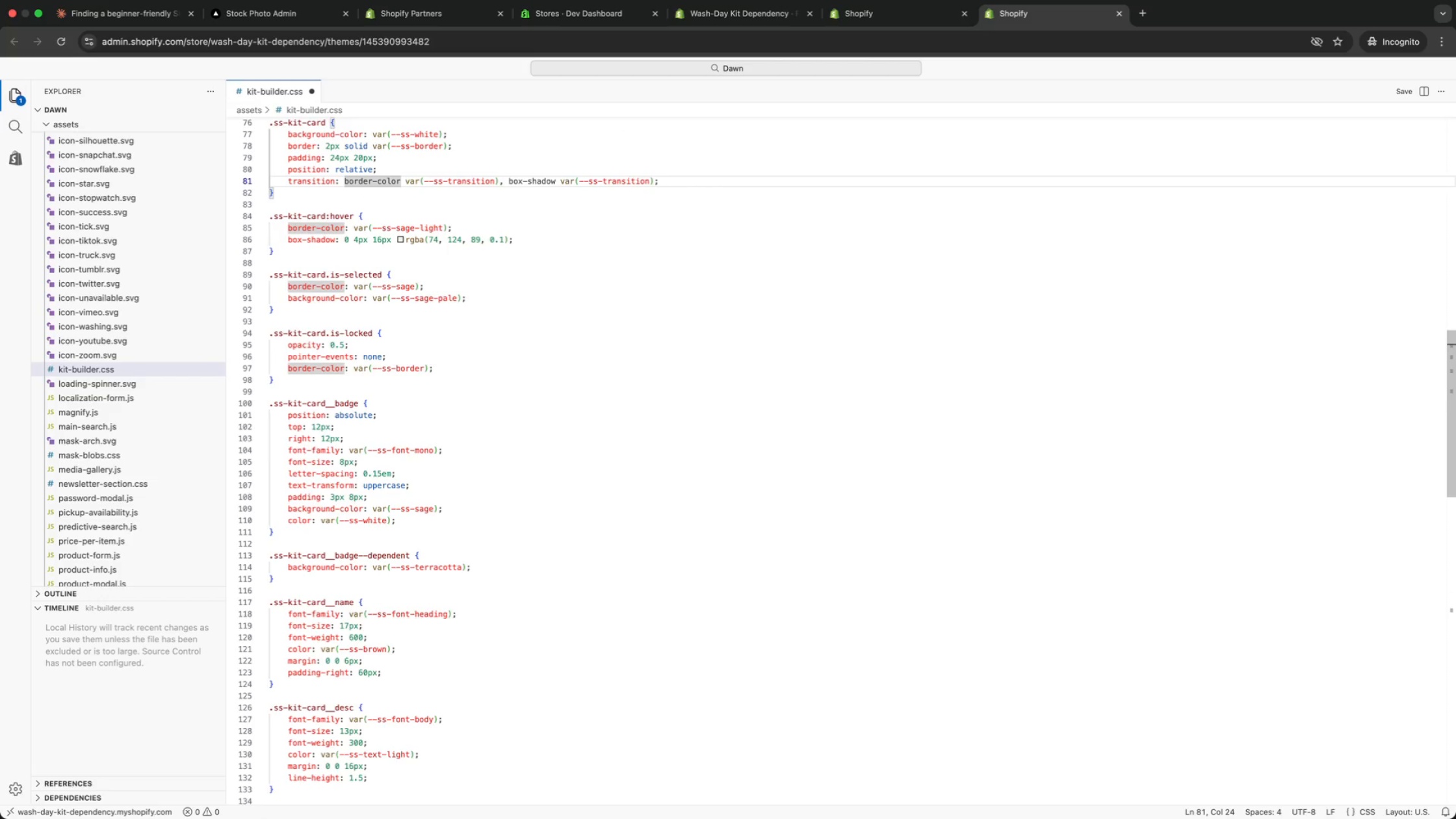 
key(ArrowLeft)
 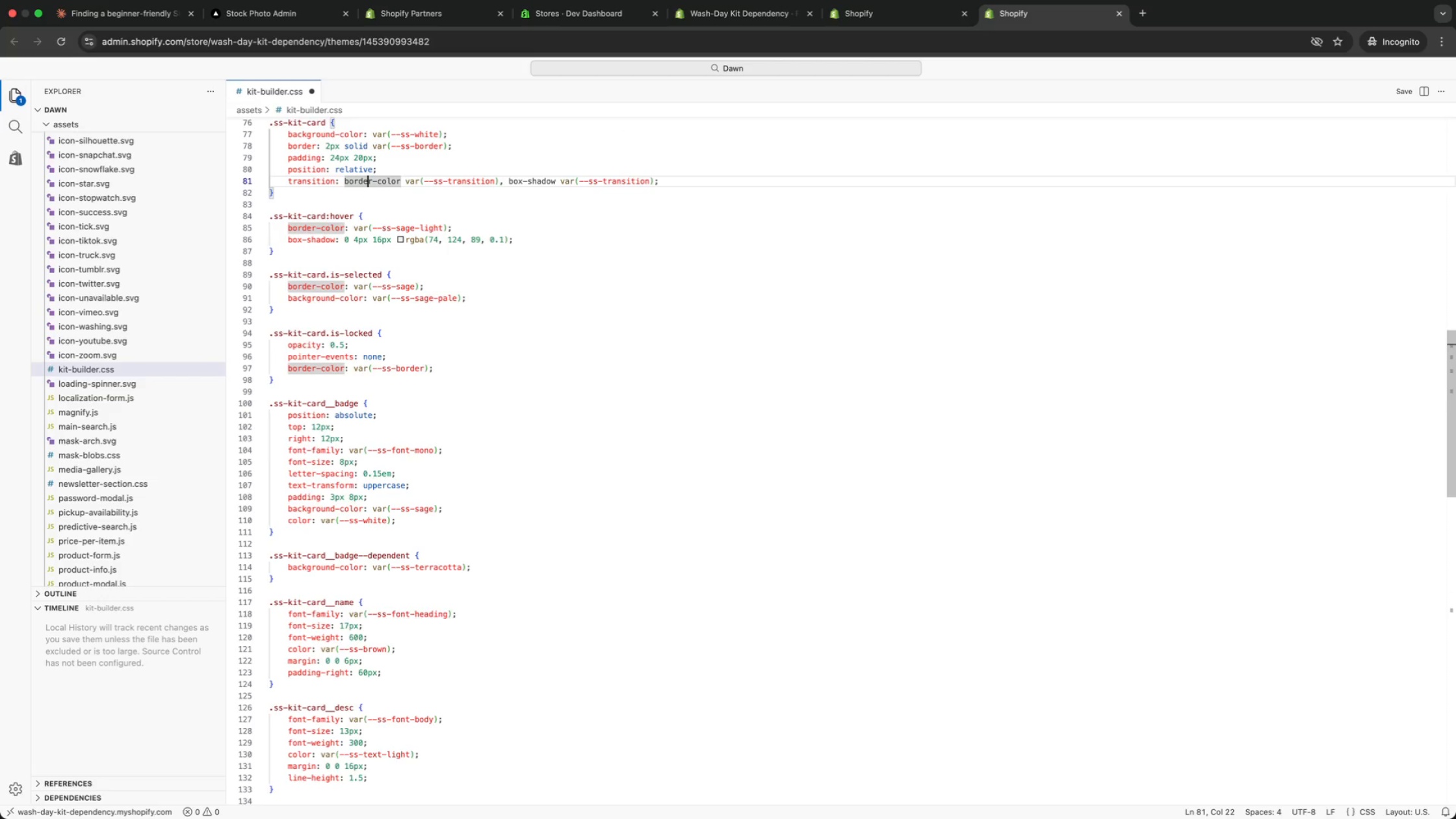 
key(ArrowLeft)
 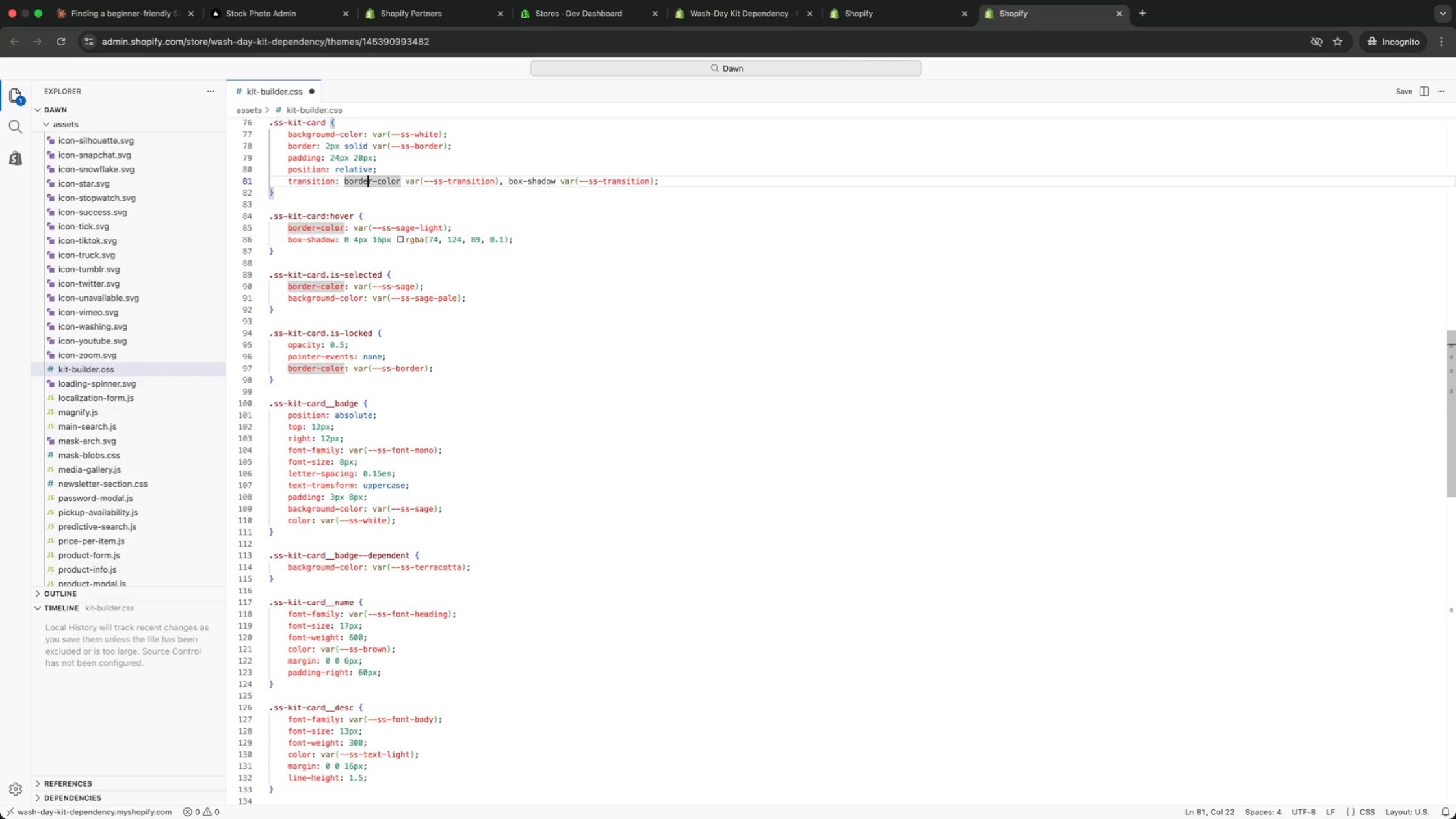 
key(ArrowLeft)
 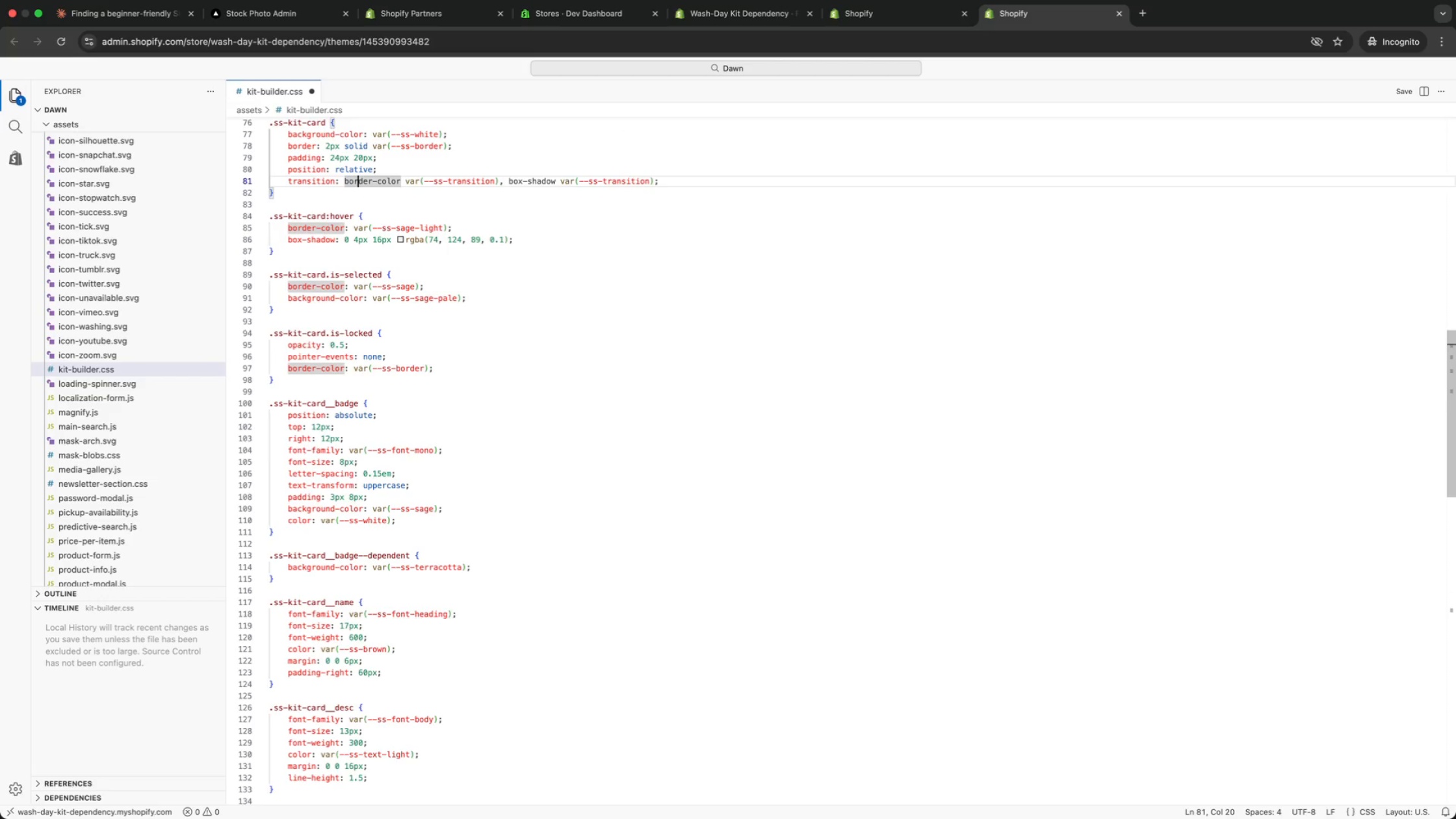 
key(ArrowLeft)
 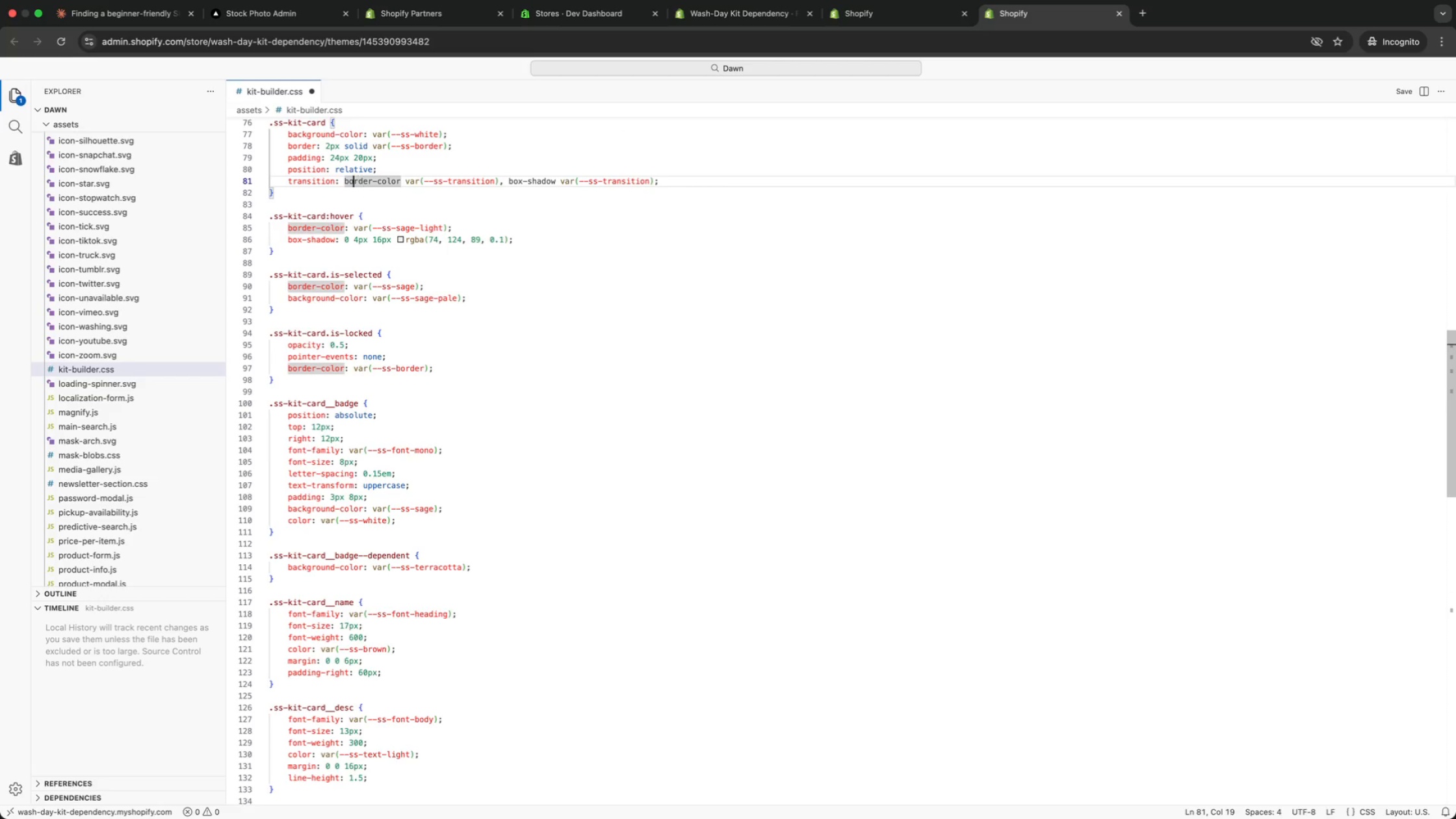 
key(ArrowLeft)
 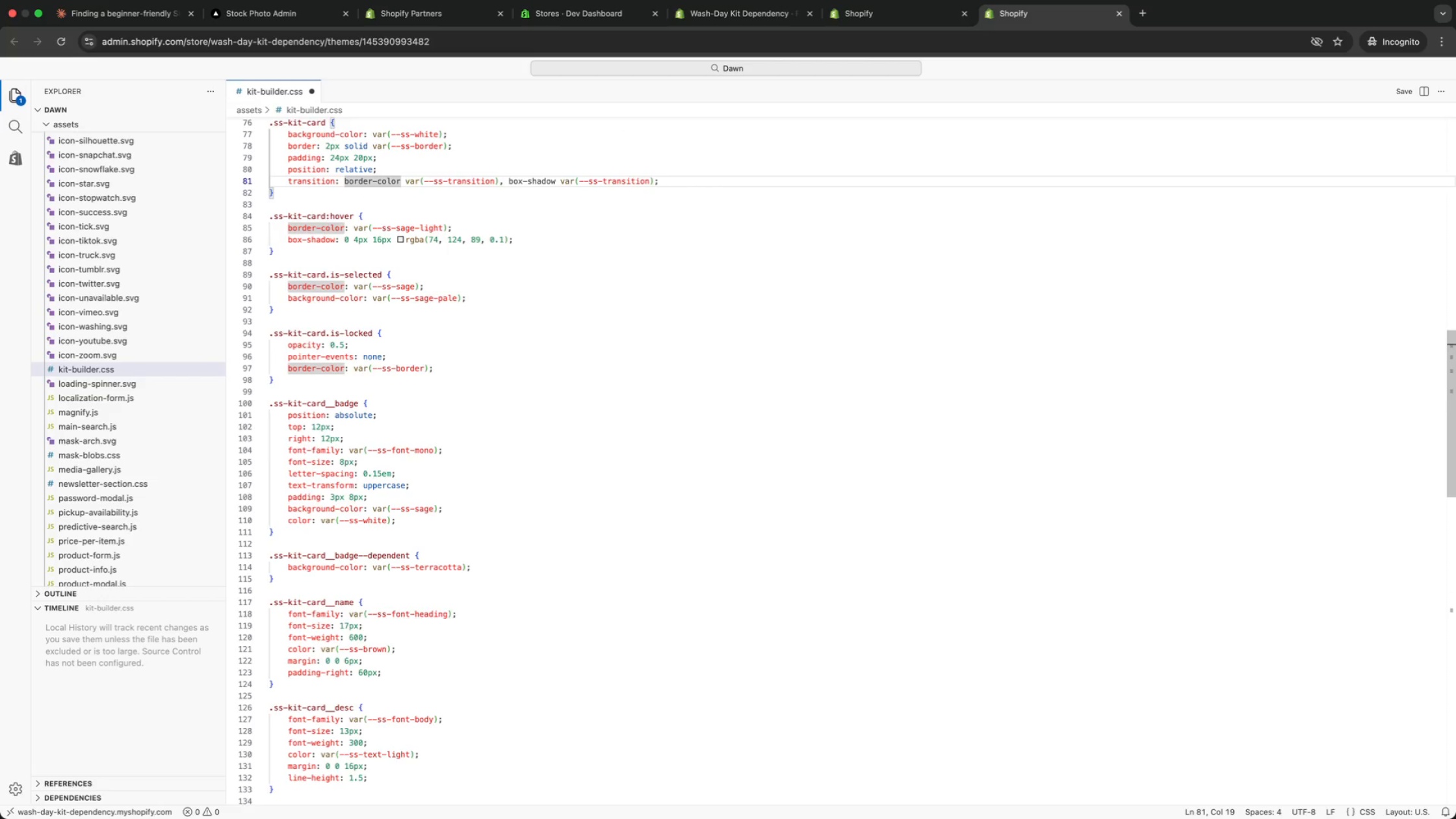 
key(ArrowLeft)
 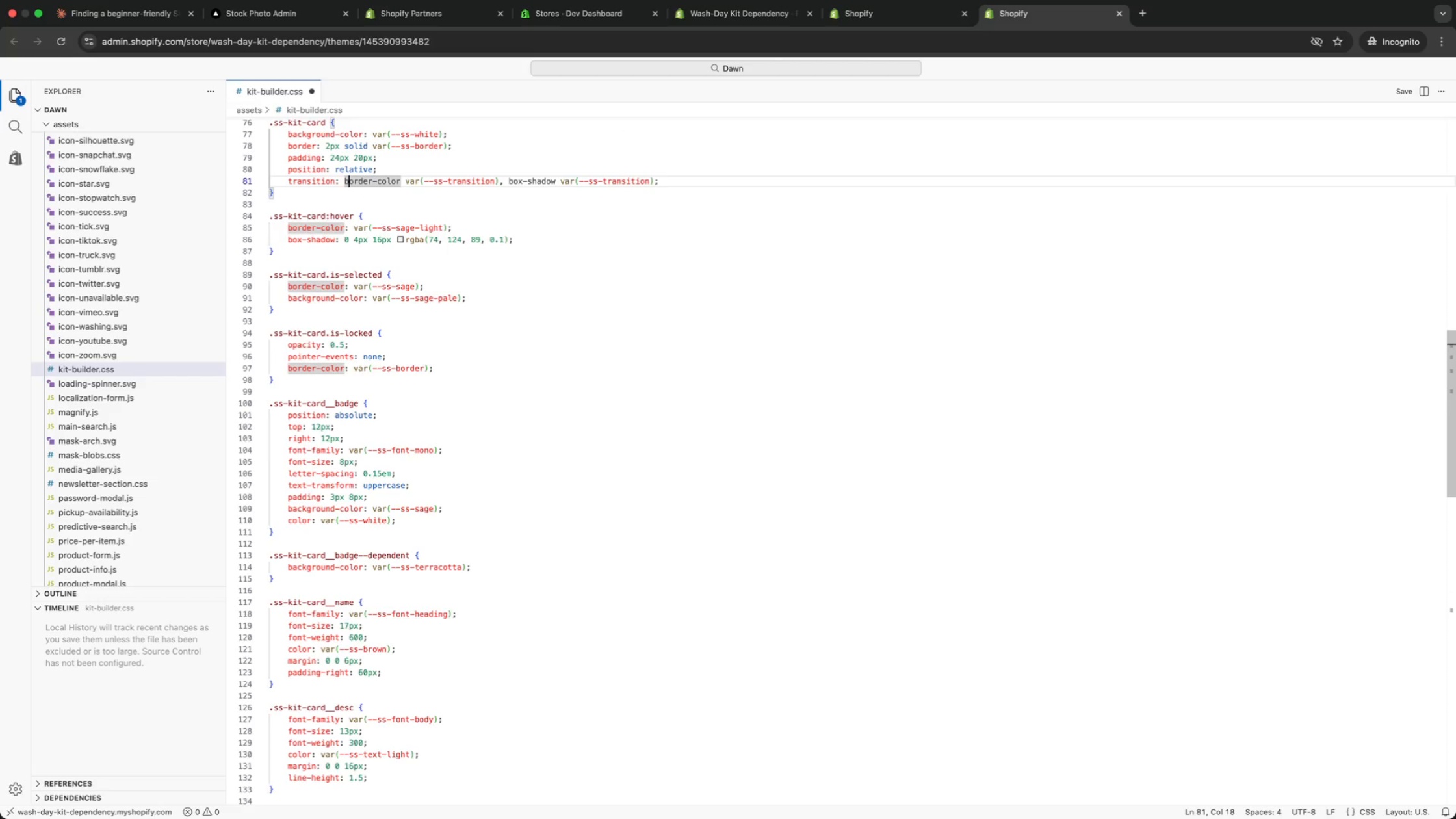 
key(ArrowLeft)
 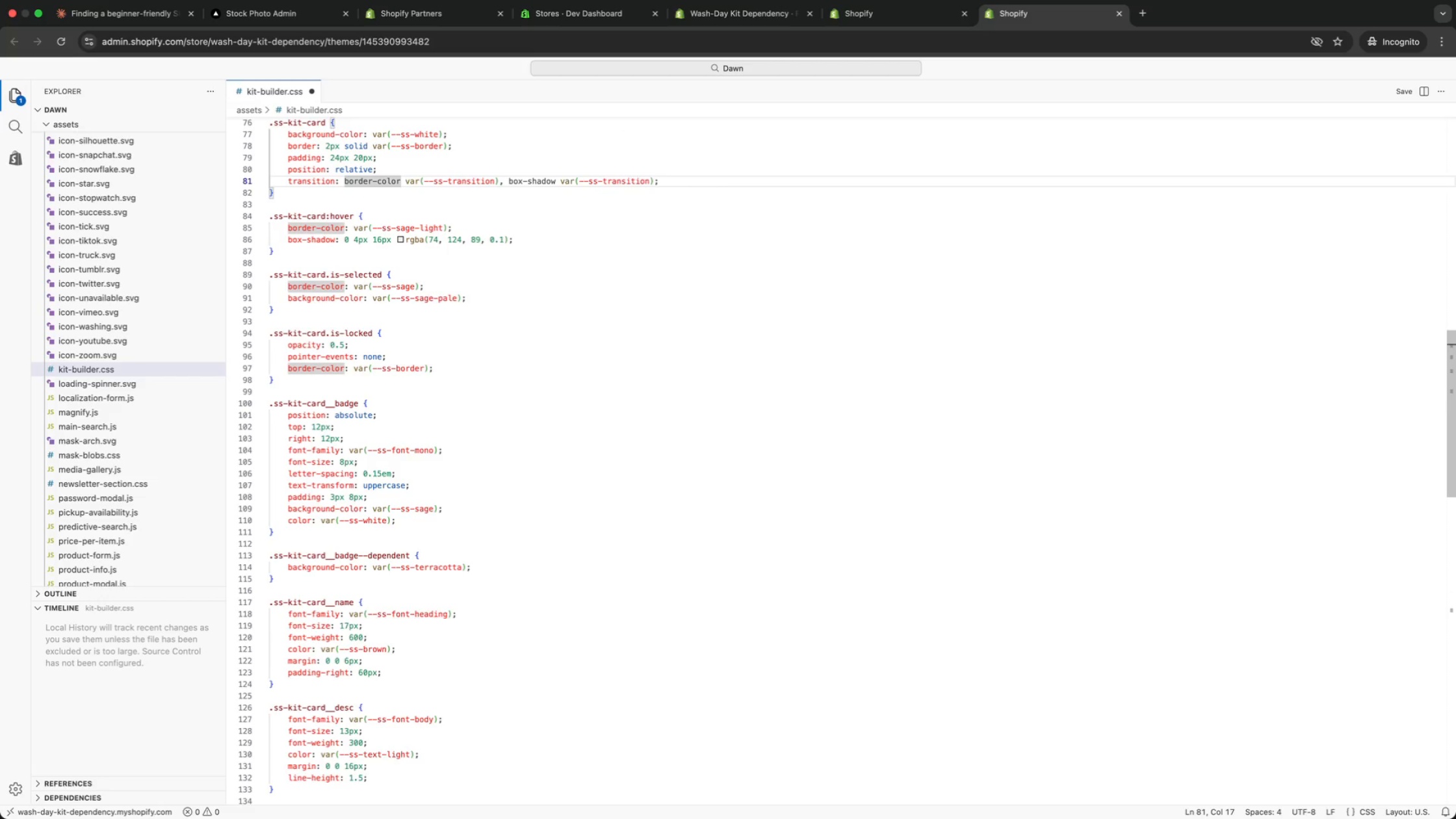 
key(ArrowUp)
 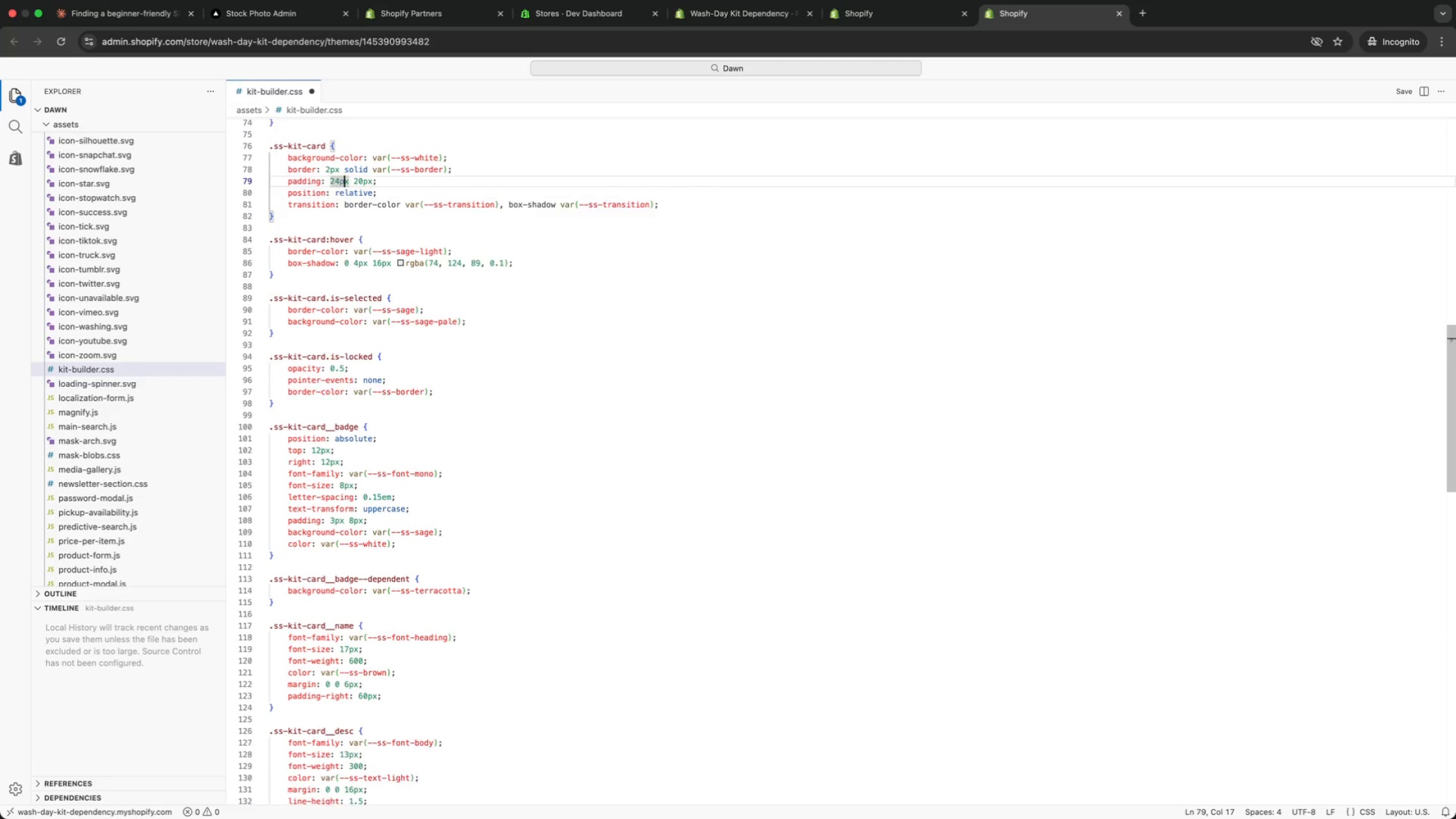 
key(ArrowUp)
 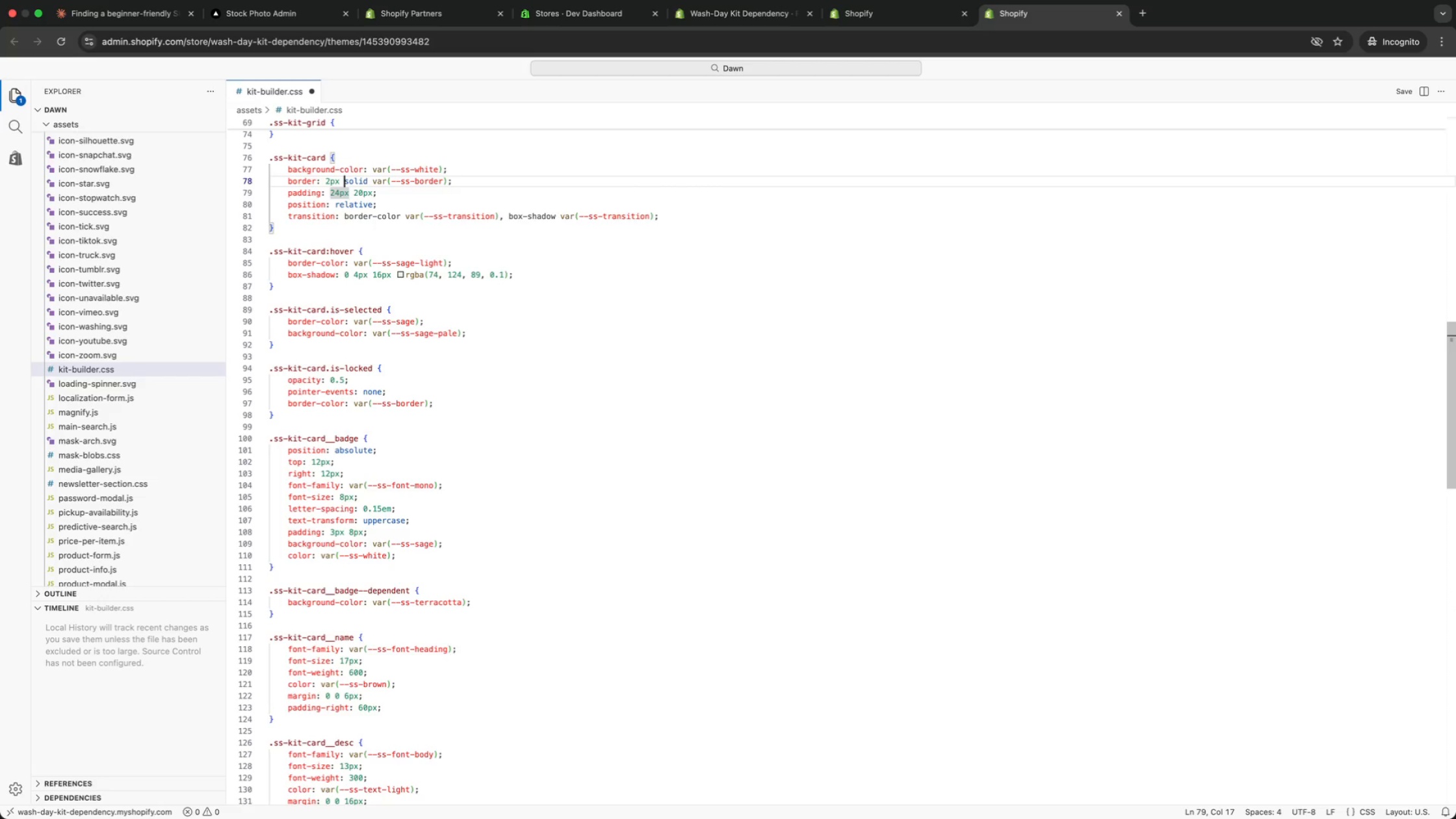 
key(ArrowUp)
 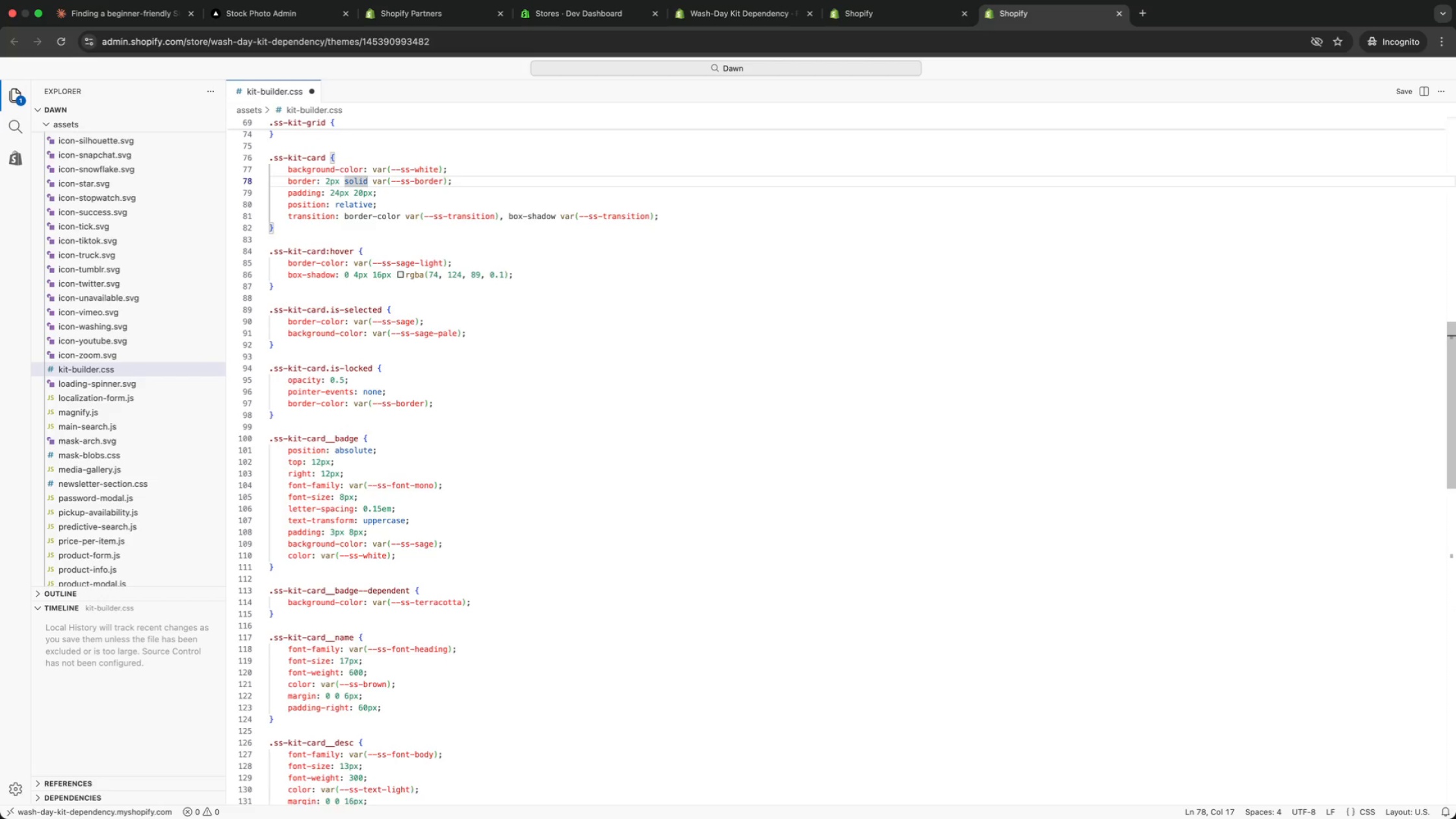 
key(ArrowUp)
 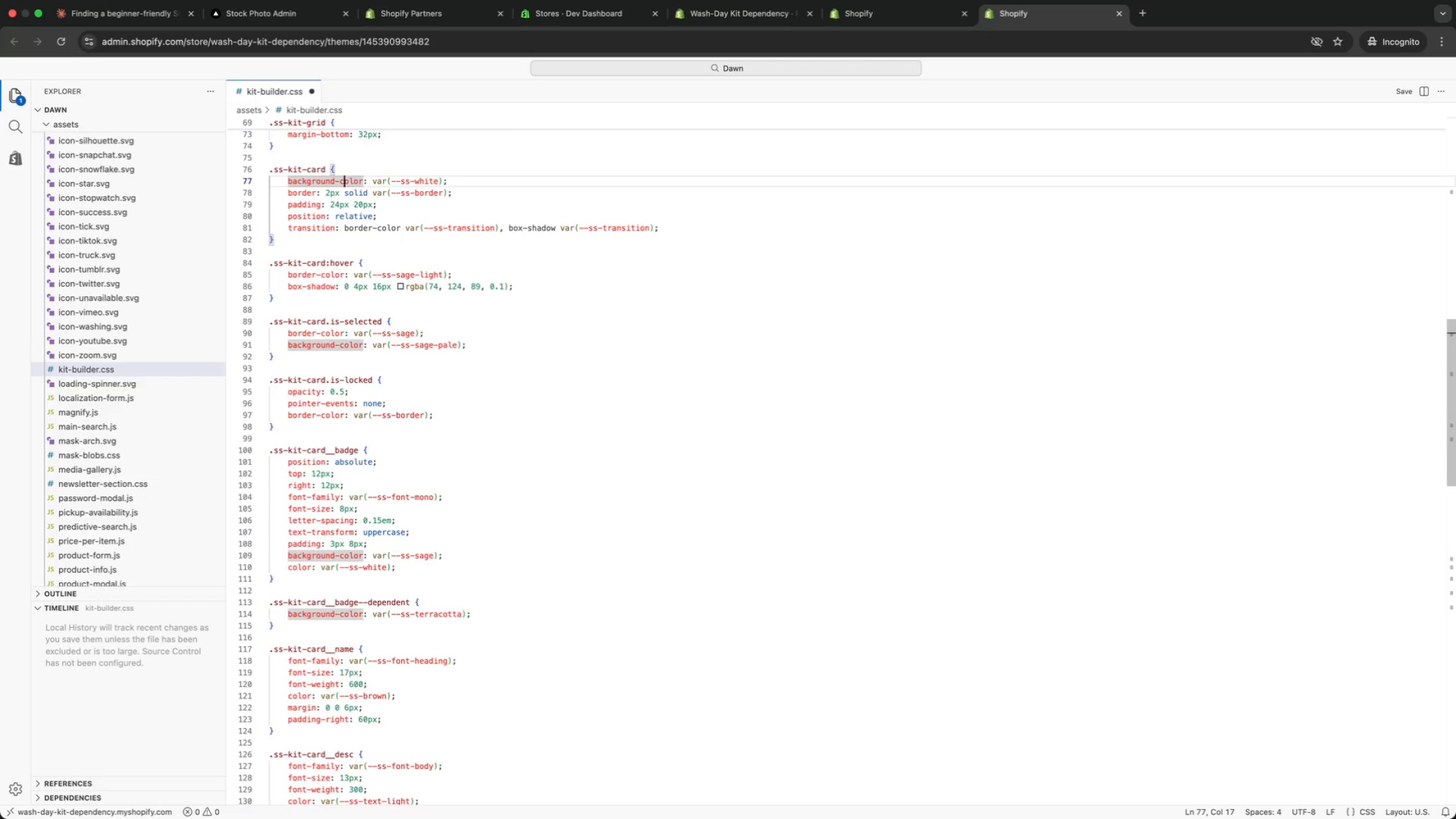 
key(ArrowUp)
 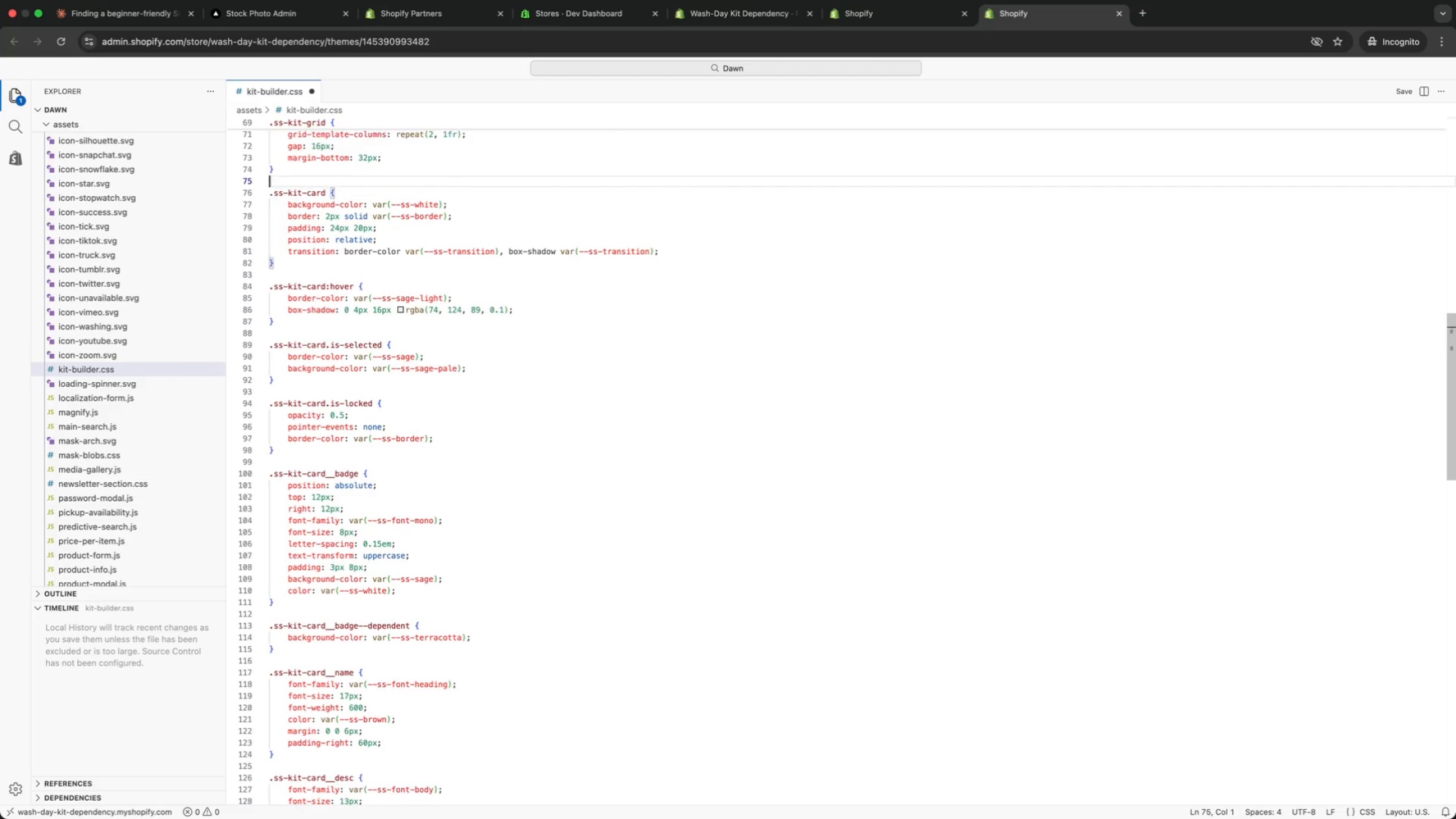 
key(ArrowUp)
 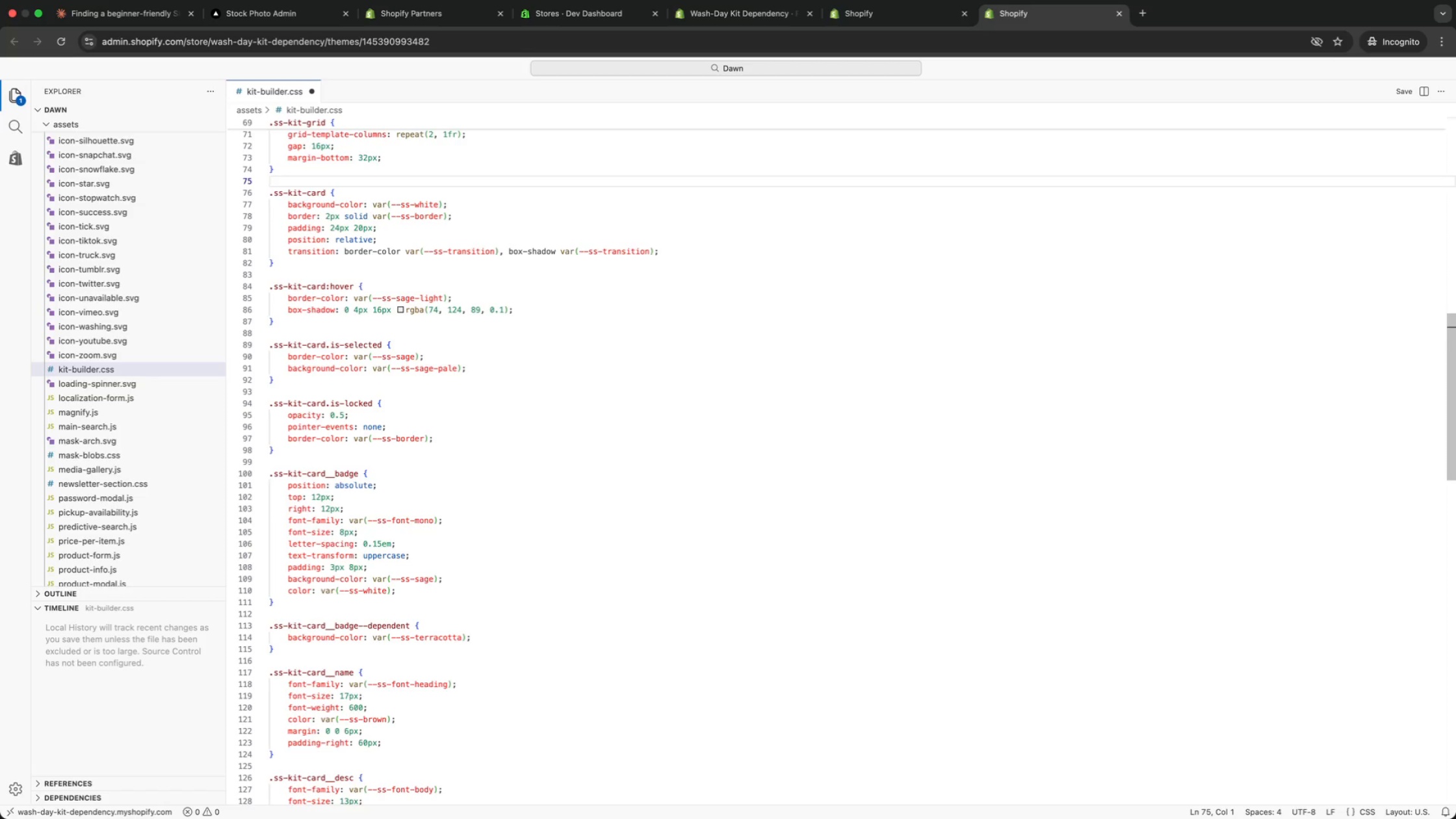 
key(ArrowUp)
 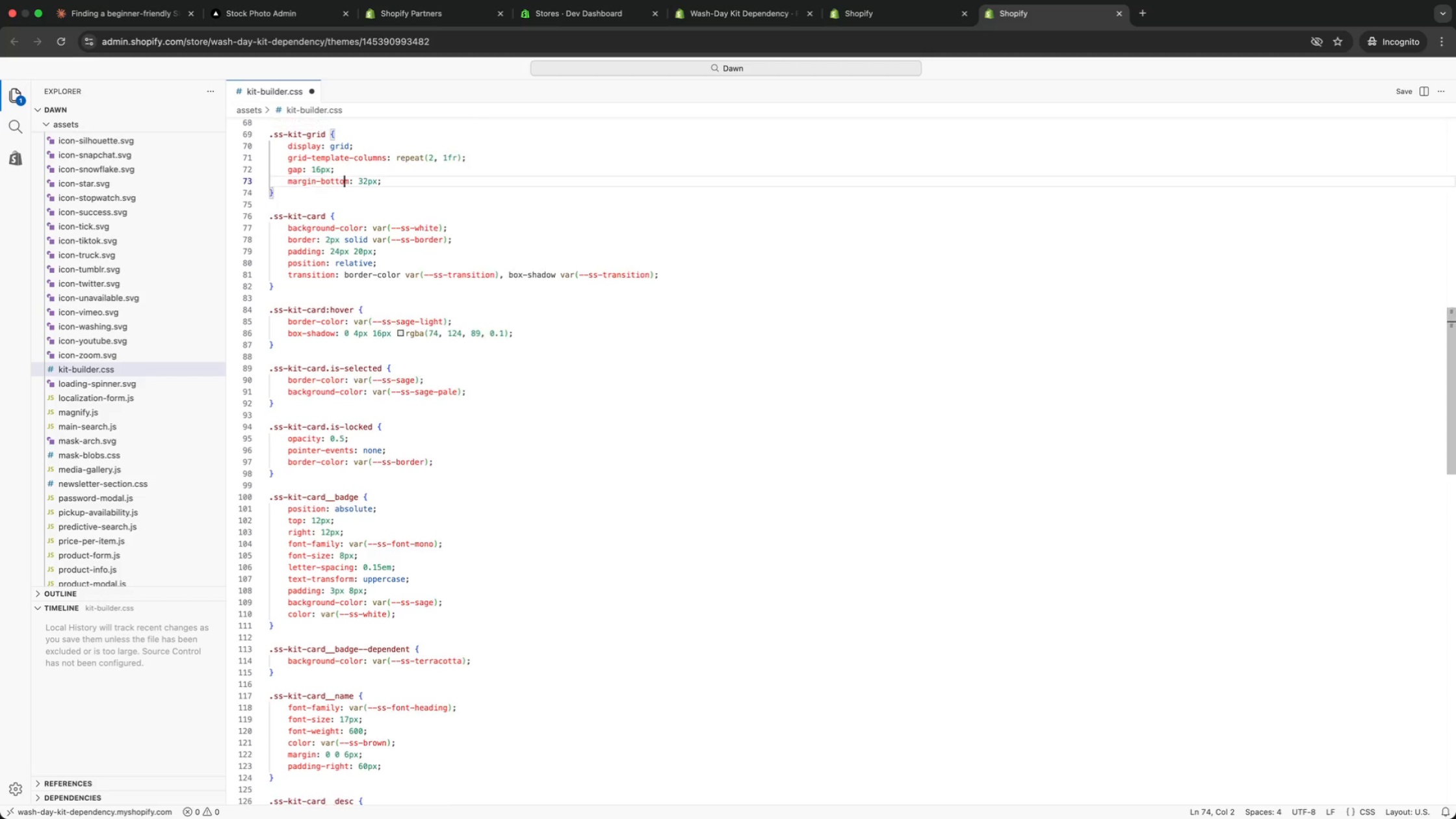 
key(ArrowUp)
 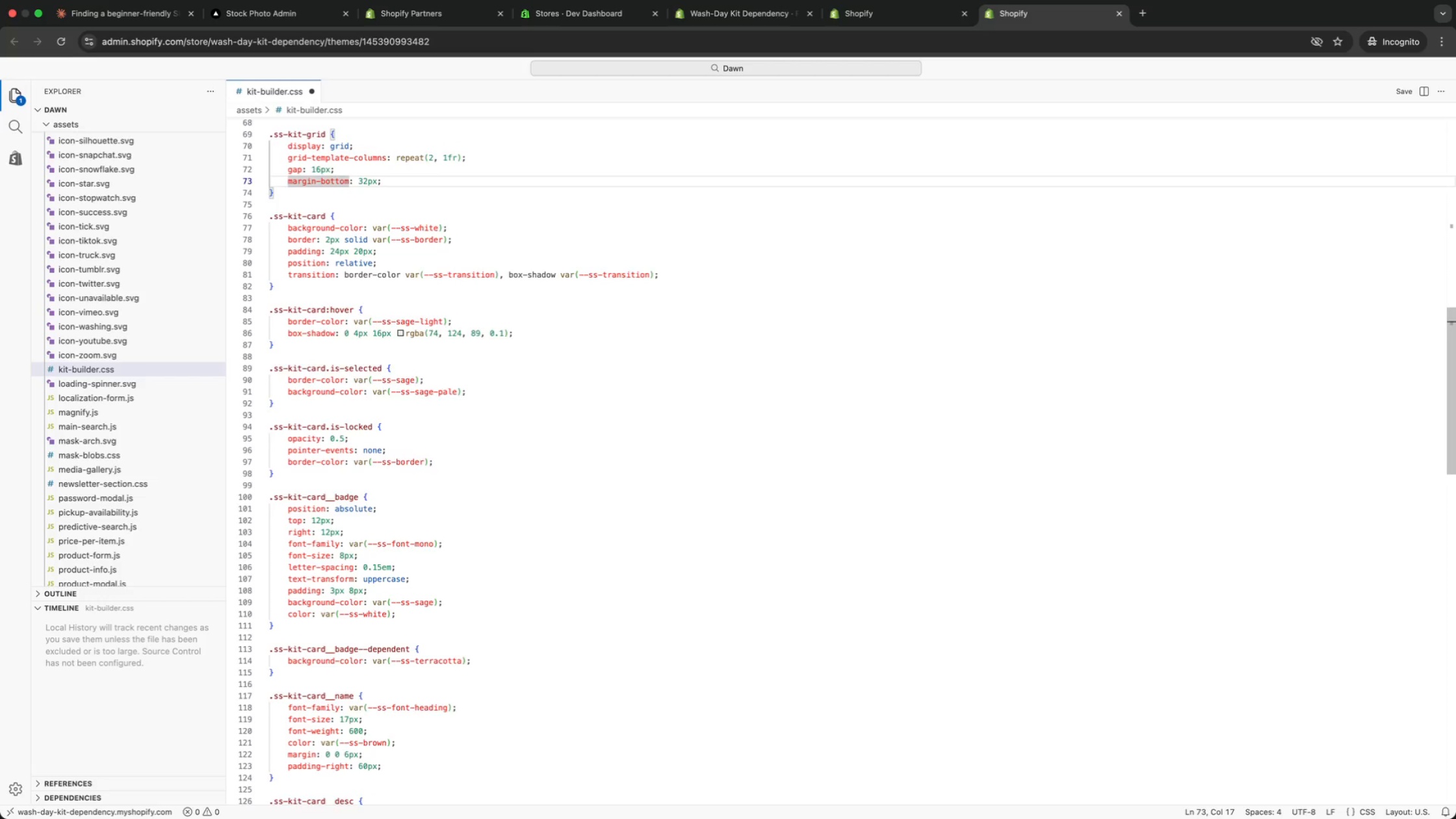 
key(ArrowUp)
 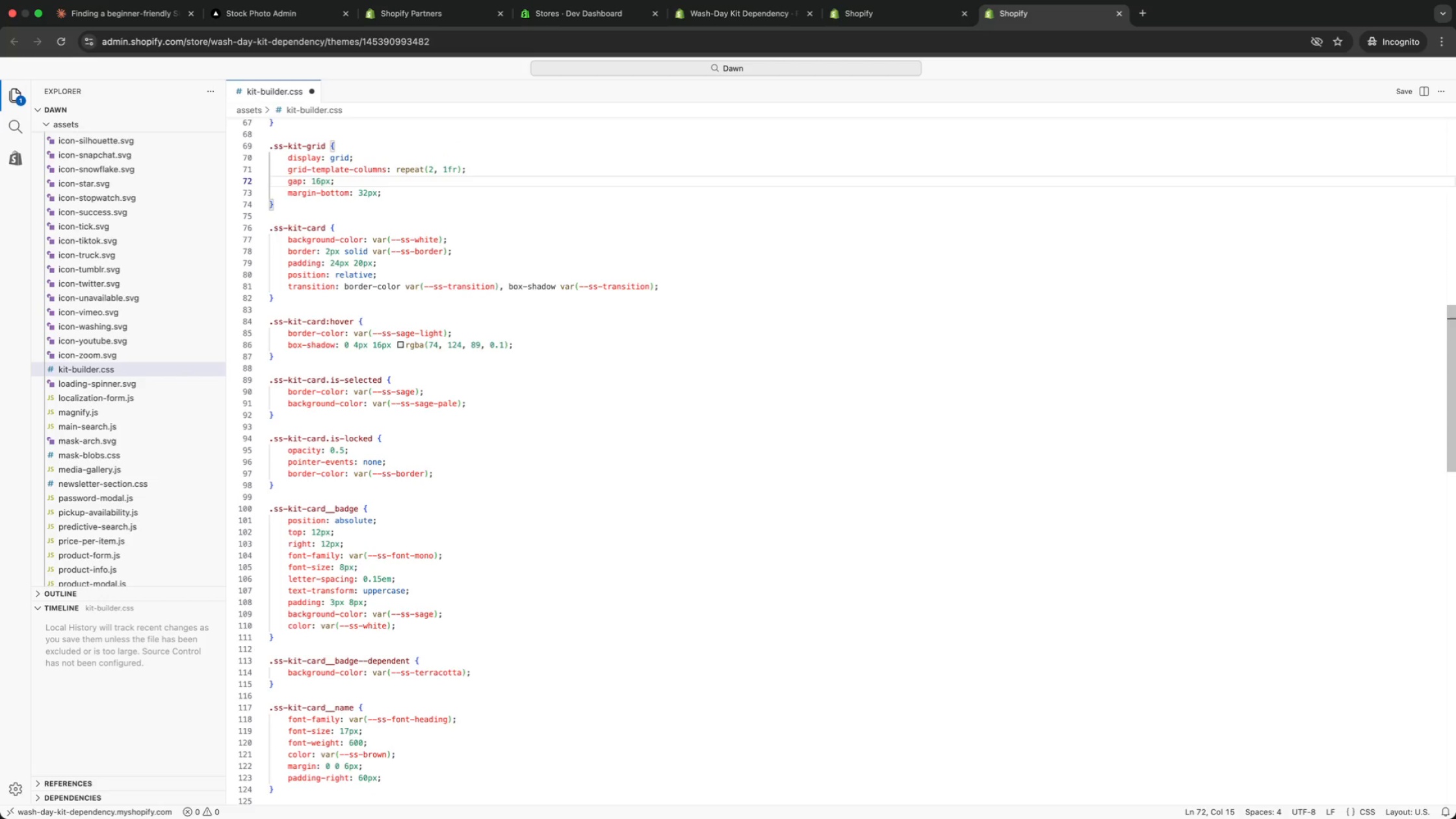 
key(ArrowUp)
 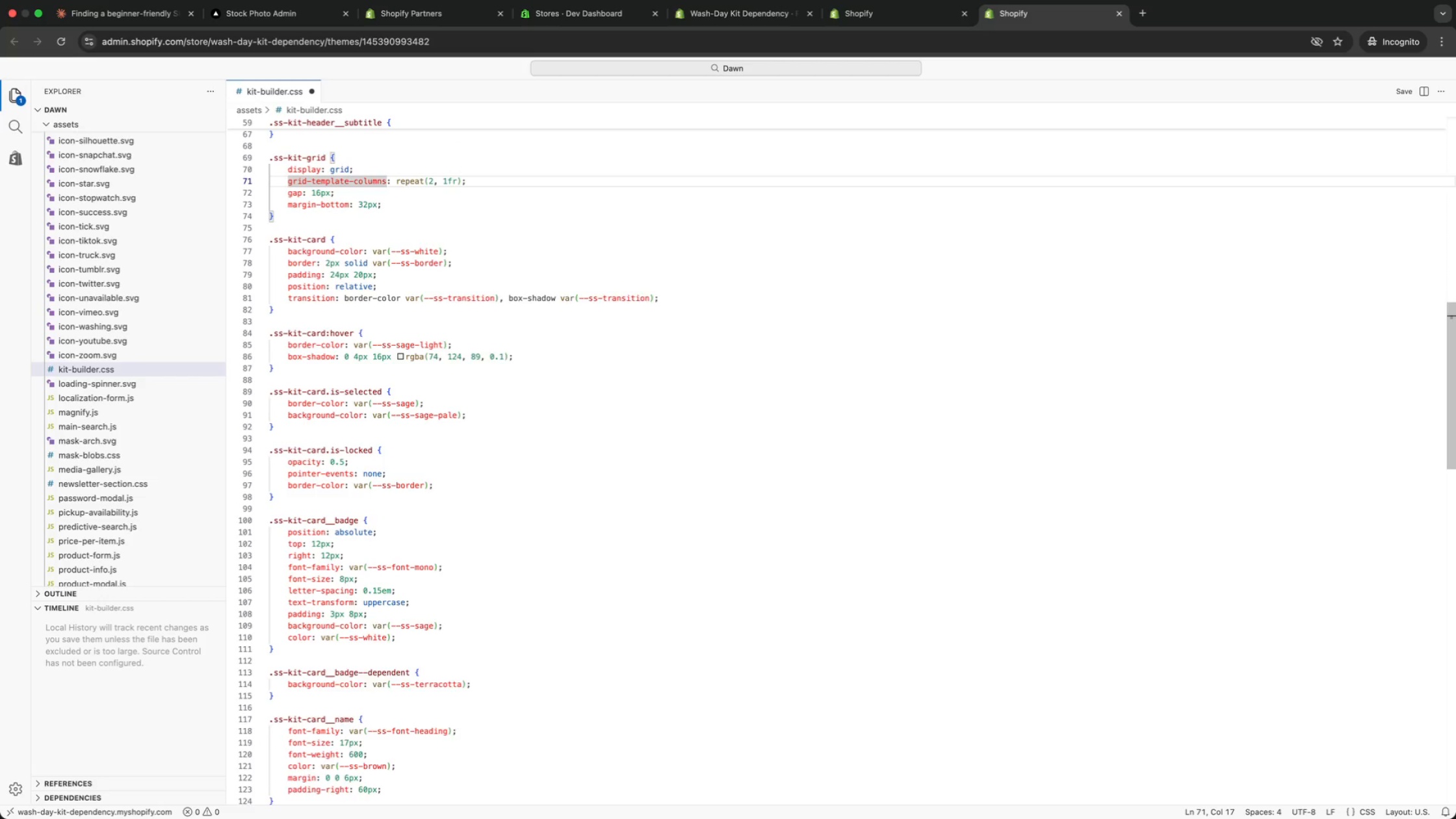 
key(ArrowUp)
 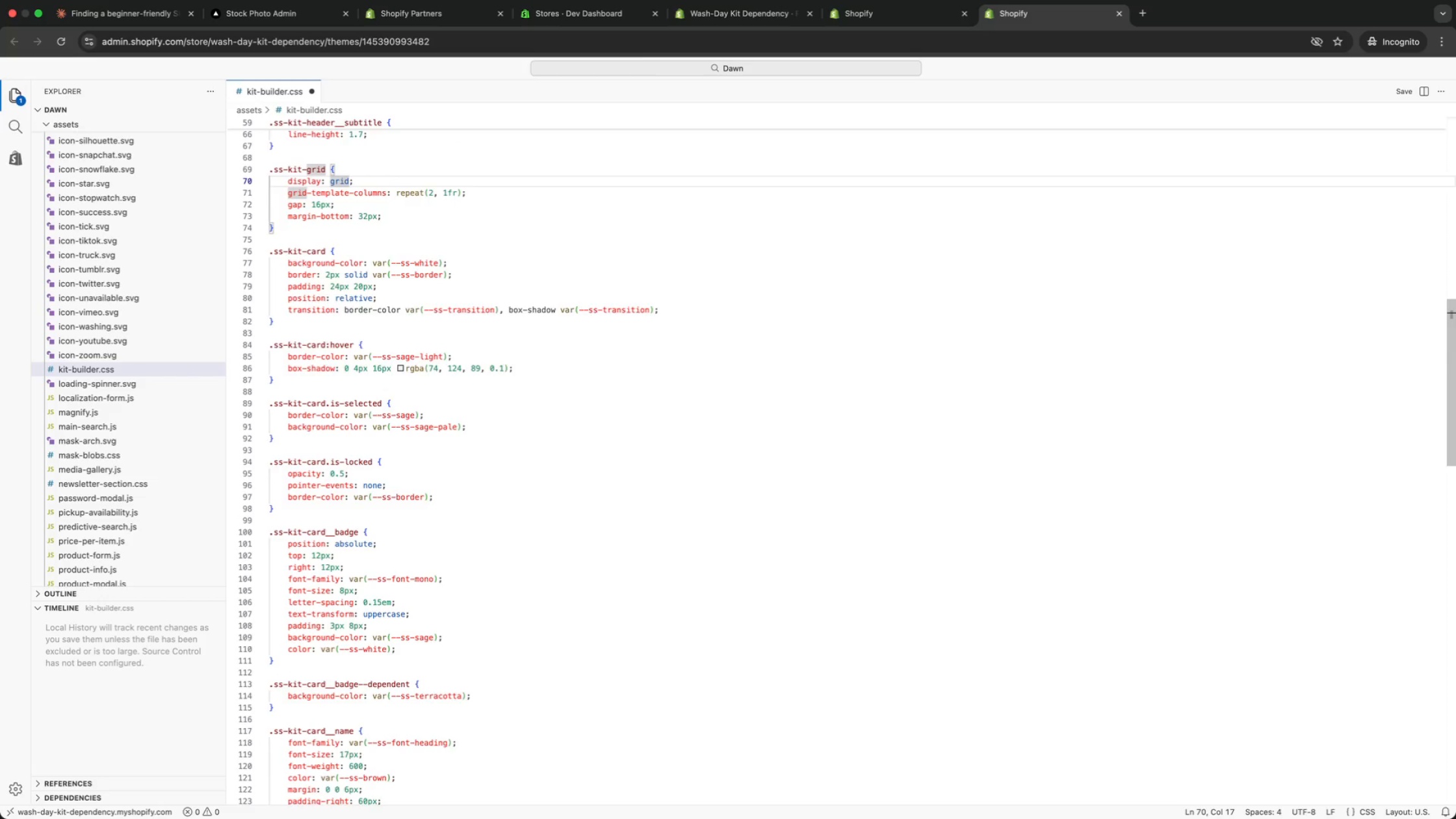 
key(ArrowUp)
 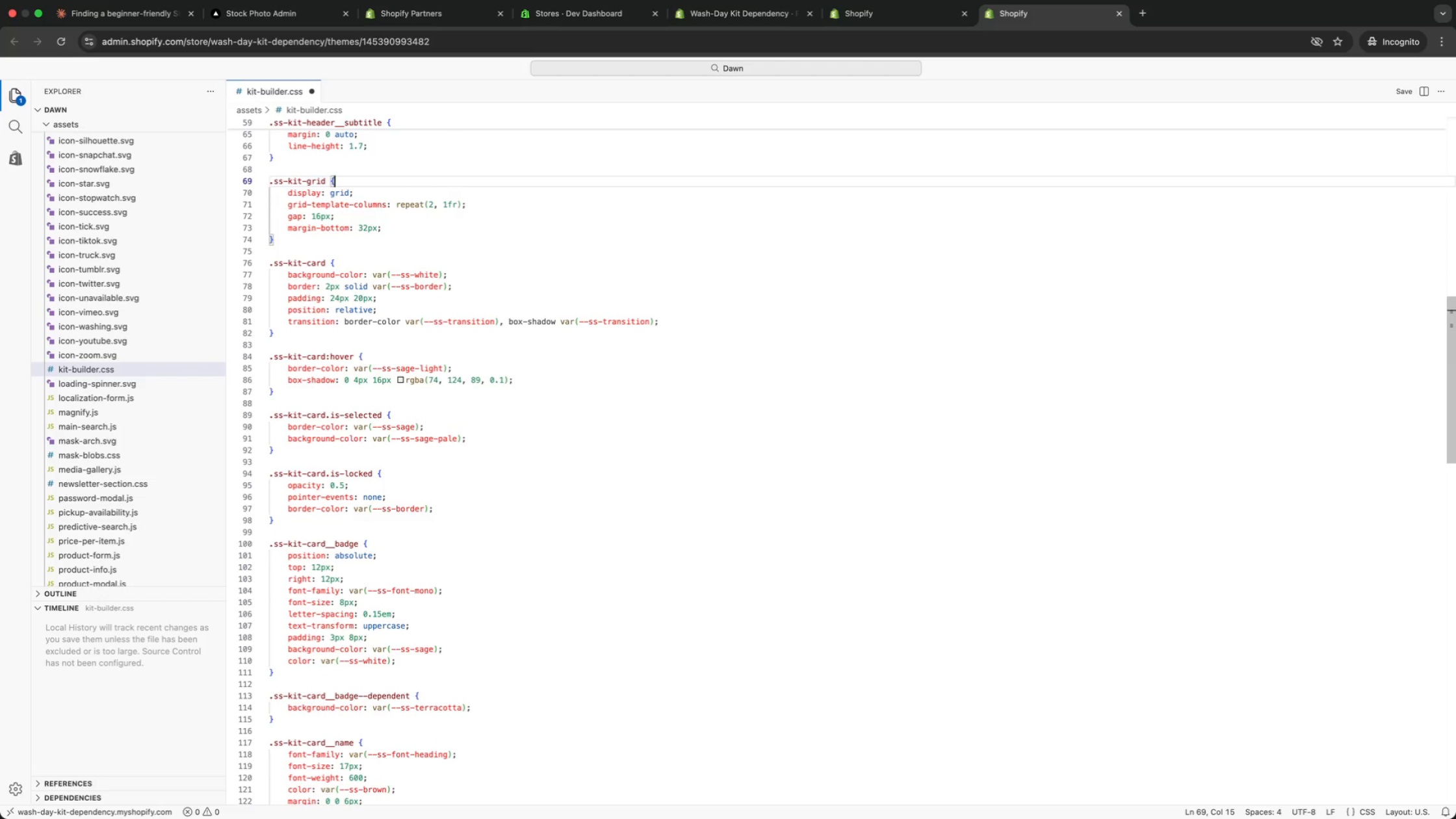 
key(ArrowUp)
 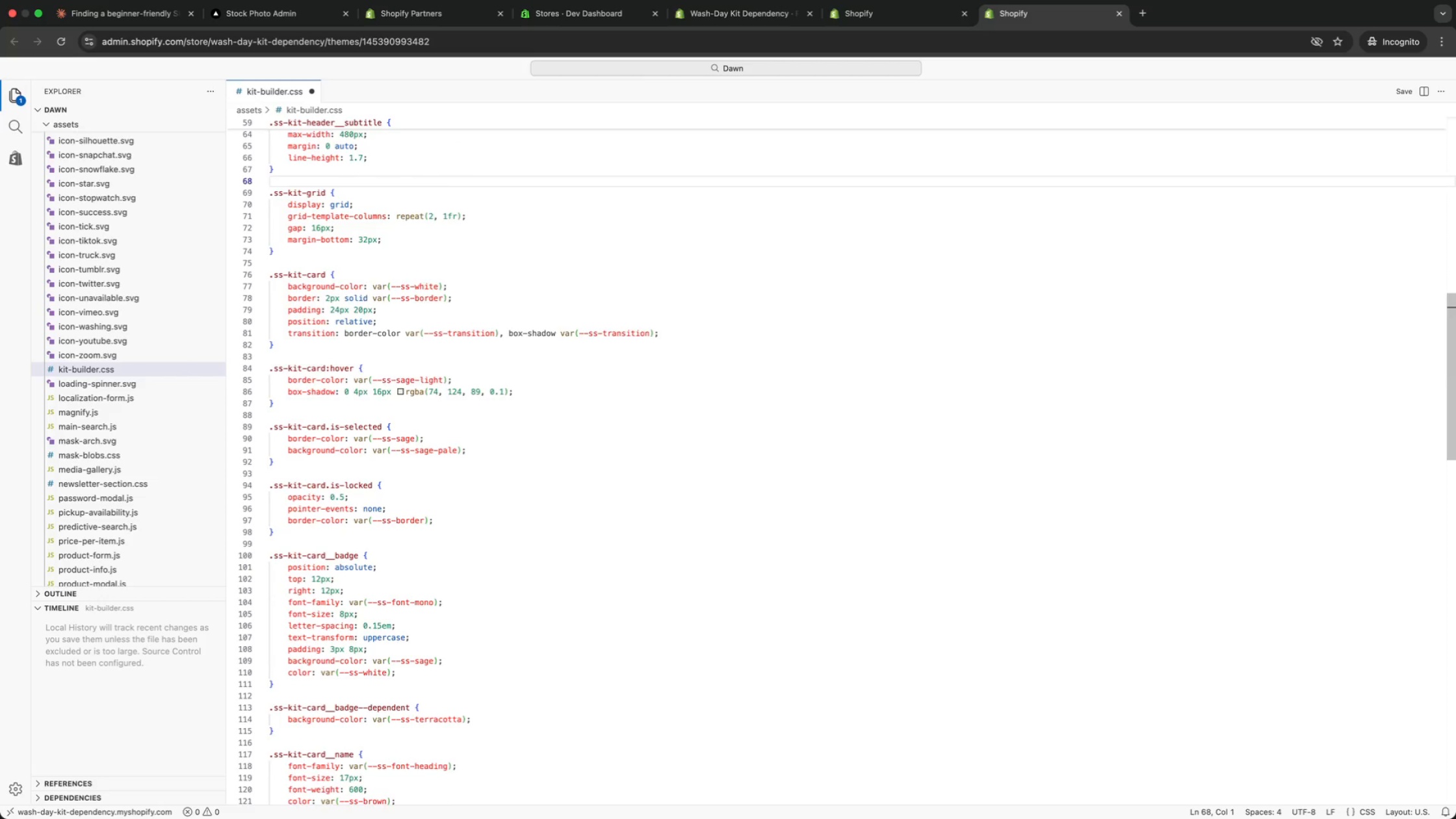 
key(ArrowUp)
 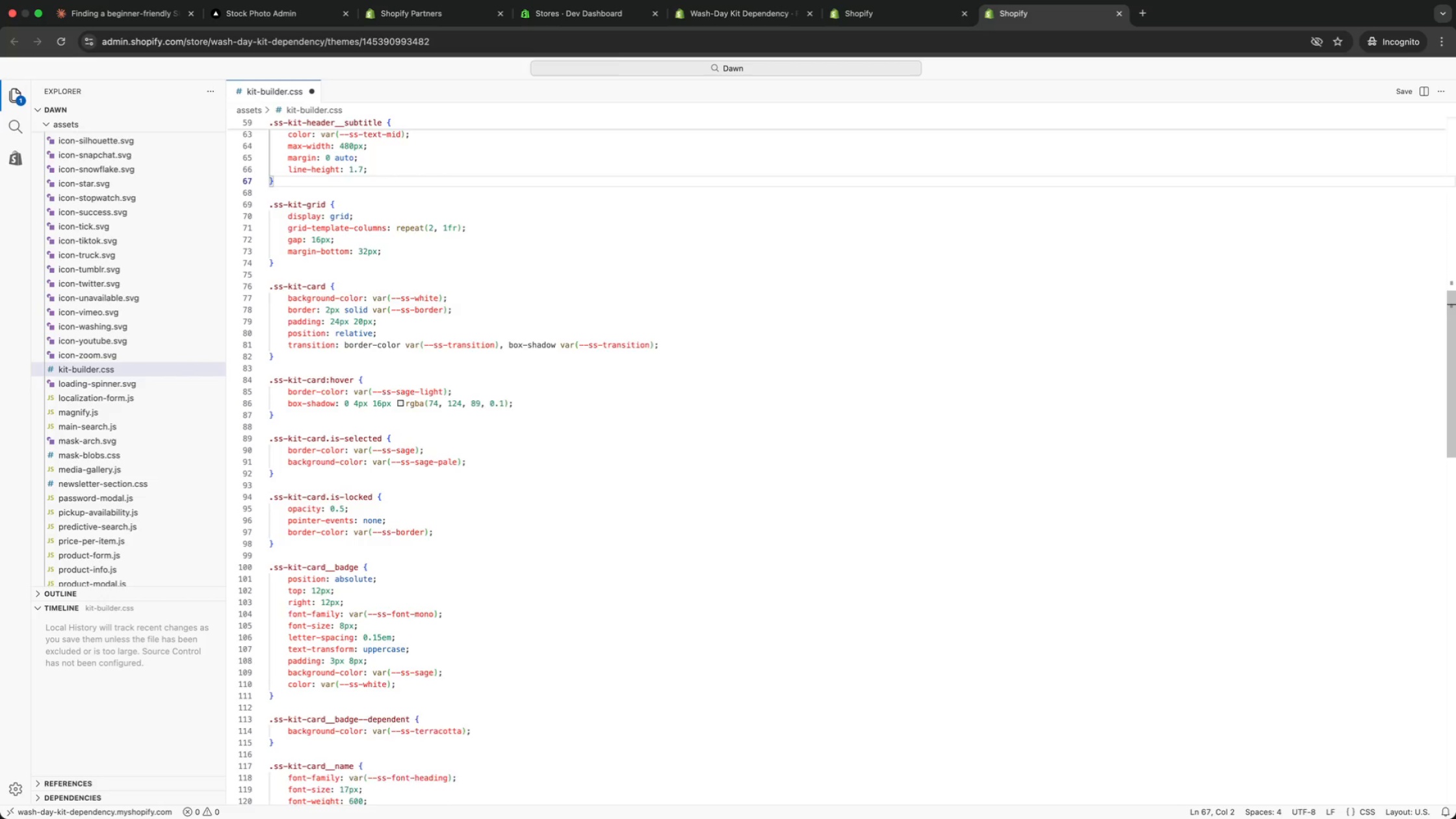 
key(ArrowUp)
 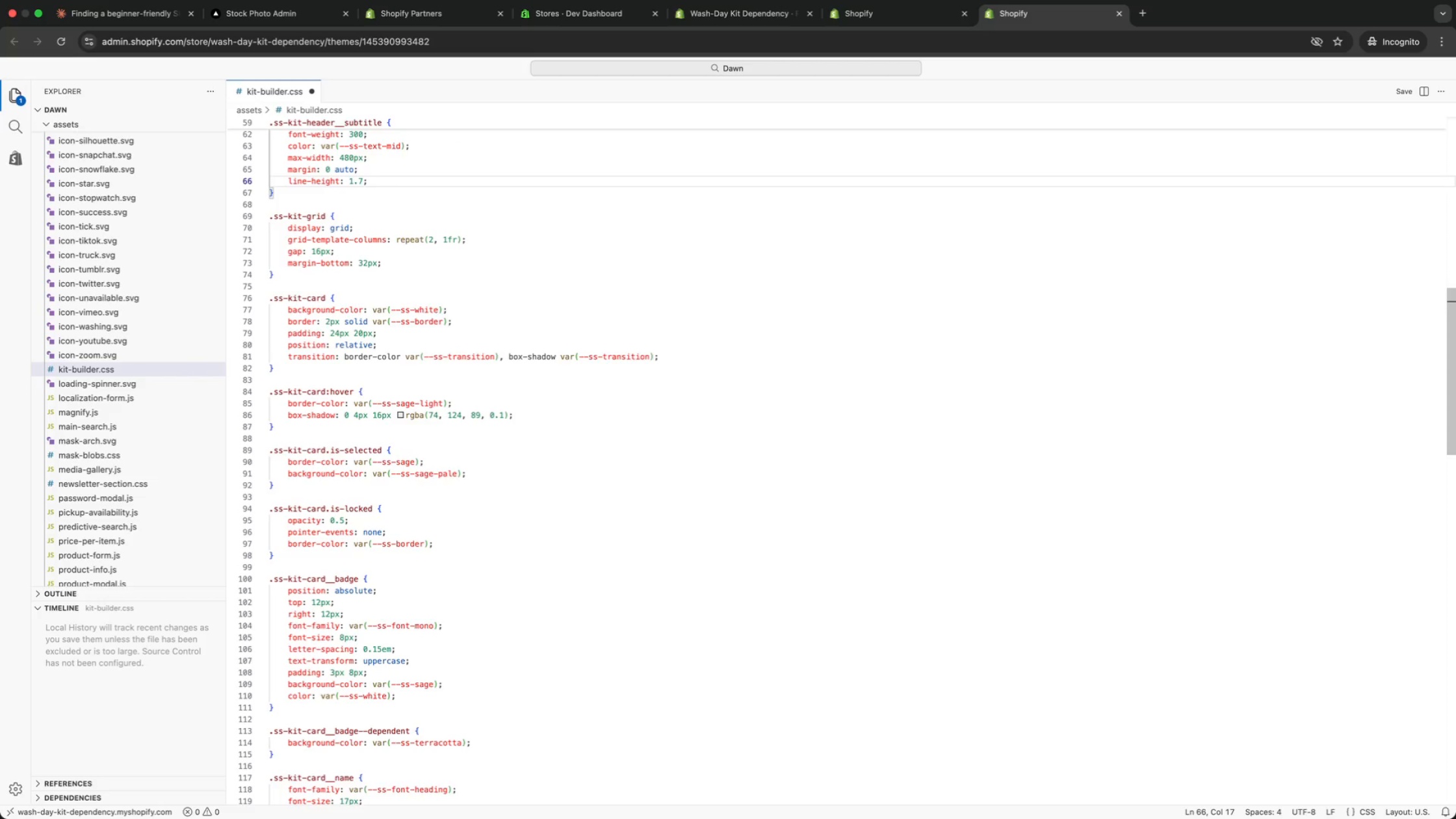 
key(ArrowUp)
 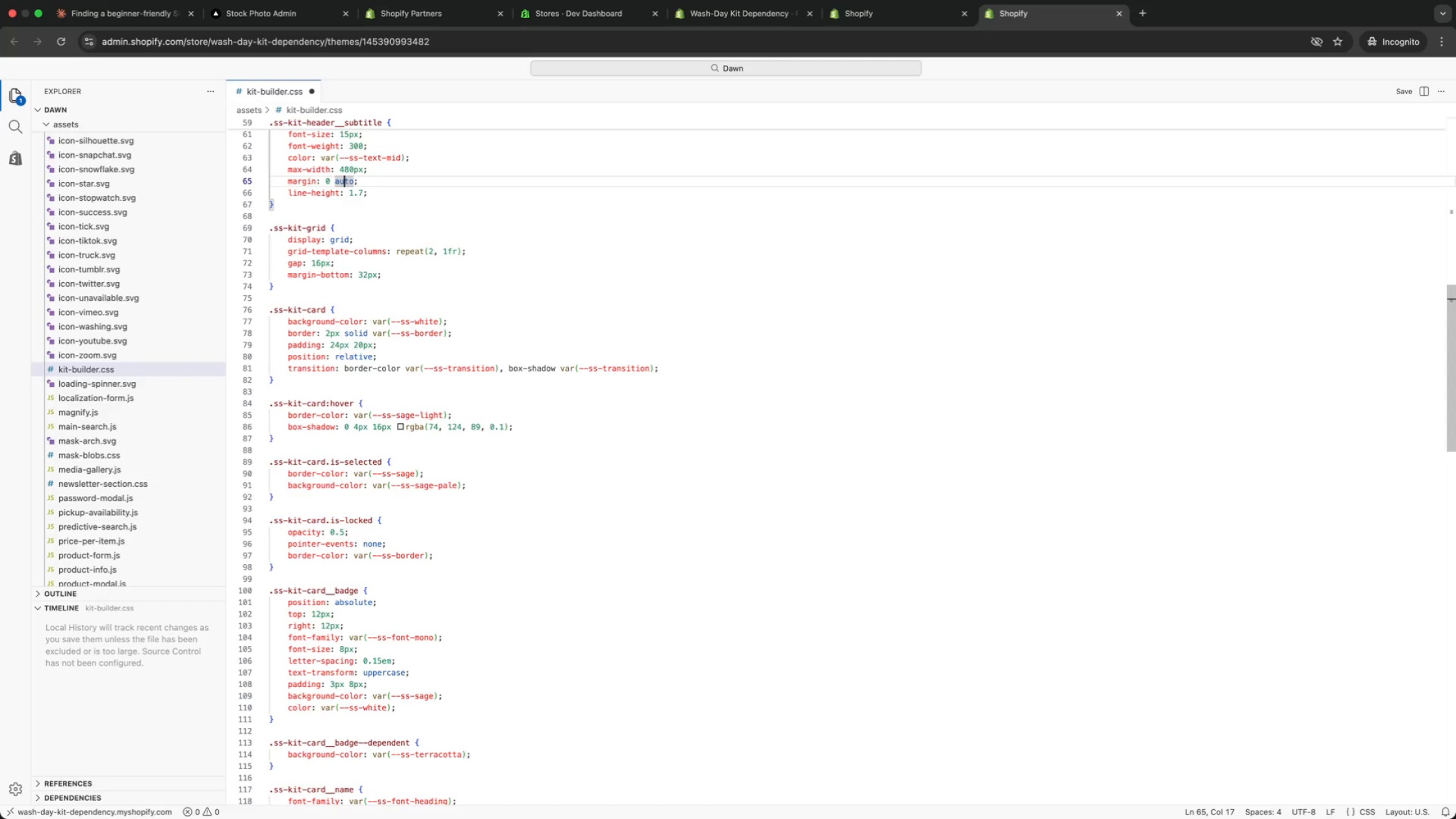 
key(ArrowUp)
 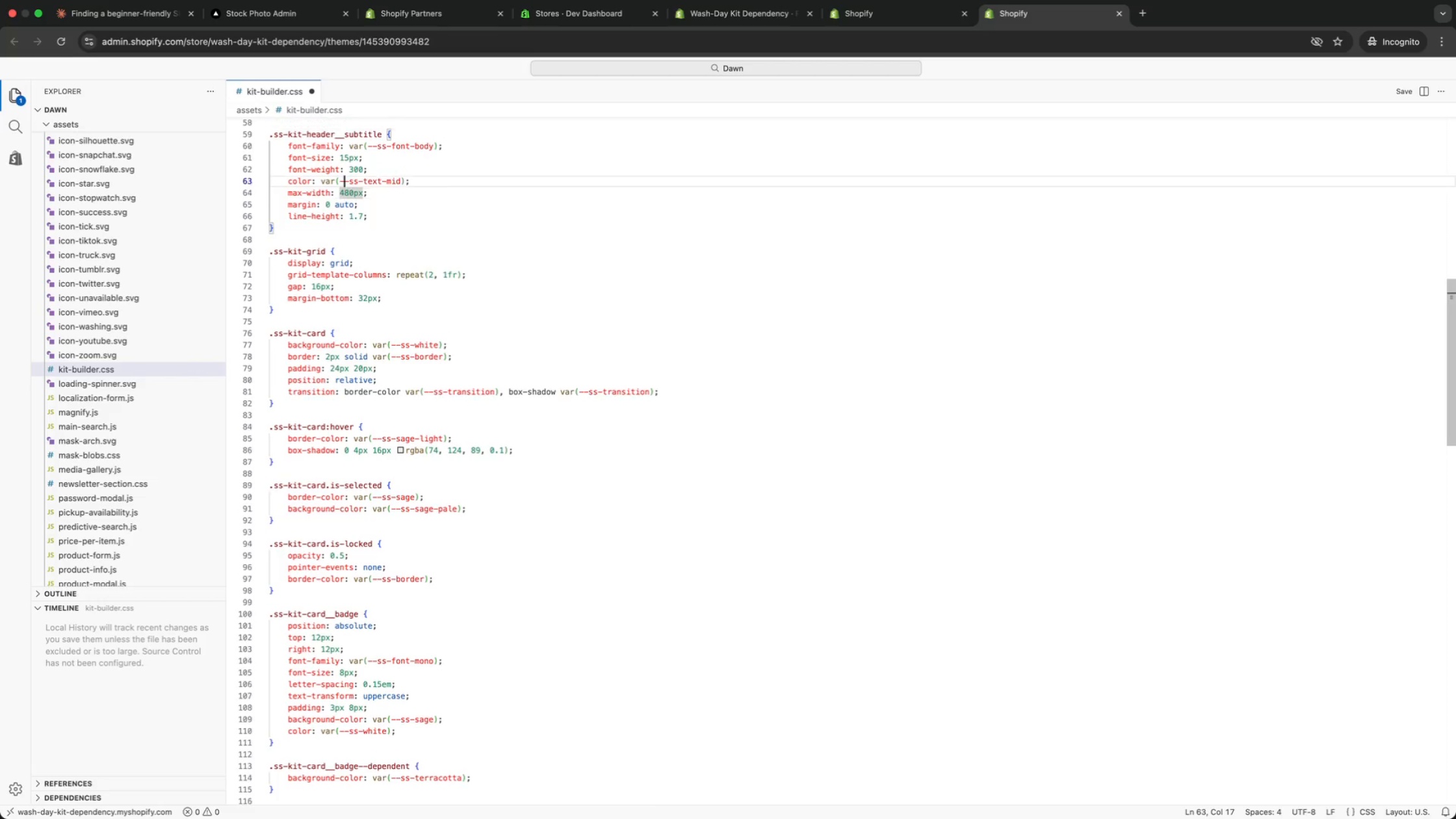 
key(ArrowUp)
 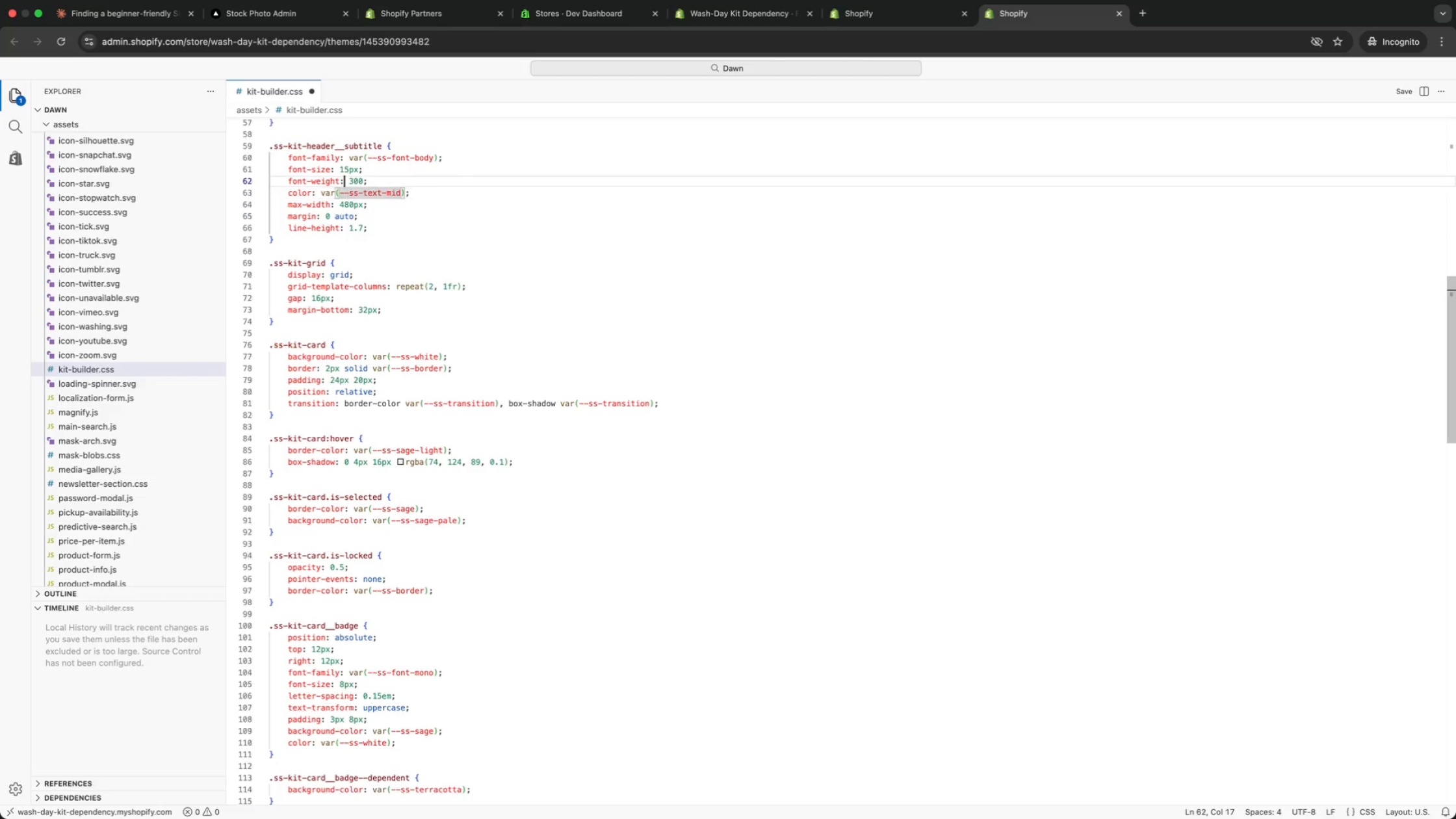 
key(ArrowUp)
 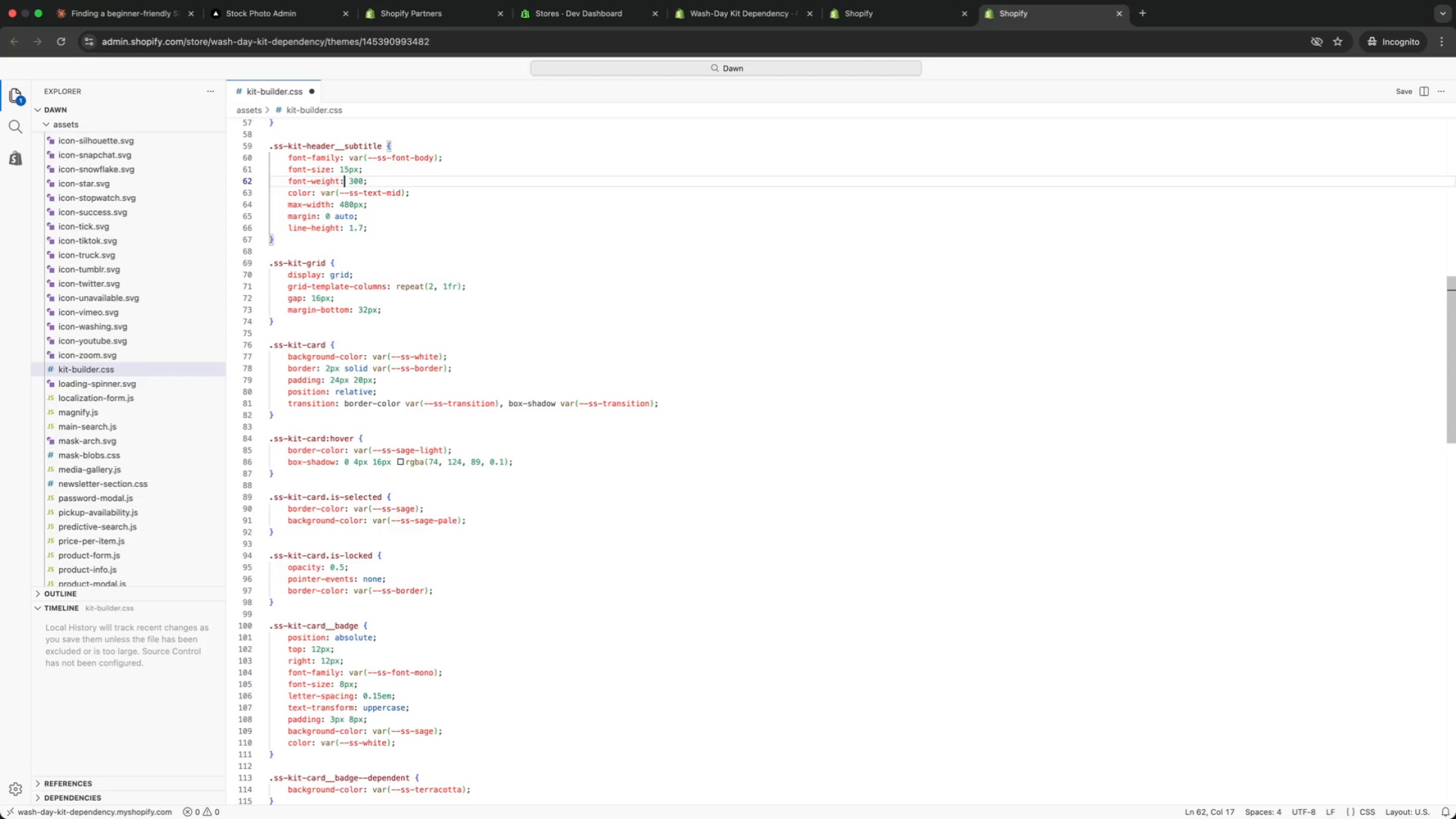 
key(ArrowUp)
 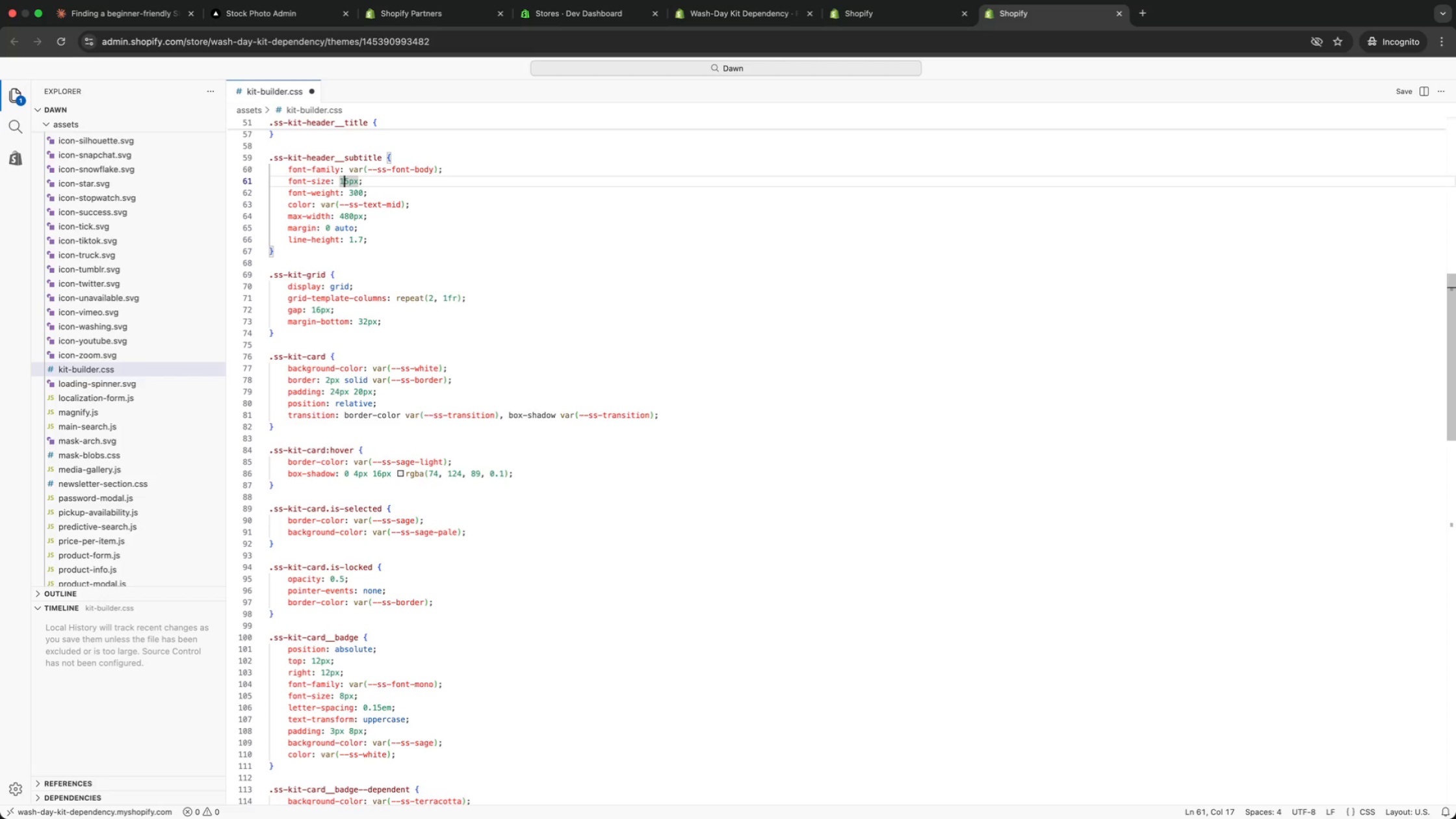 
key(ArrowUp)
 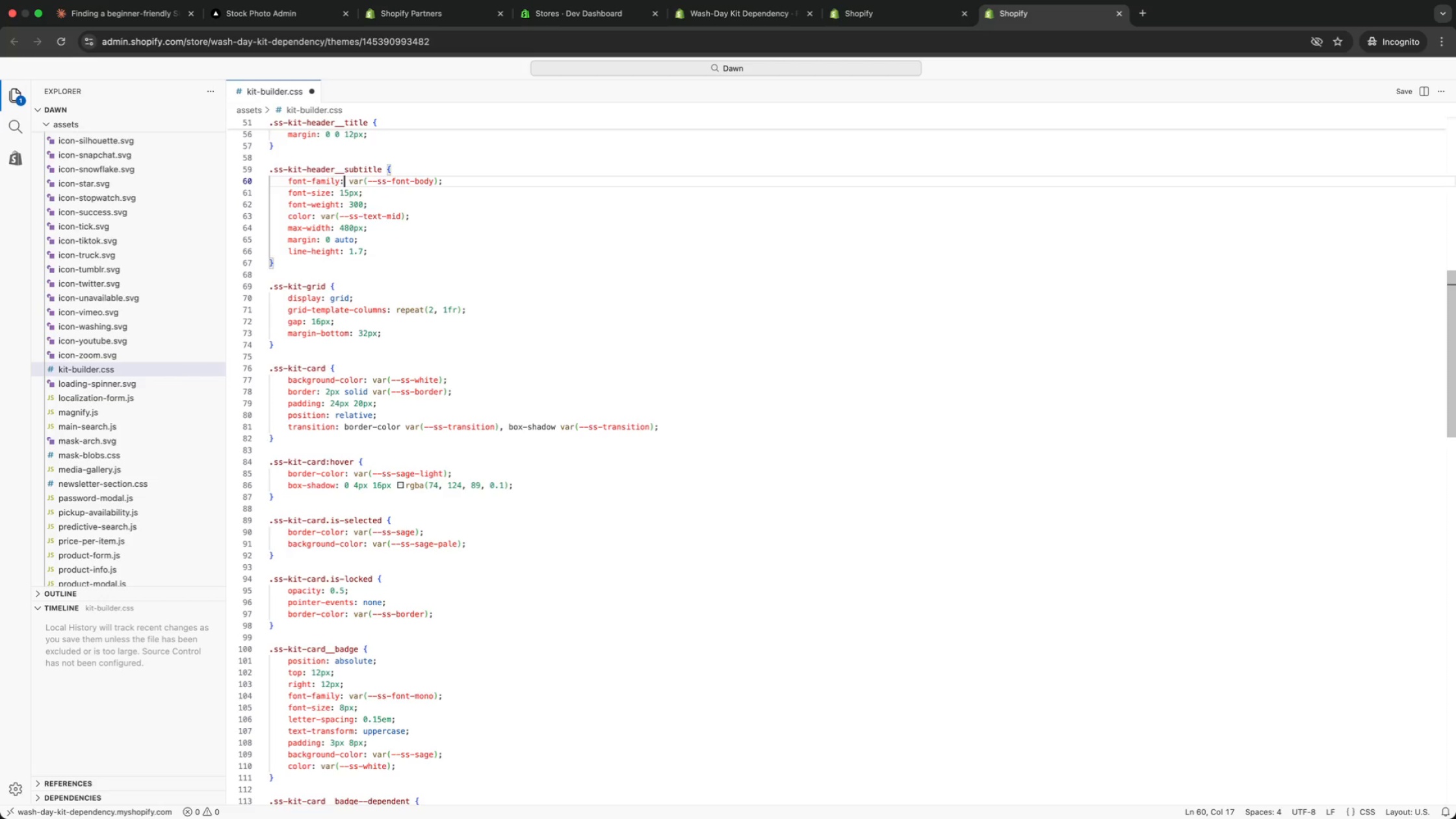 
key(ArrowUp)
 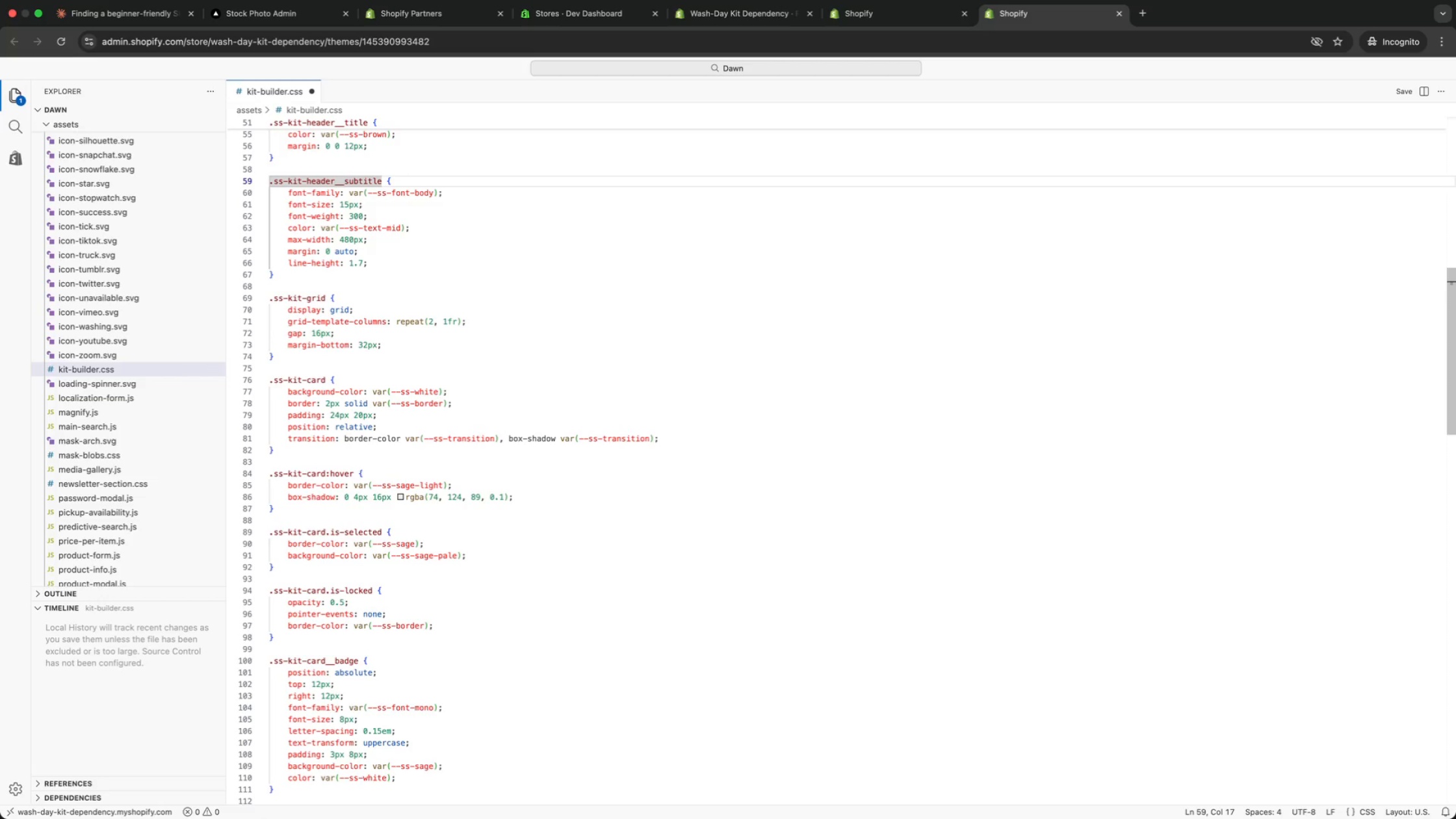 
key(ArrowUp)
 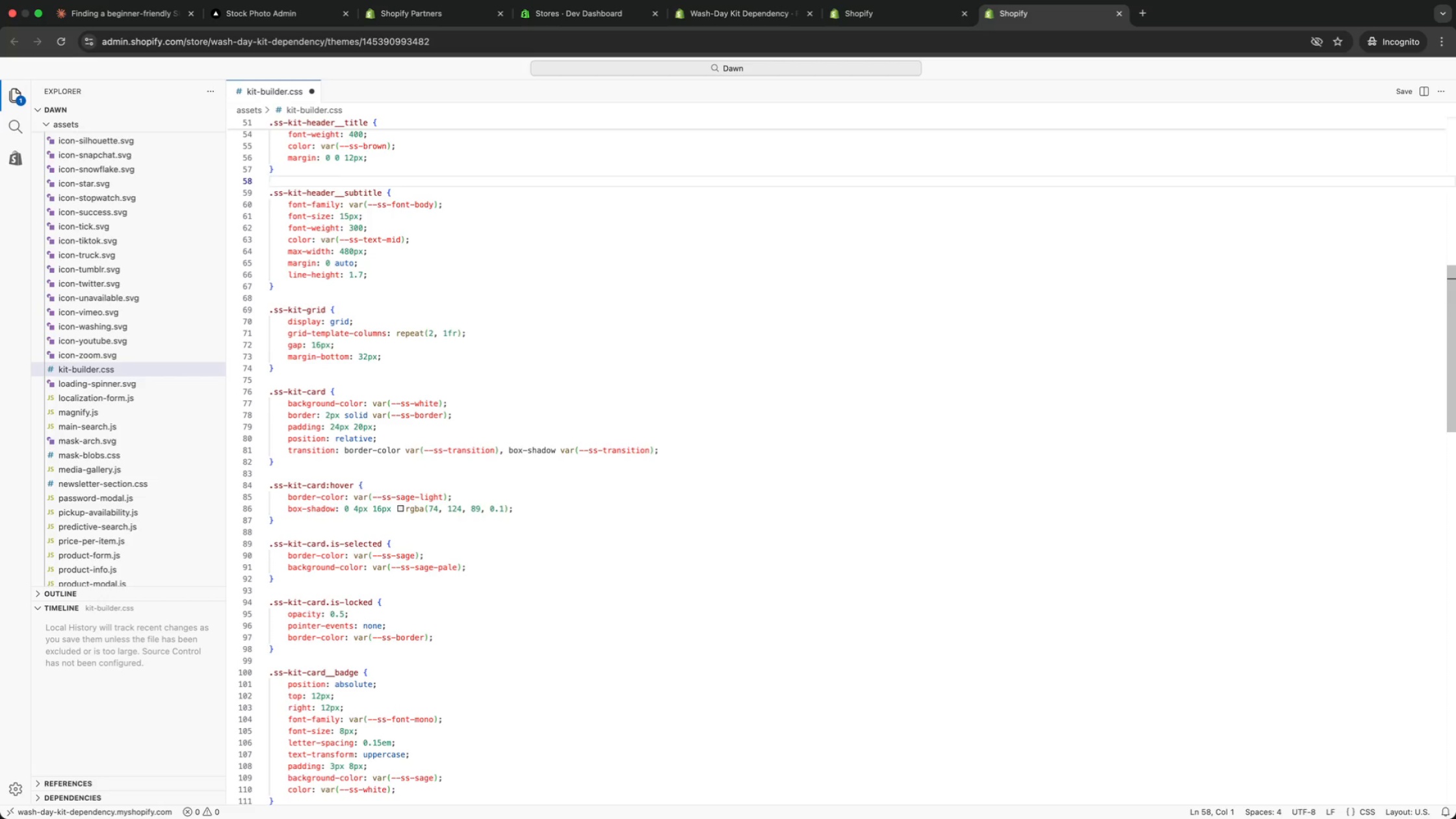 
key(ArrowUp)
 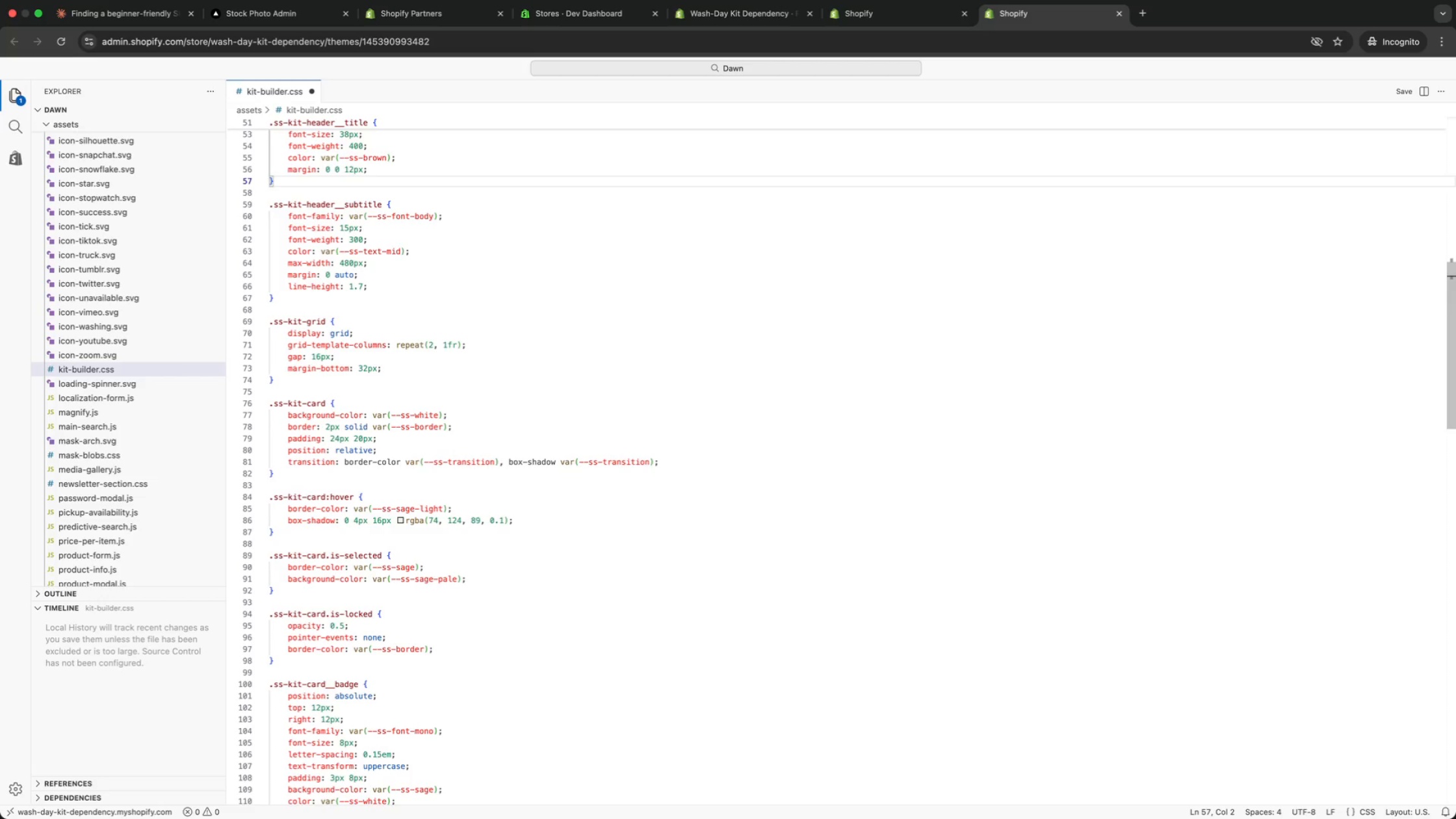 
key(ArrowUp)
 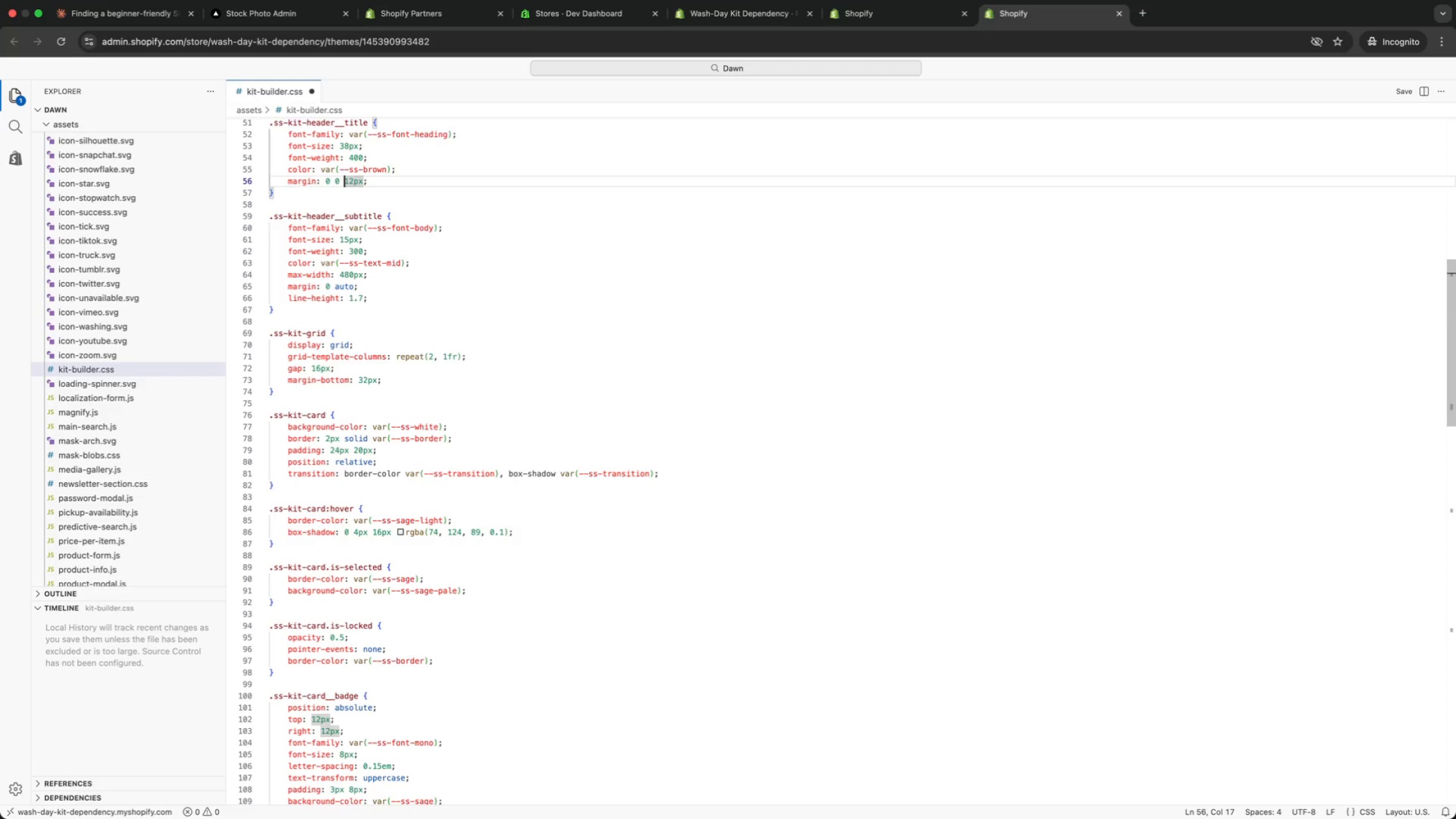 
key(ArrowUp)
 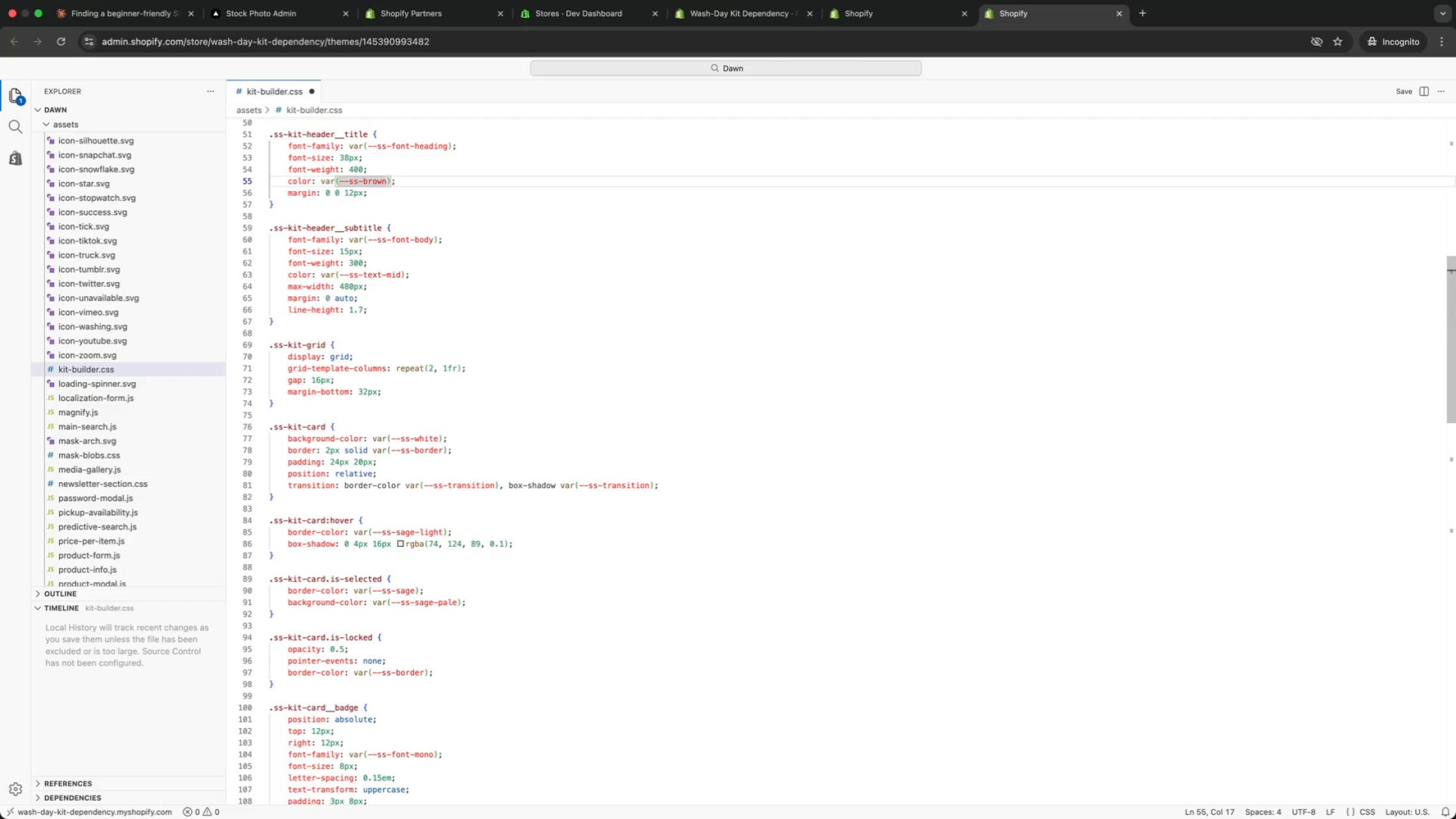 
key(ArrowUp)
 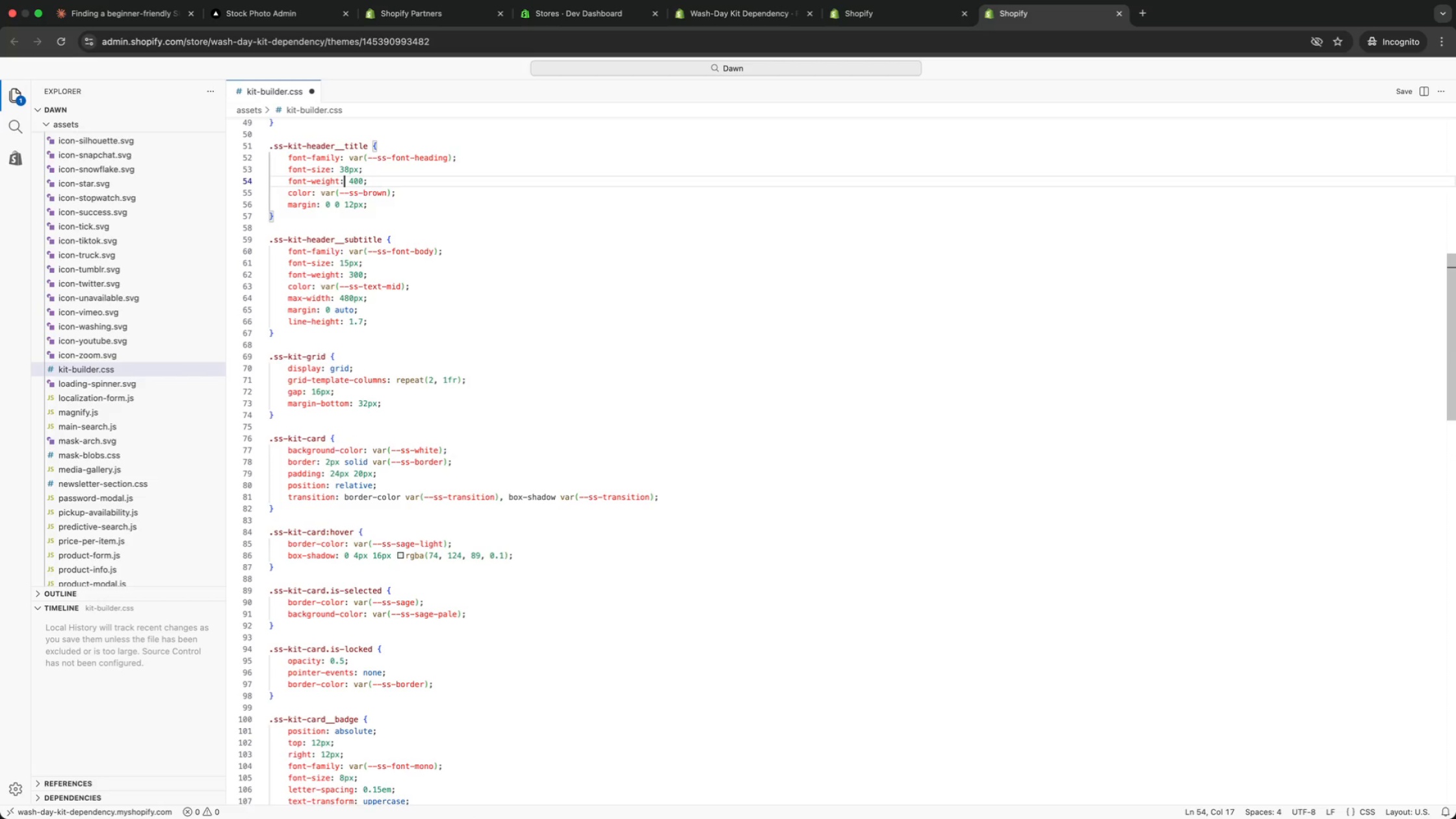 
key(ArrowUp)
 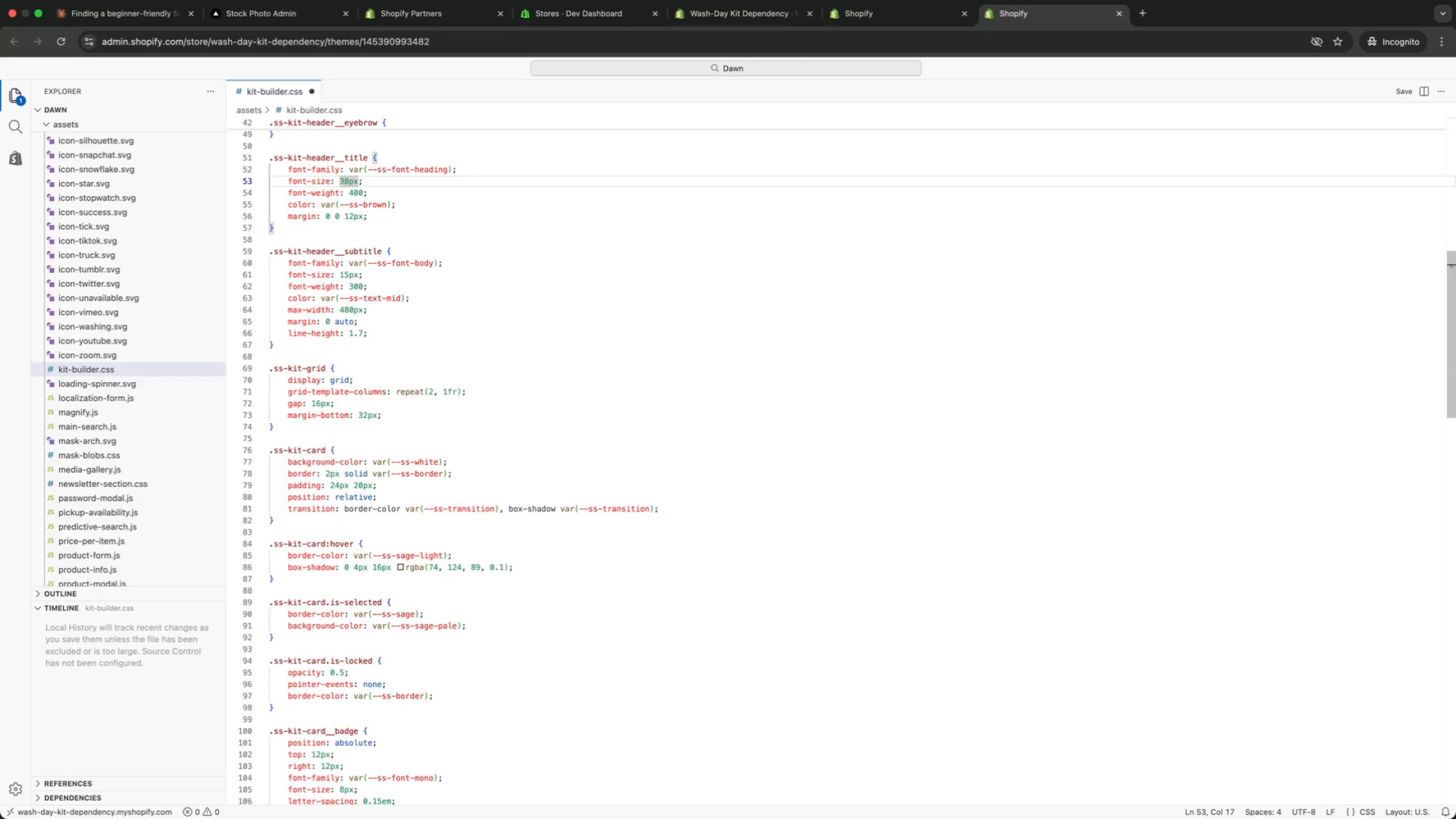 
key(ArrowUp)
 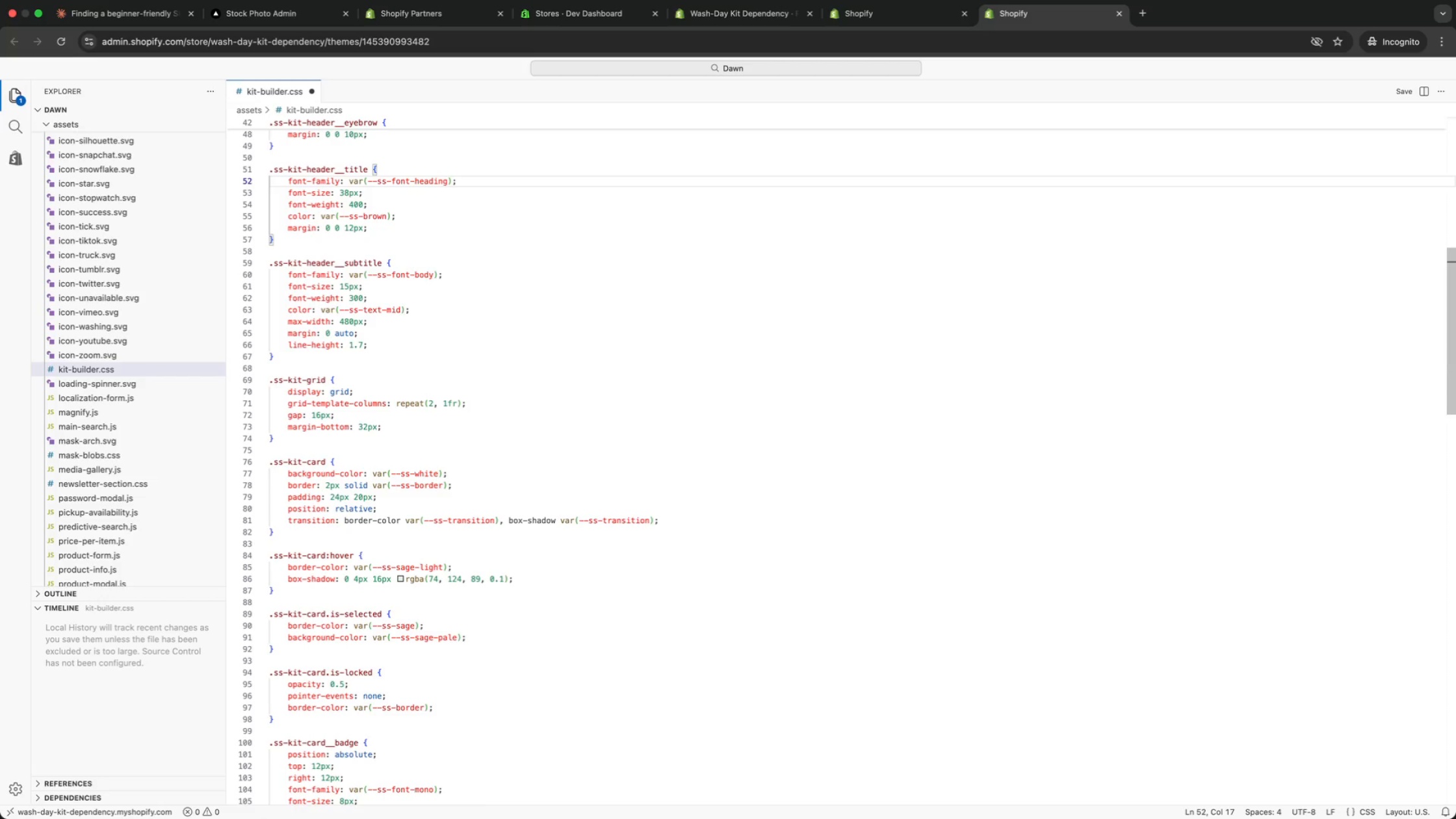 
key(ArrowUp)
 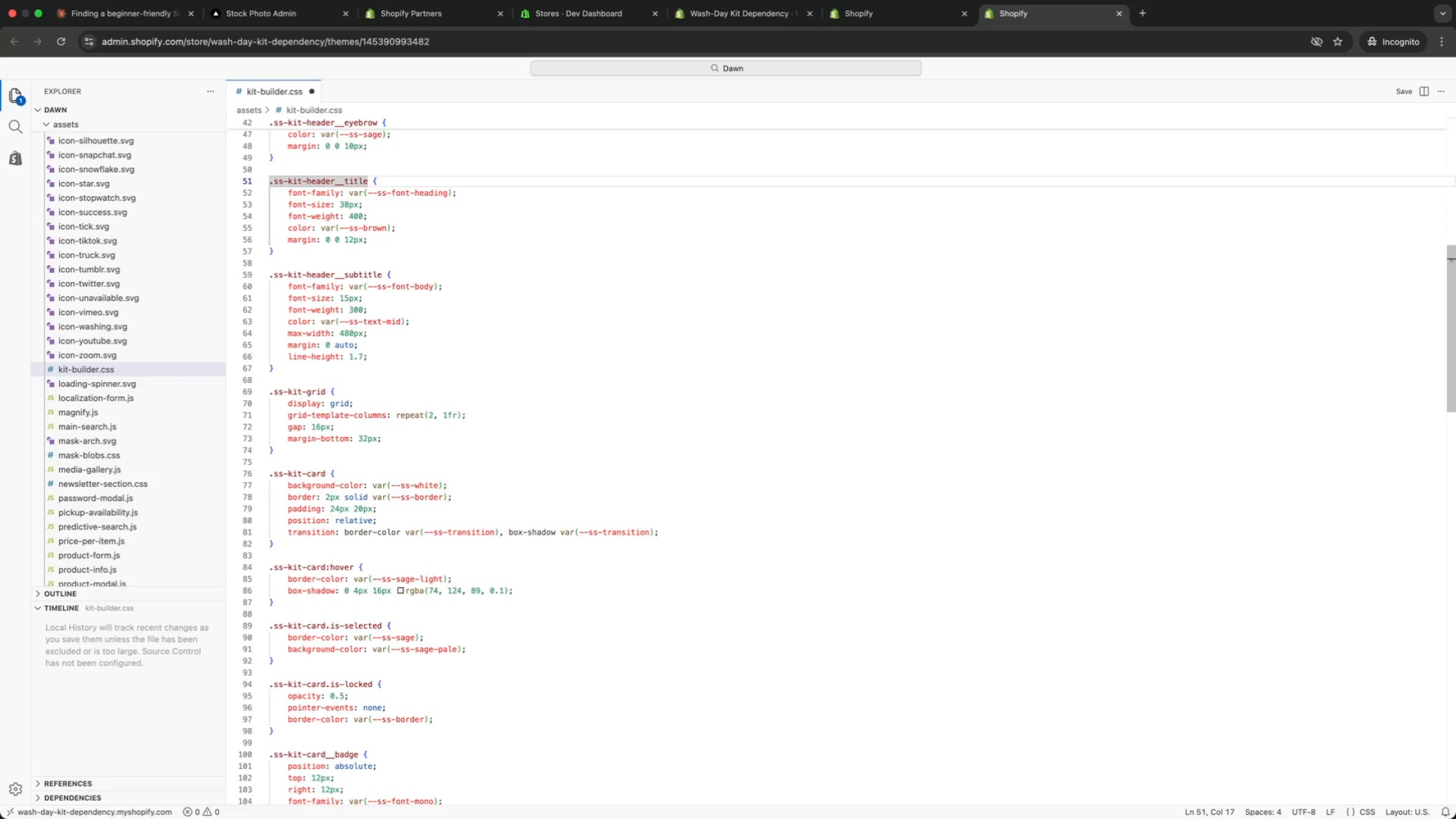 
key(ArrowDown)
 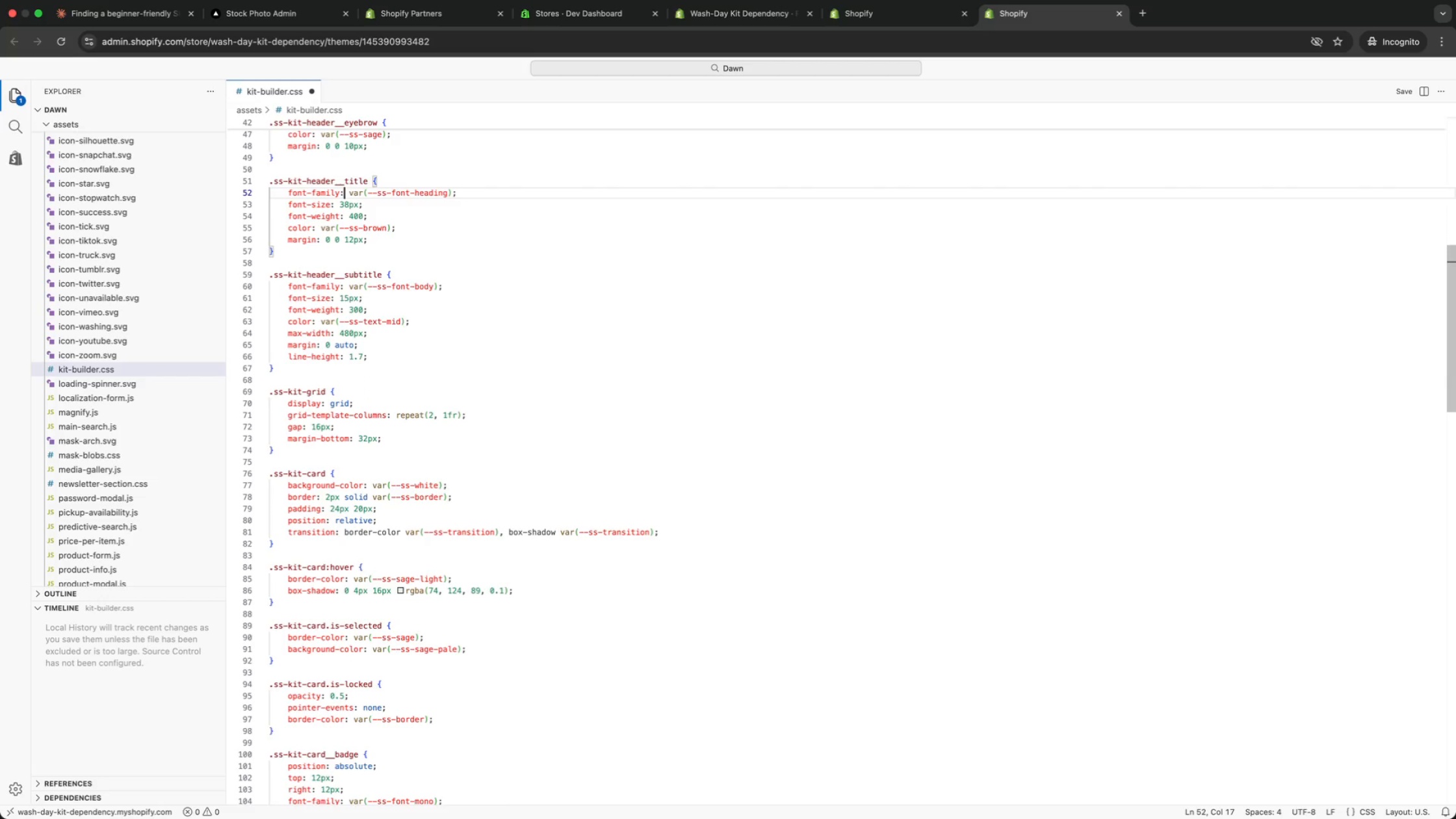 
key(ArrowDown)
 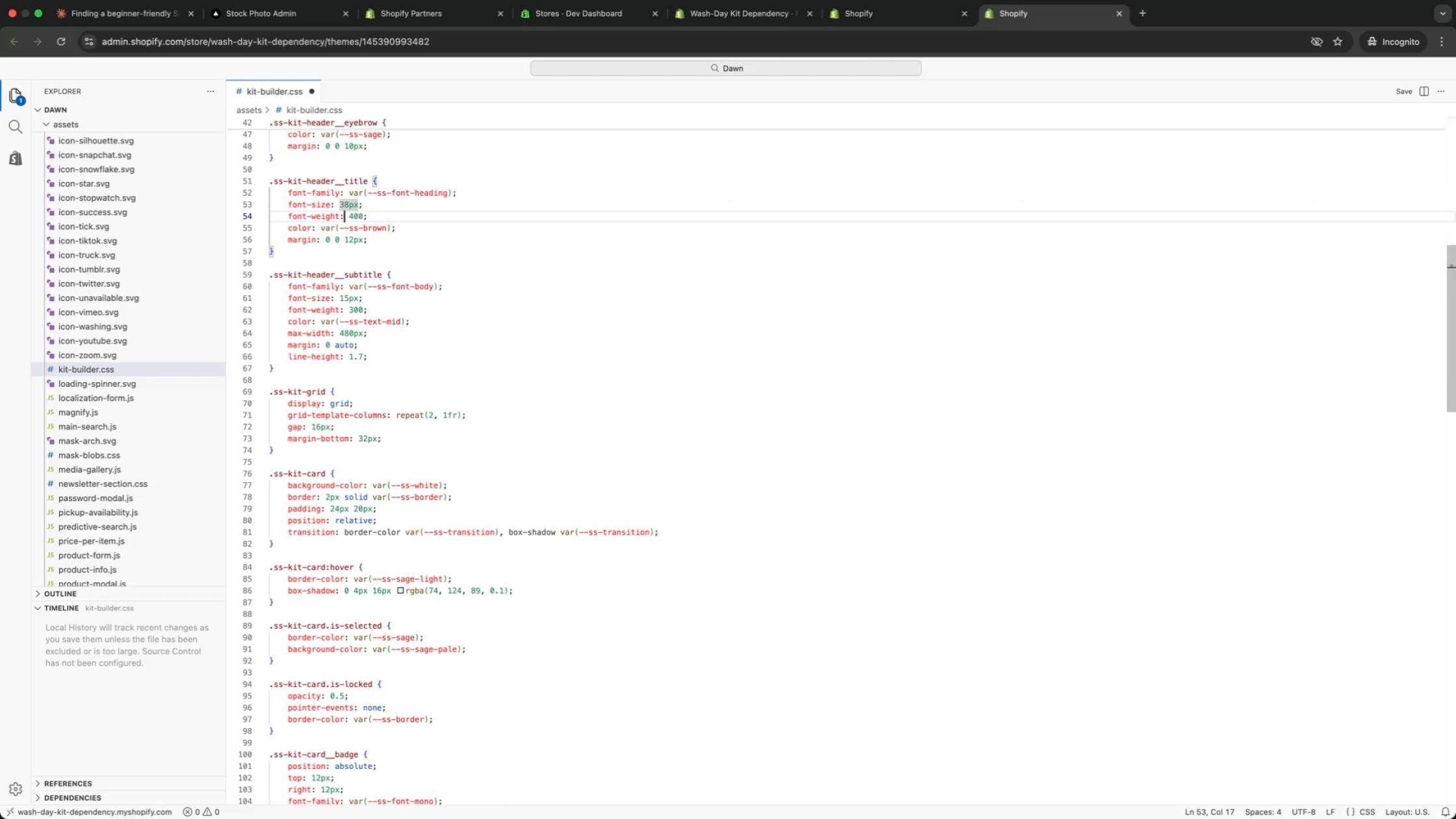 
key(ArrowDown)
 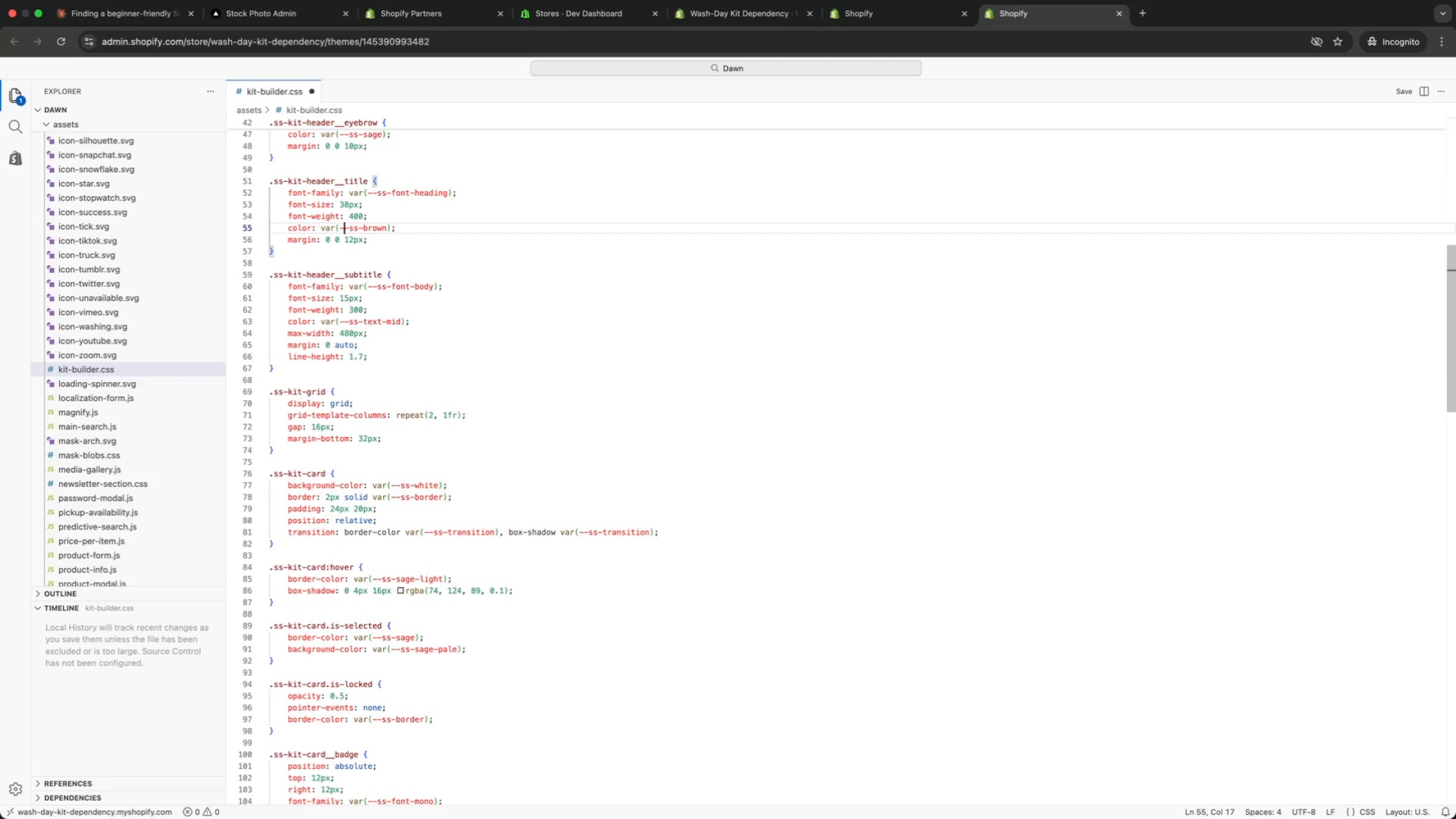 
key(ArrowDown)
 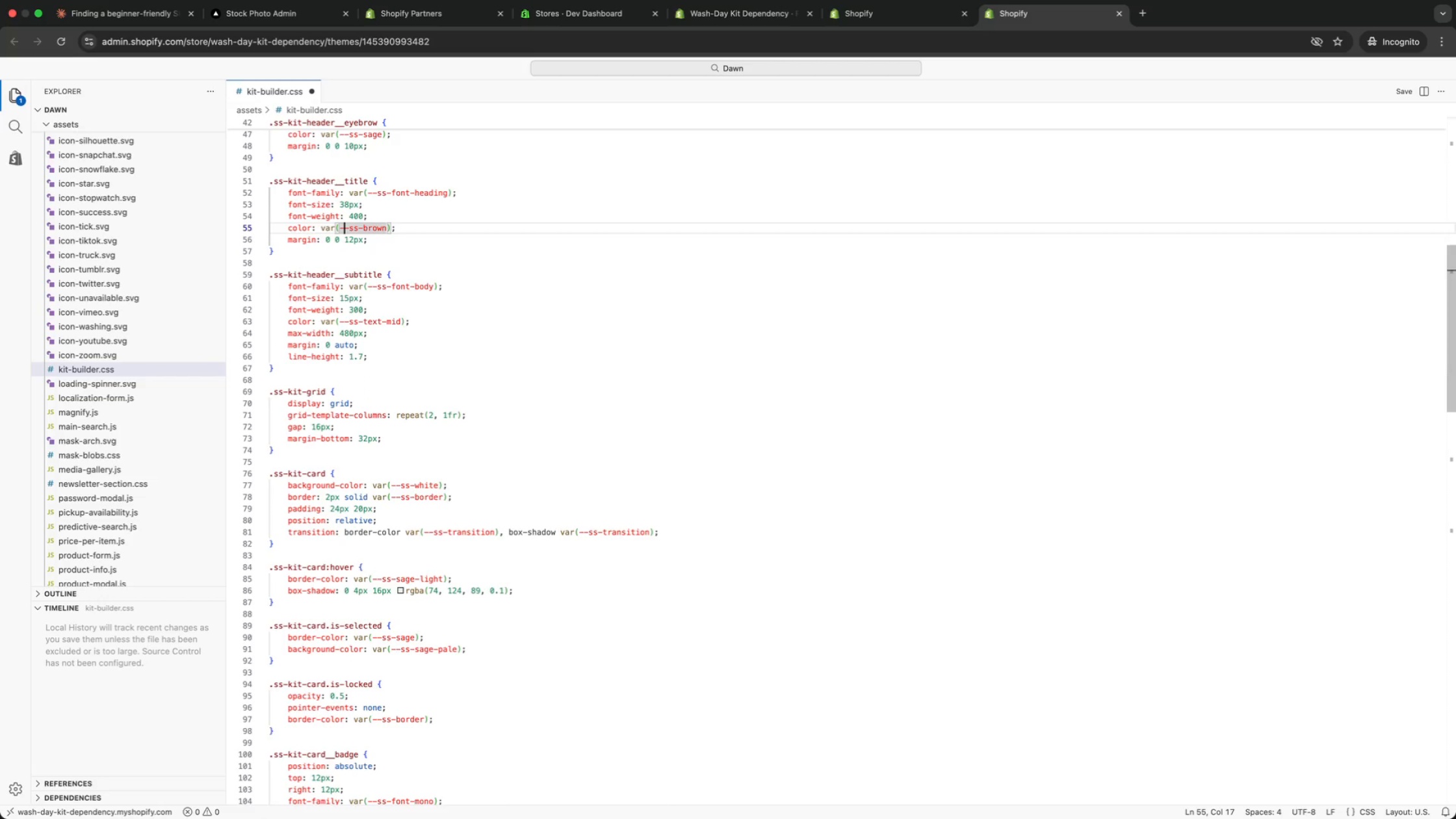 
key(ArrowDown)
 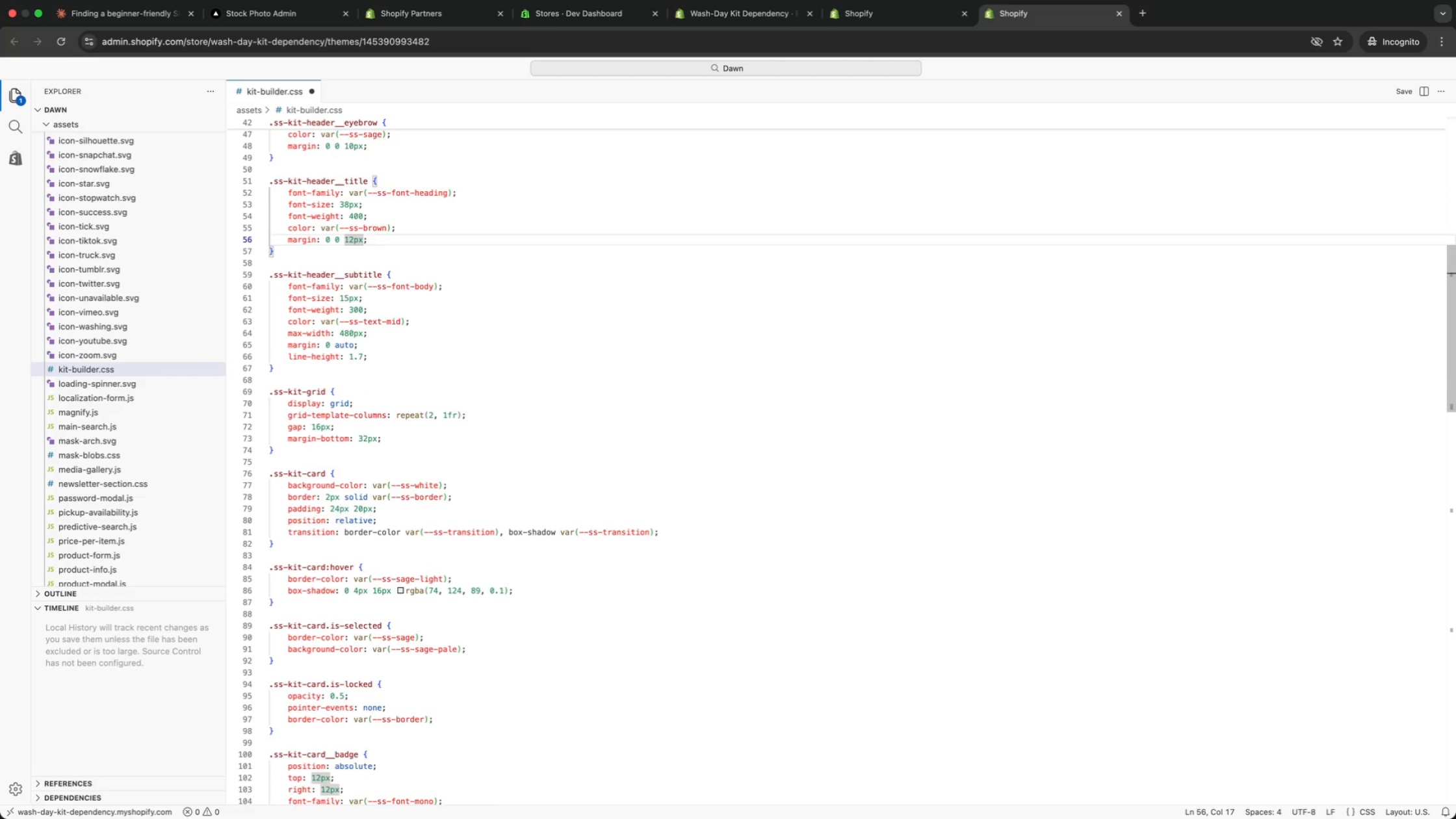 
key(ArrowDown)
 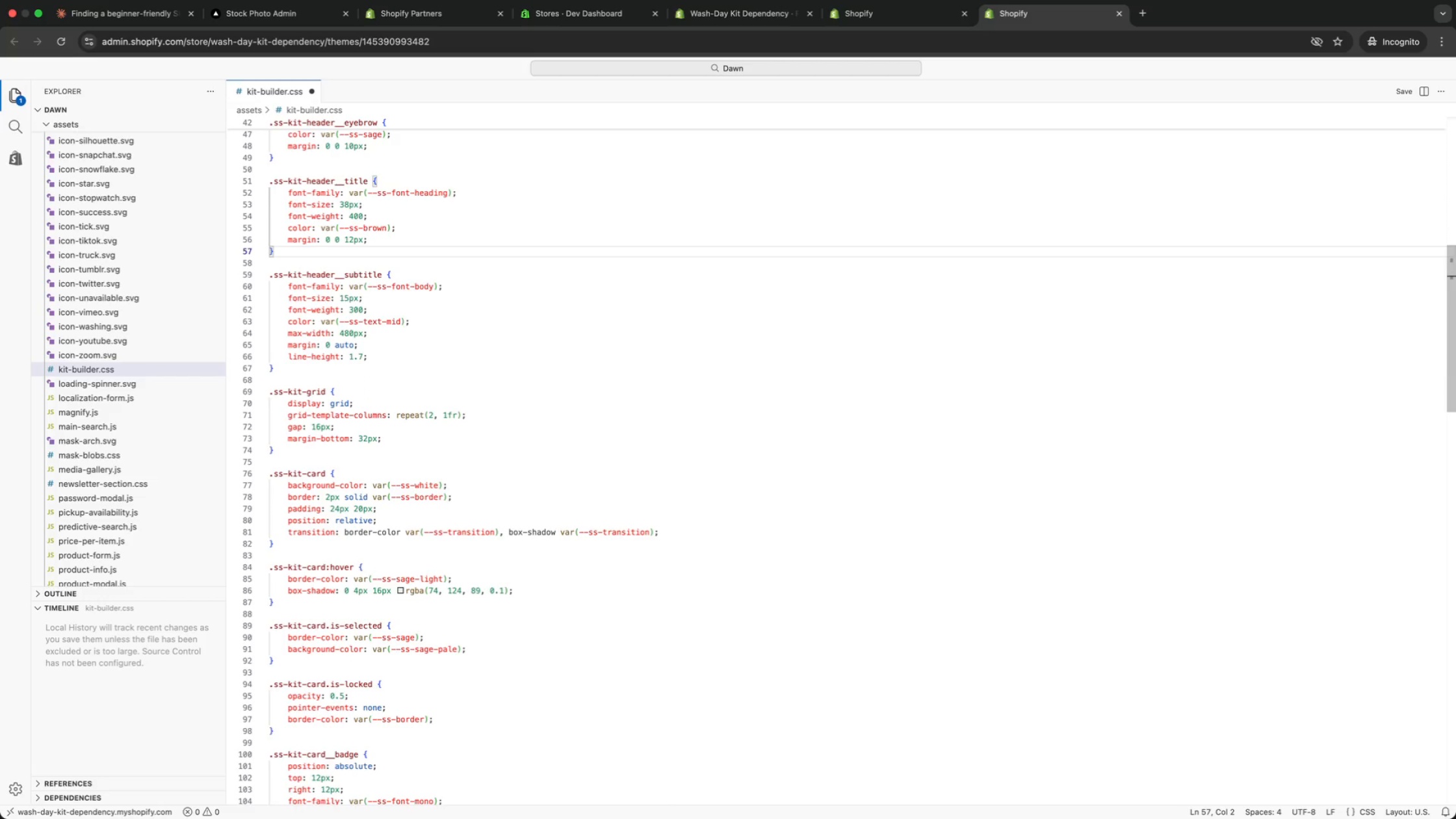 
key(ArrowUp)
 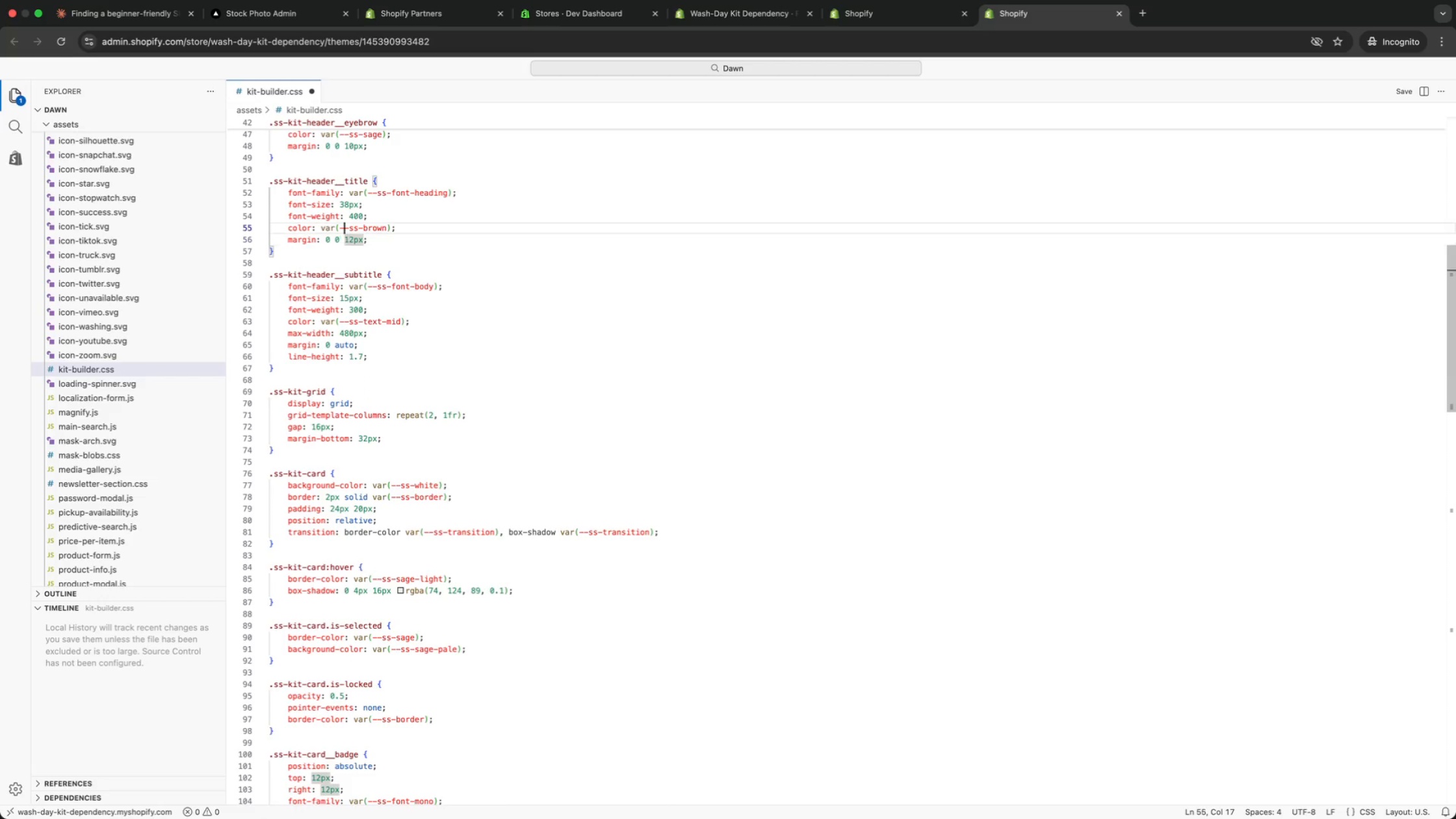 
key(ArrowUp)
 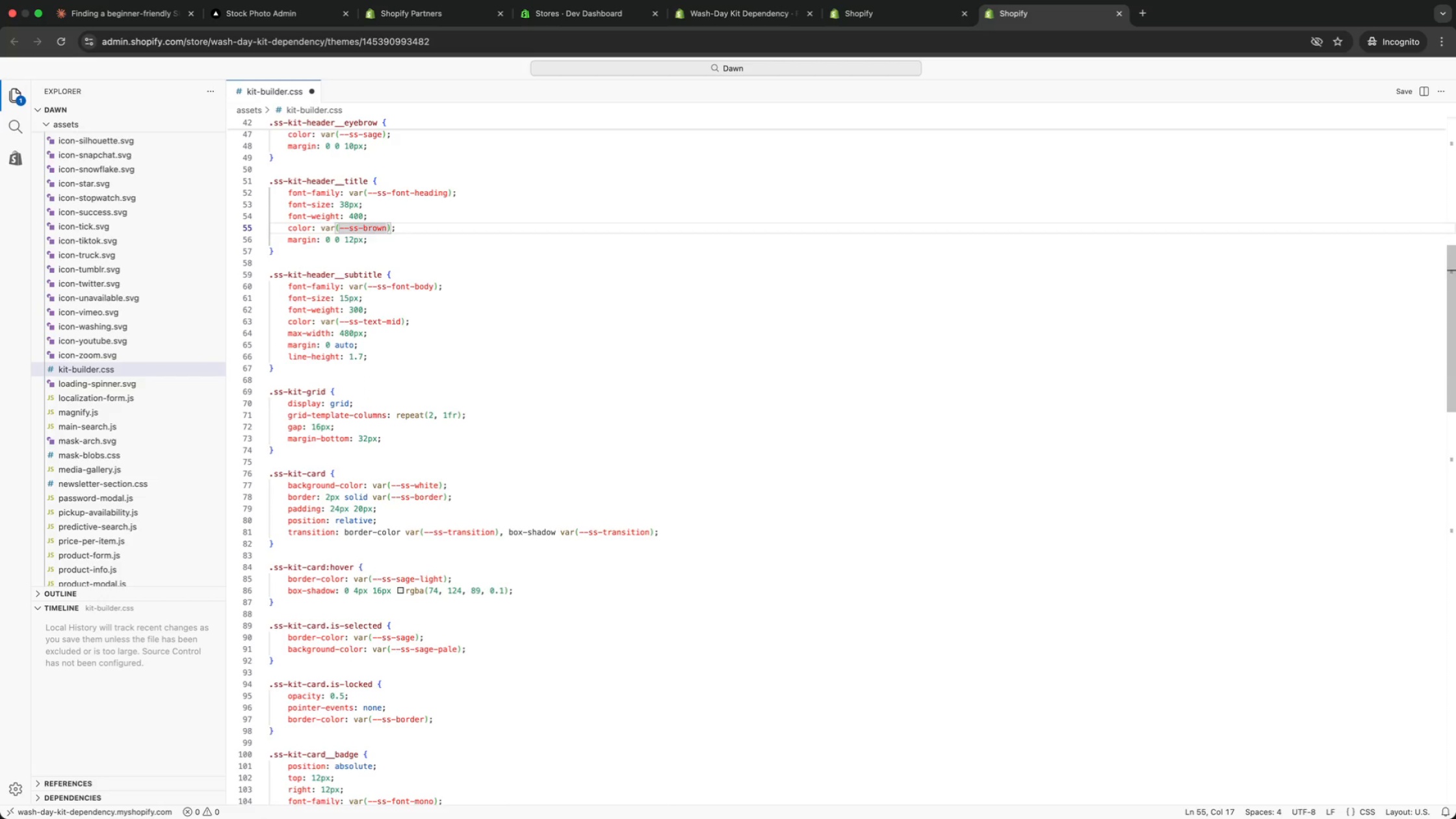 
key(ArrowDown)
 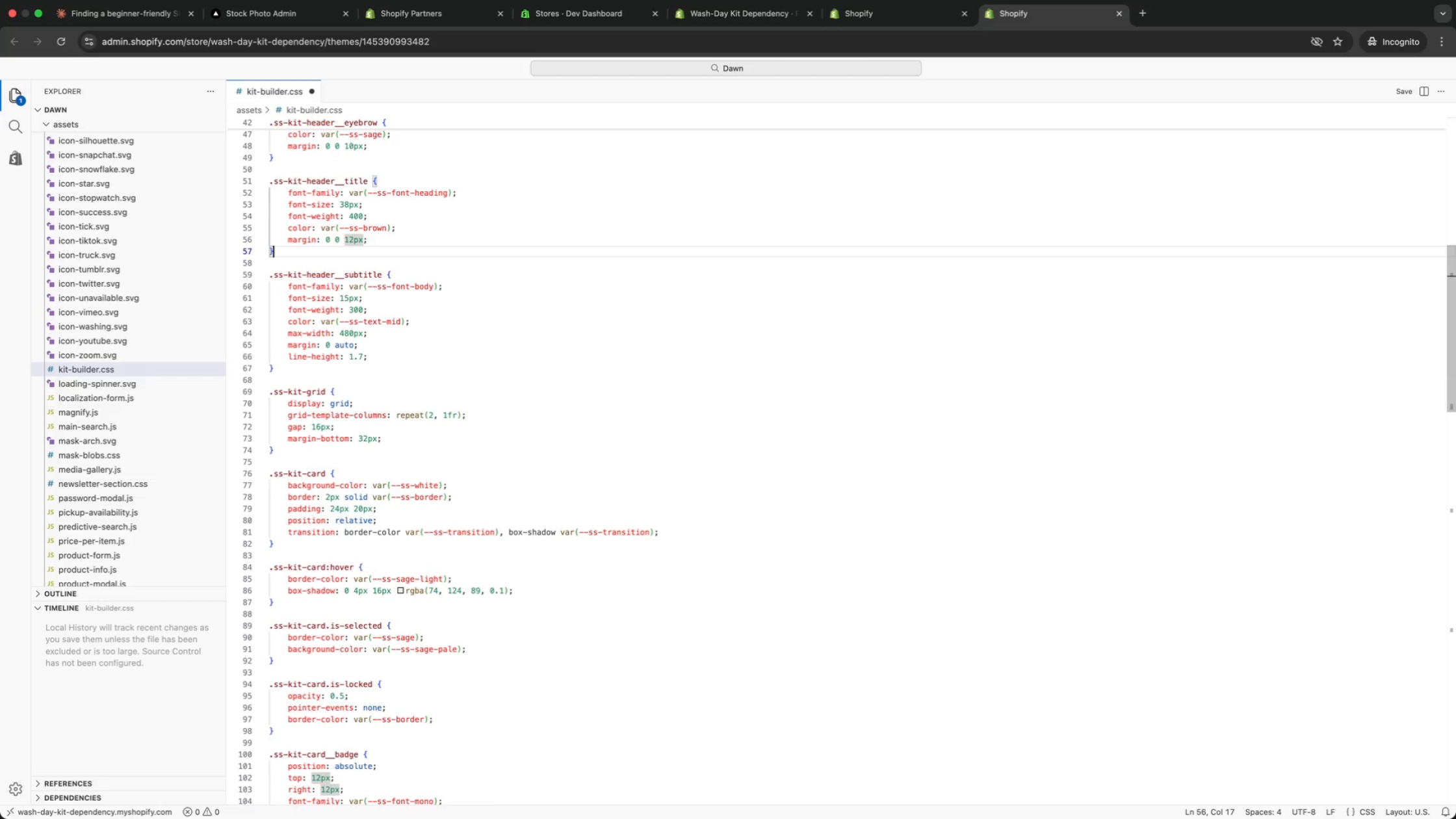 
key(ArrowDown)
 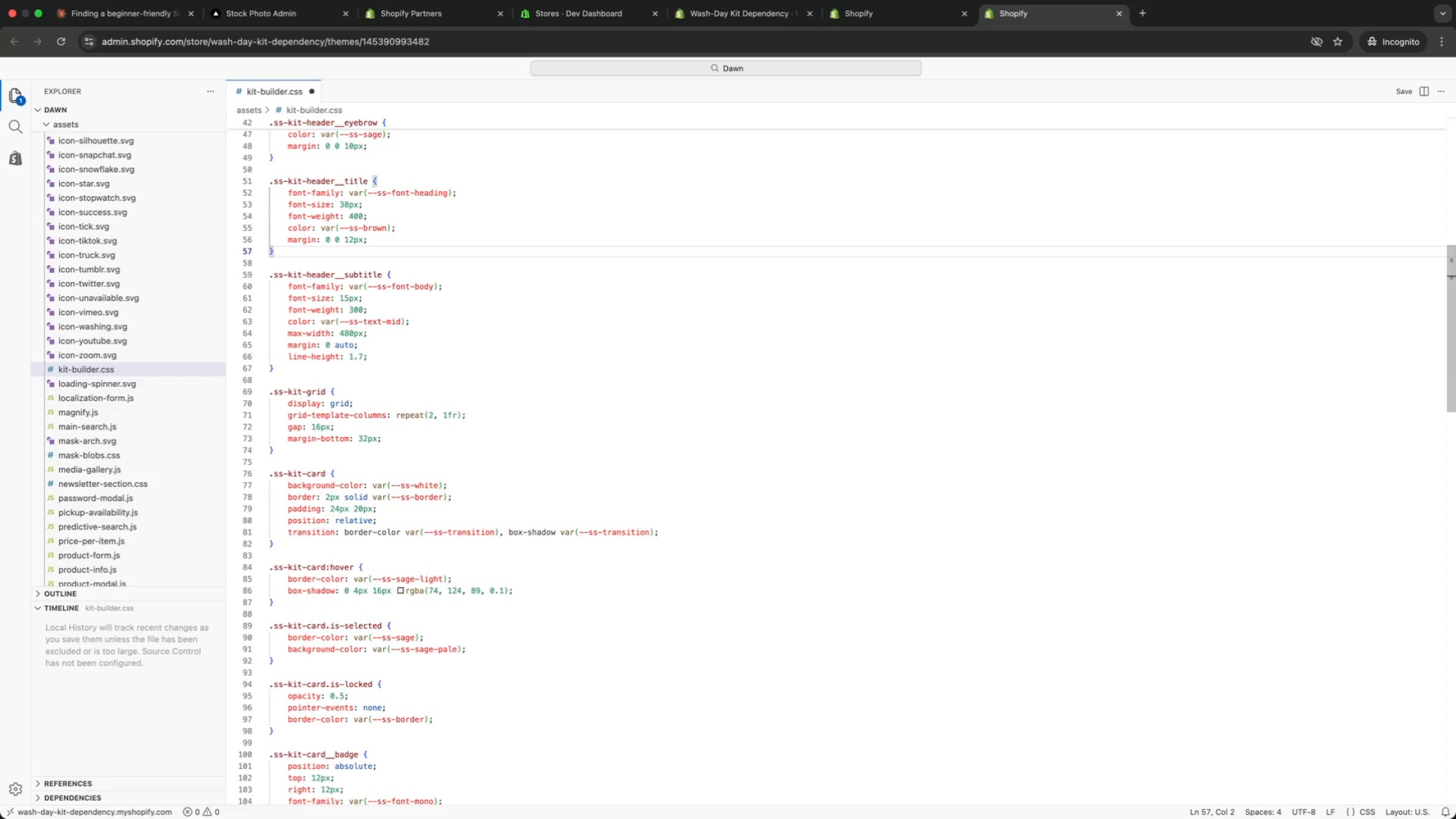 
key(ArrowDown)
 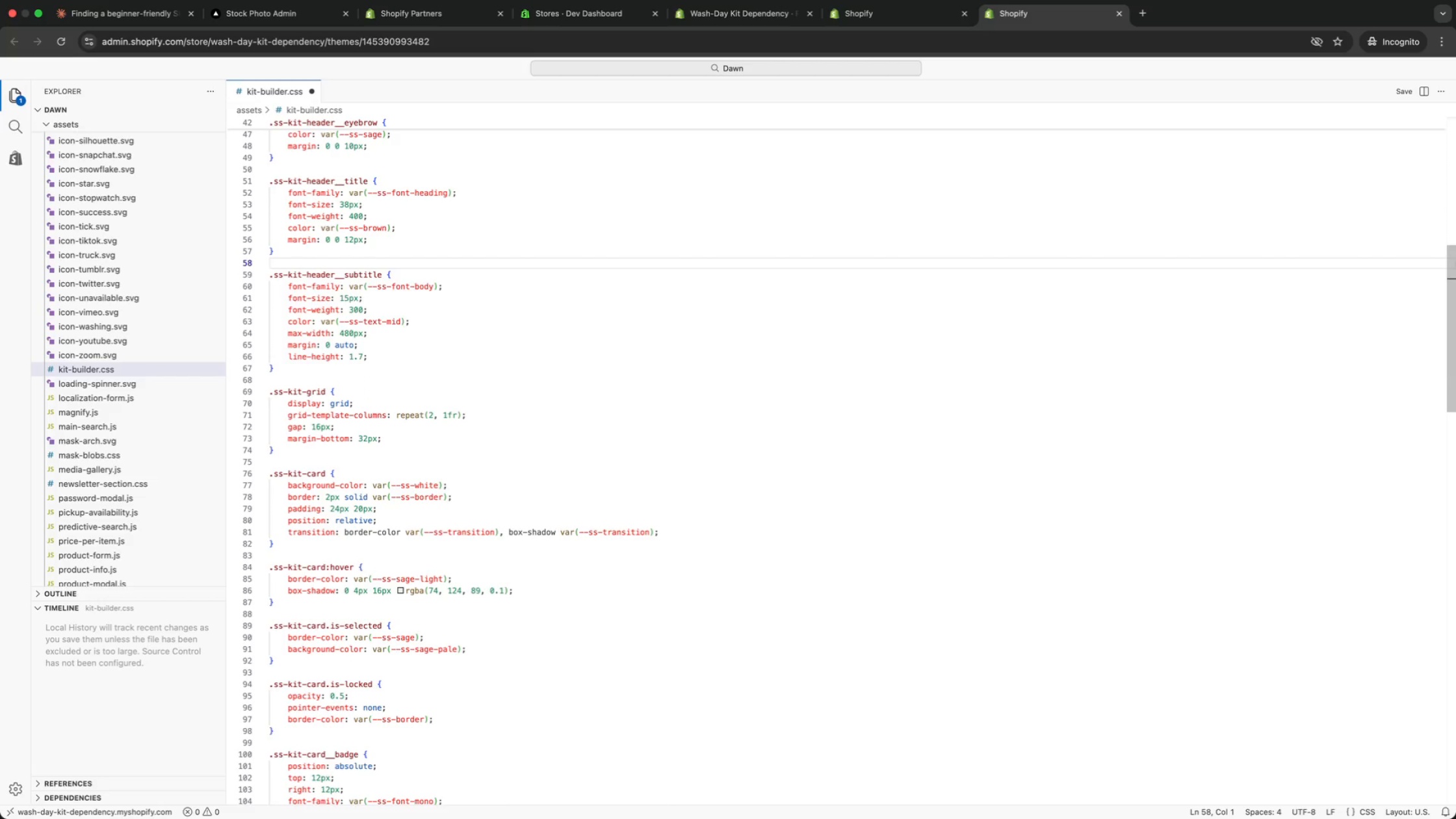 
key(ArrowDown)
 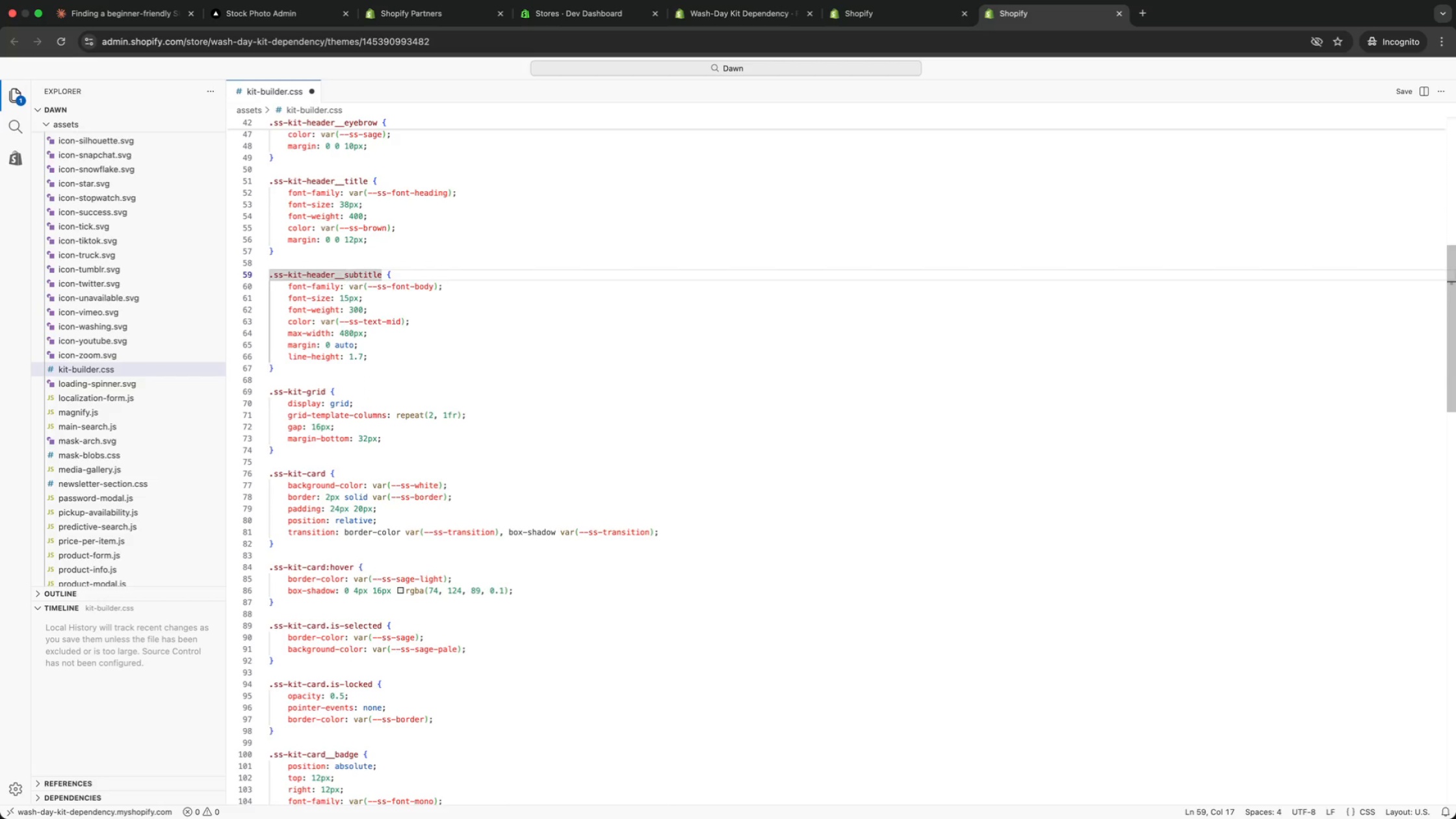 
key(ArrowDown)
 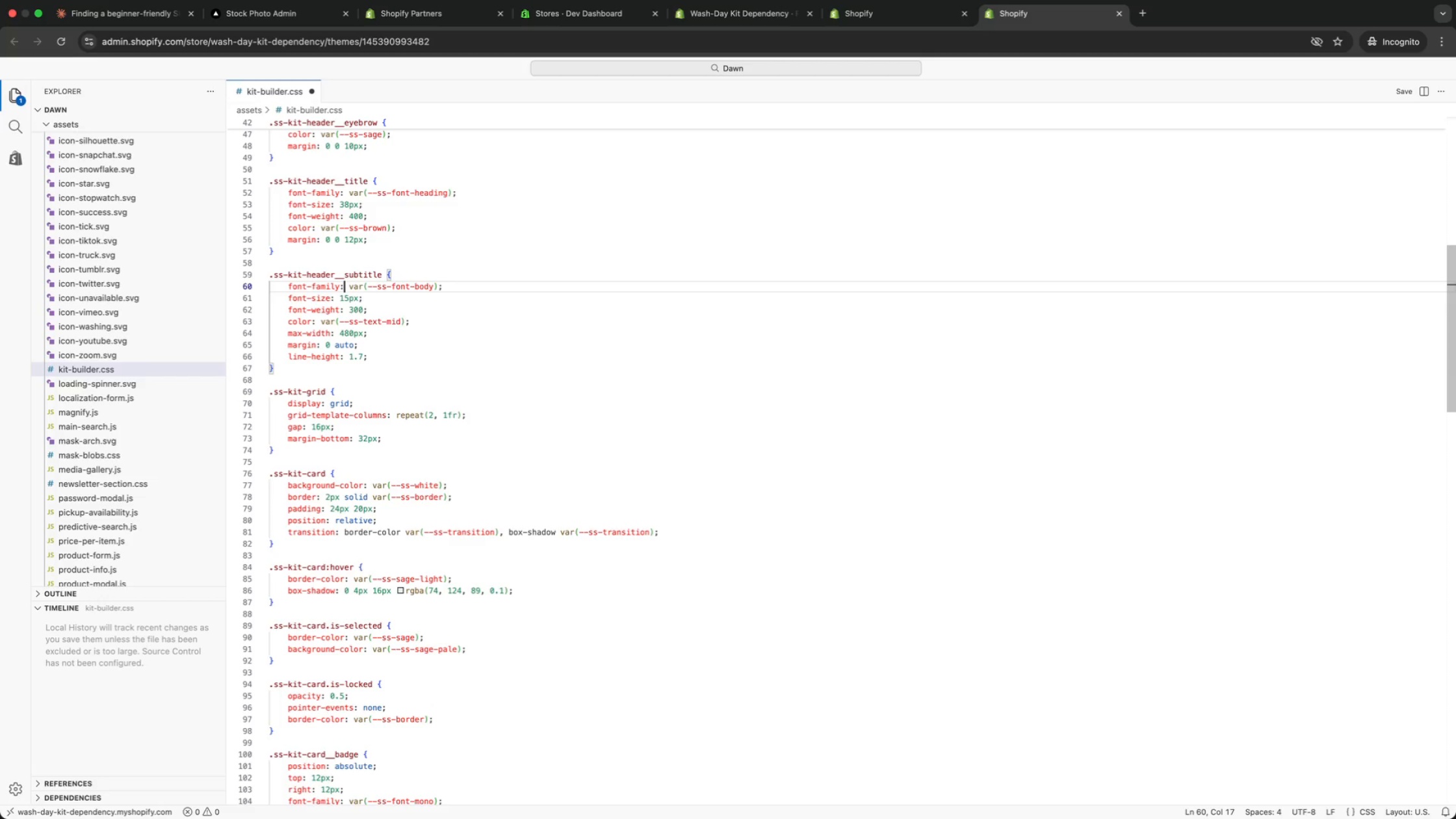 
key(ArrowDown)
 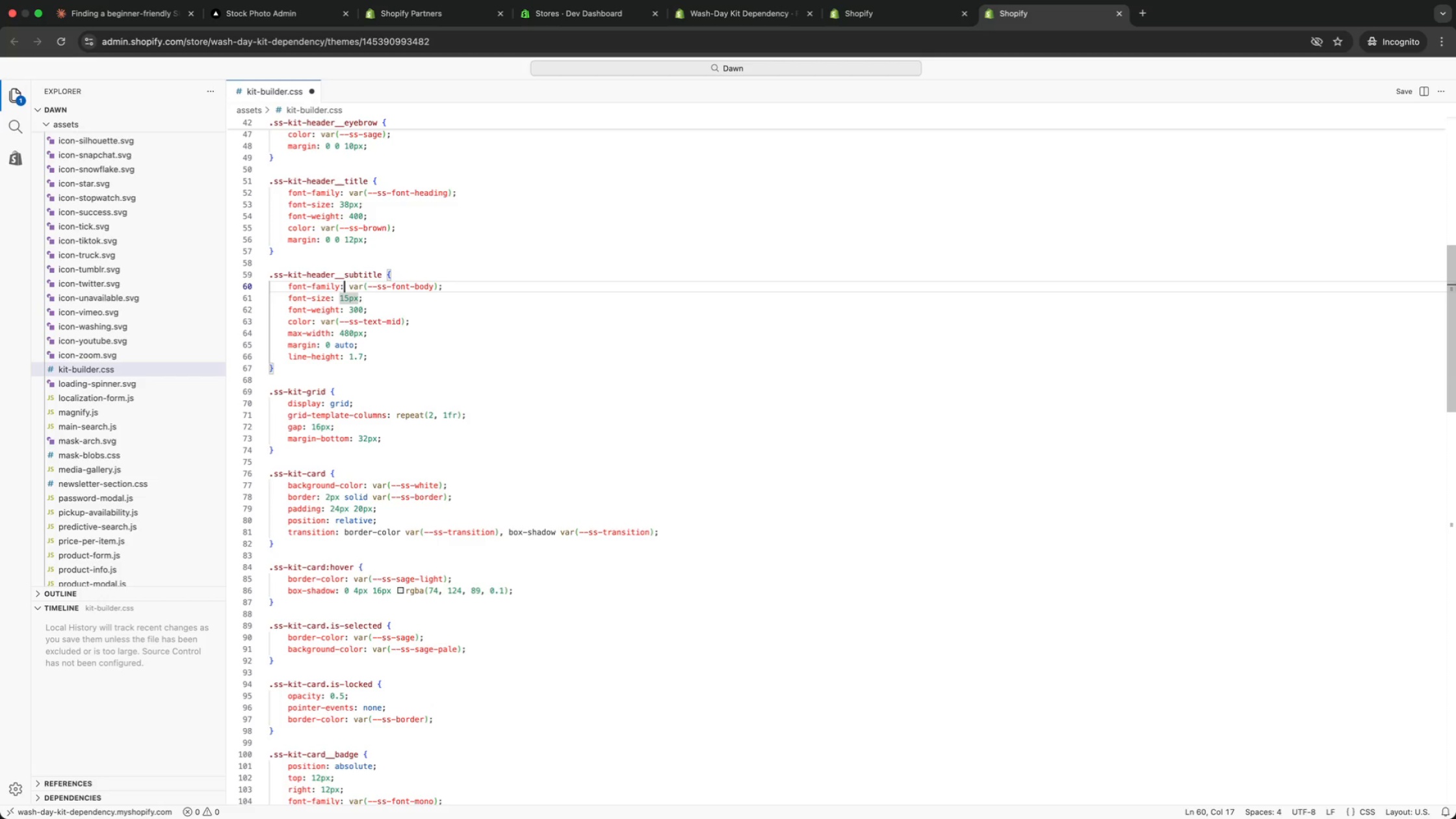 
key(ArrowUp)
 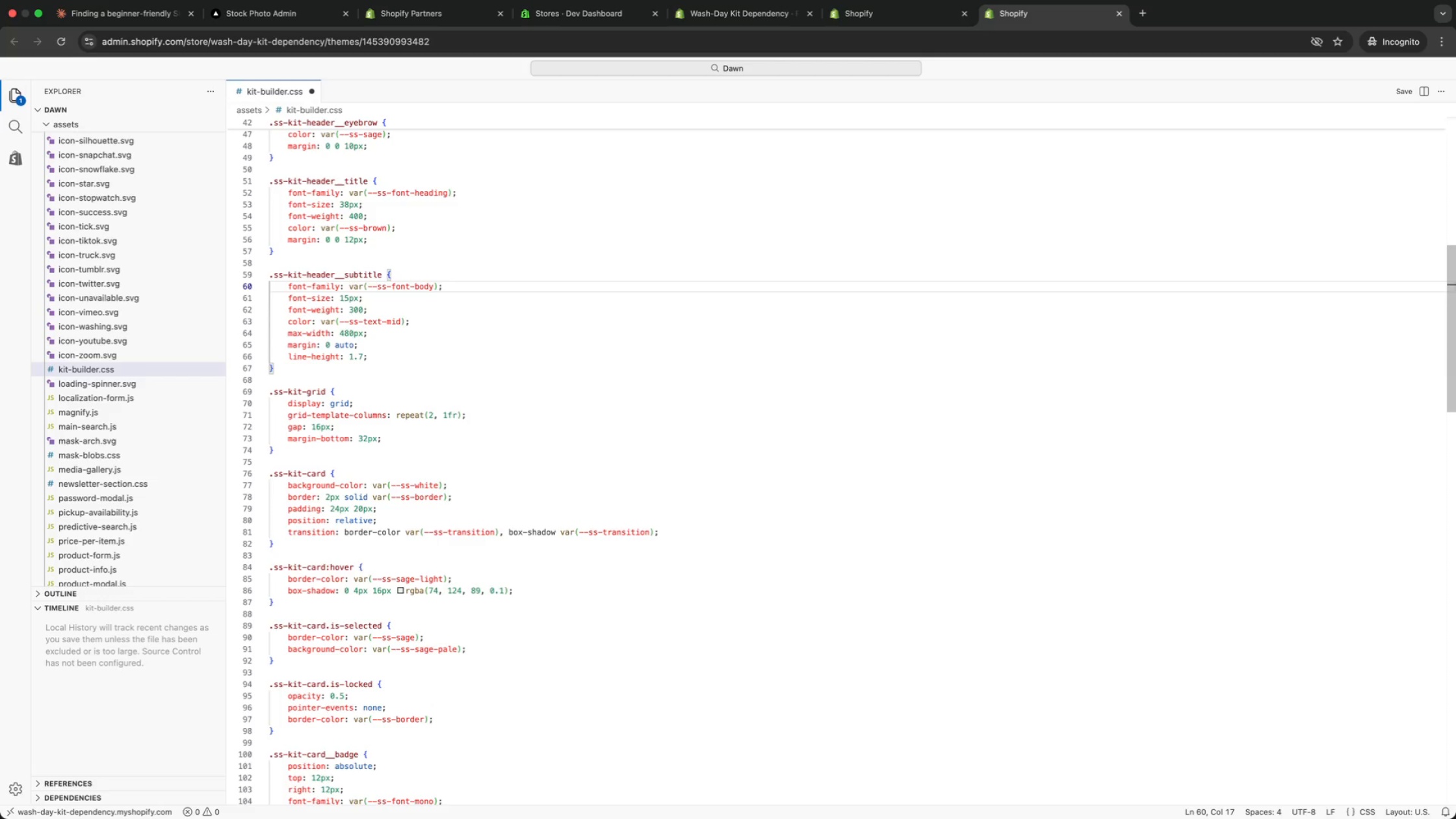 
key(ArrowUp)
 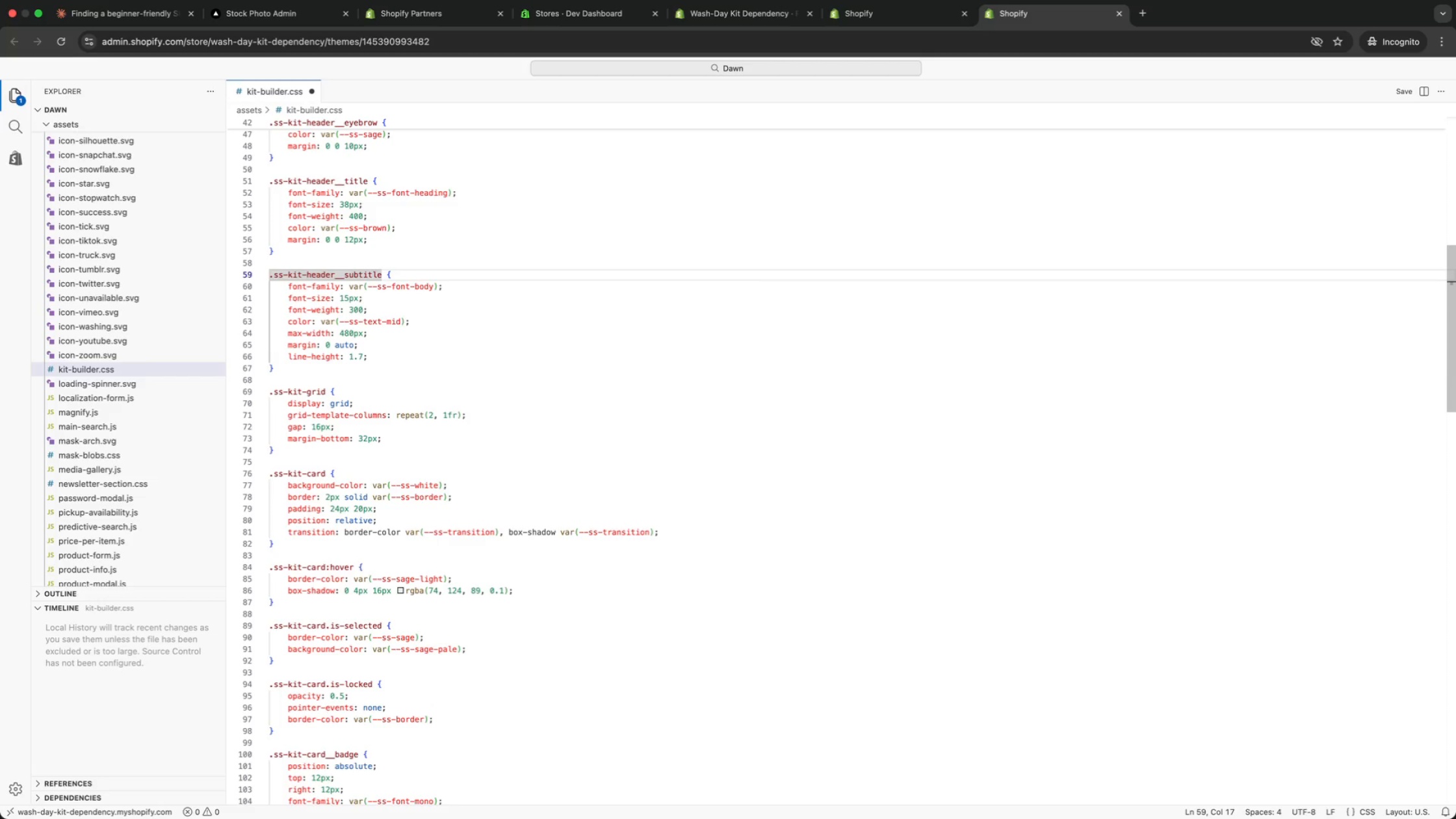 
key(ArrowUp)
 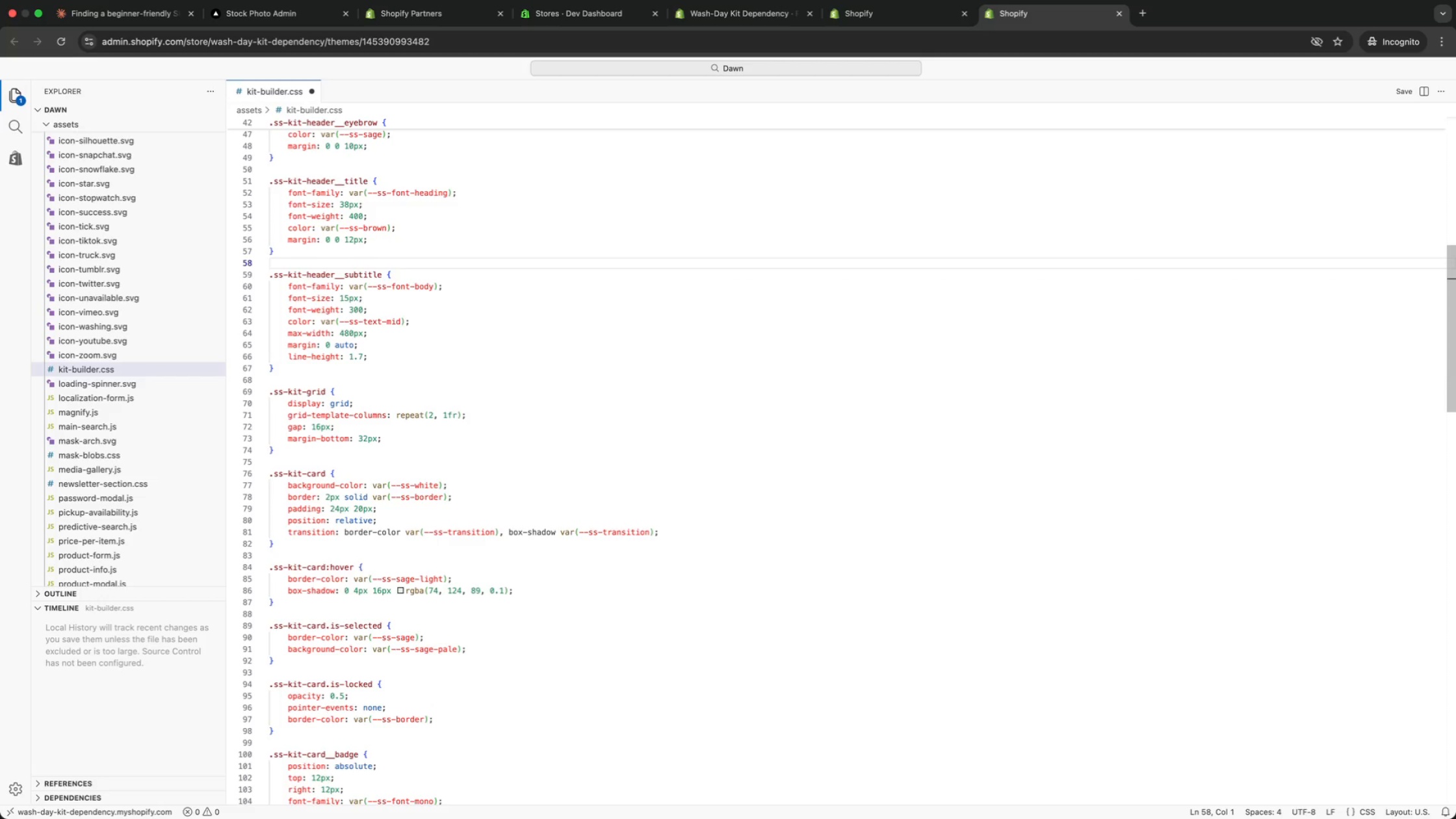 
key(ArrowUp)
 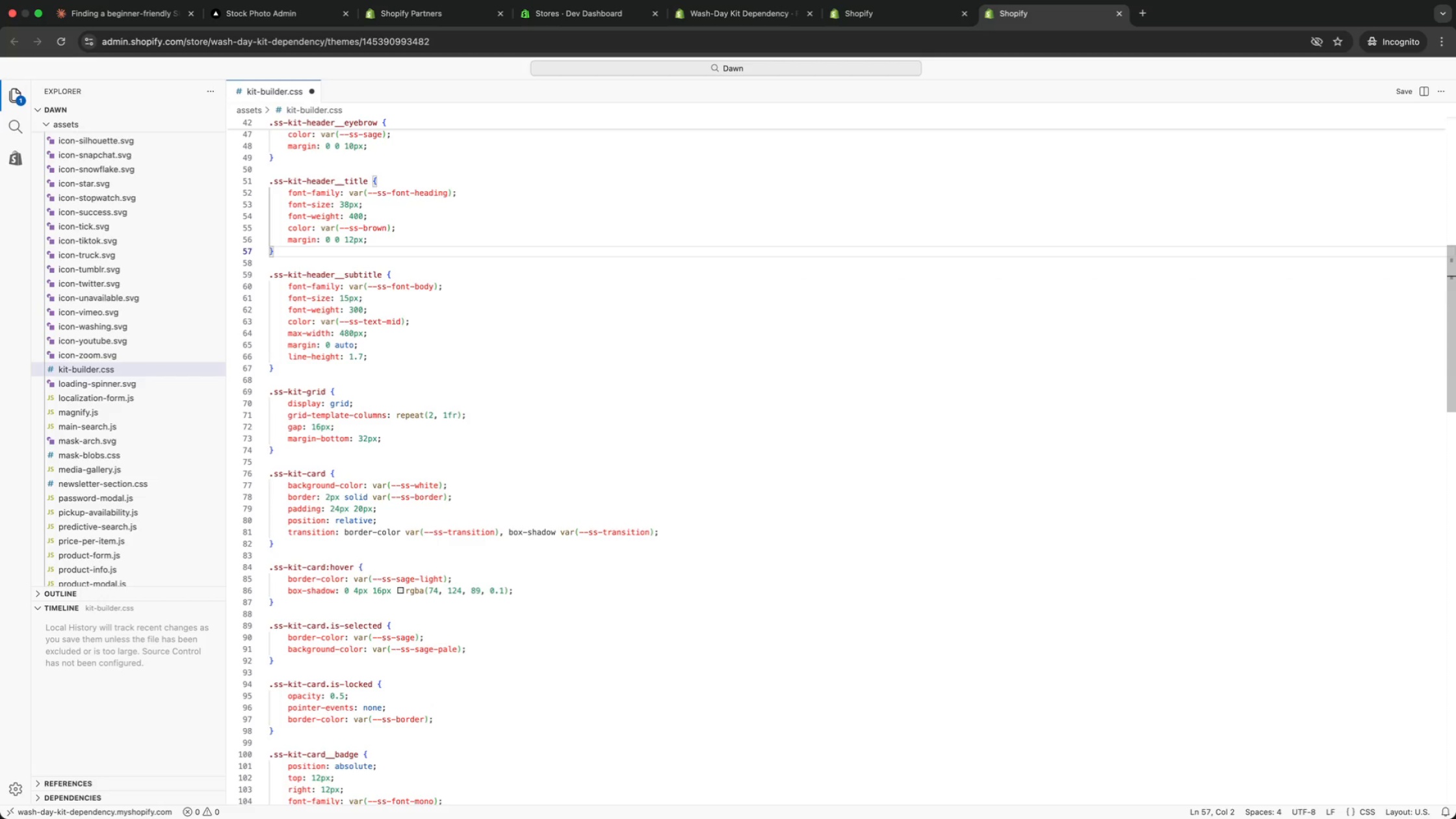 
key(ArrowUp)
 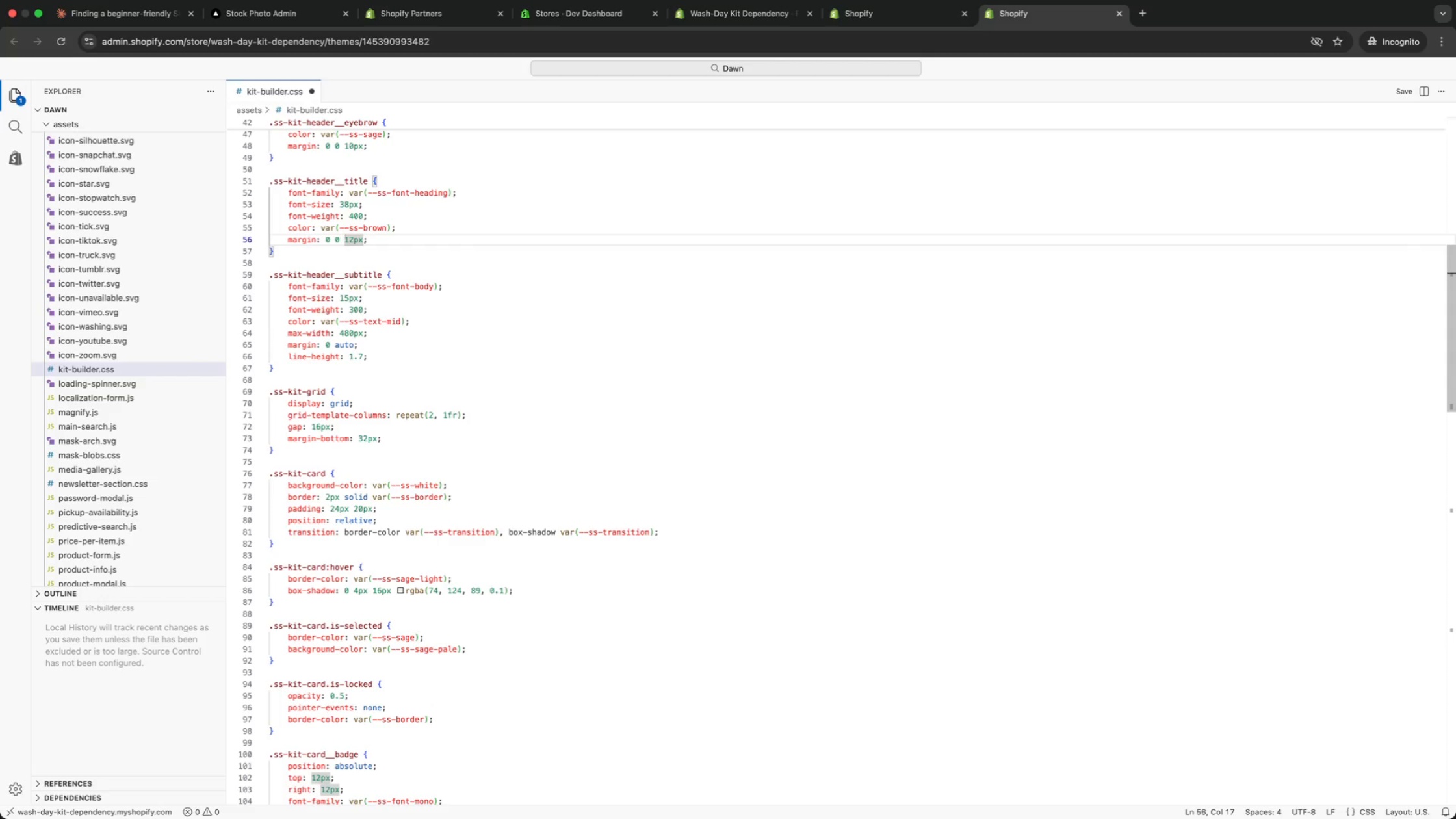 
key(ArrowUp)
 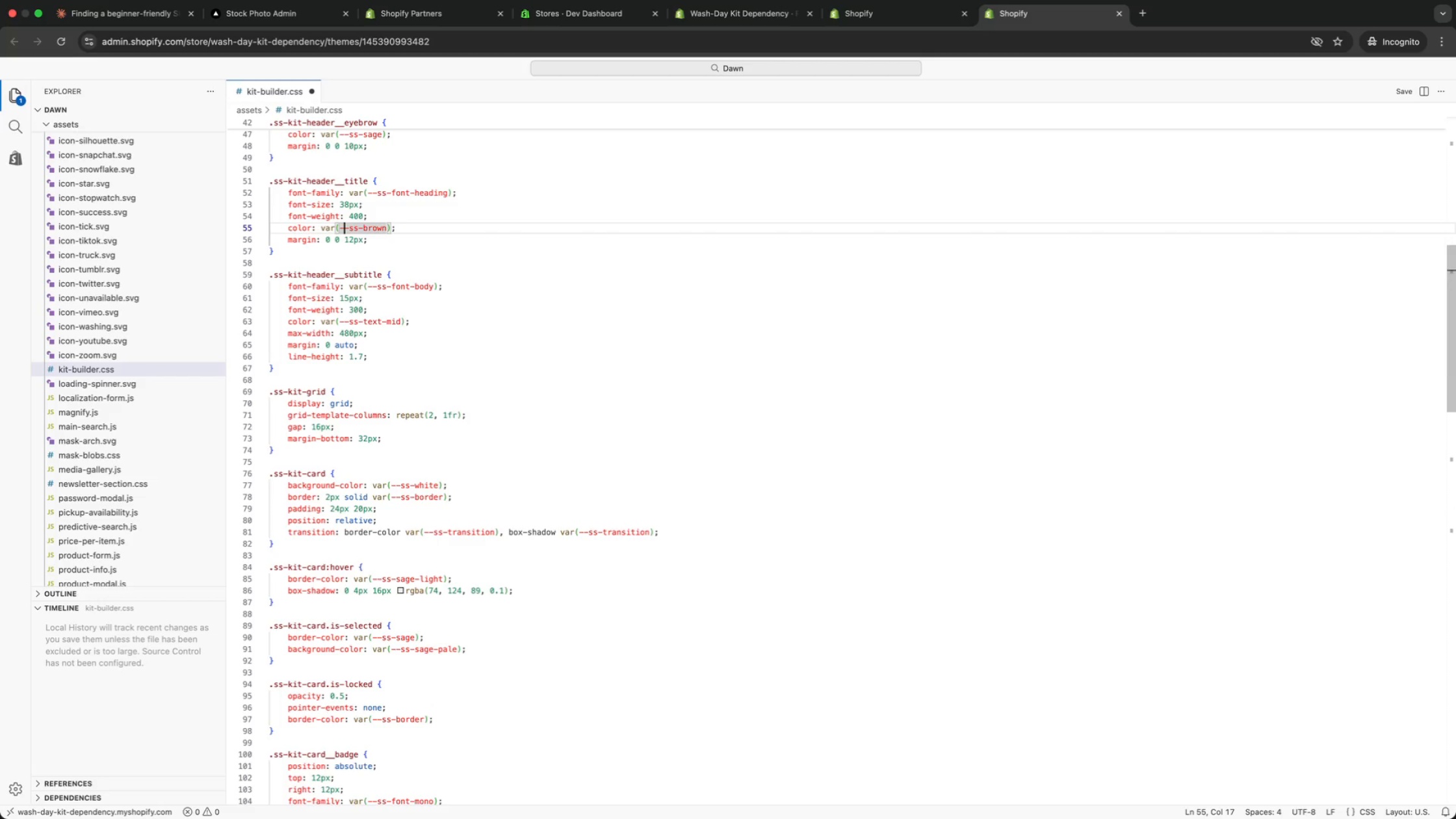 
key(ArrowUp)
 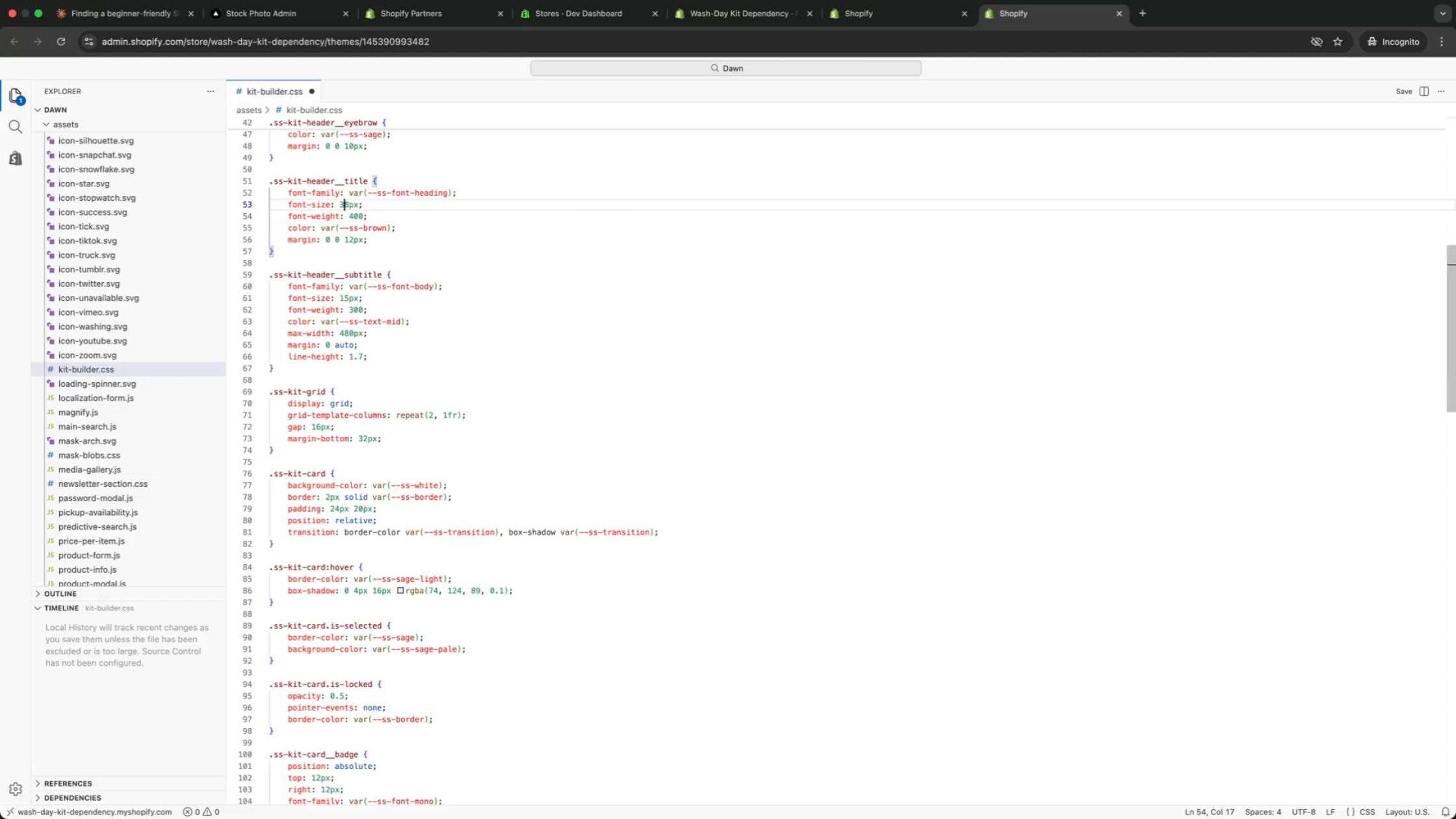 
key(ArrowUp)
 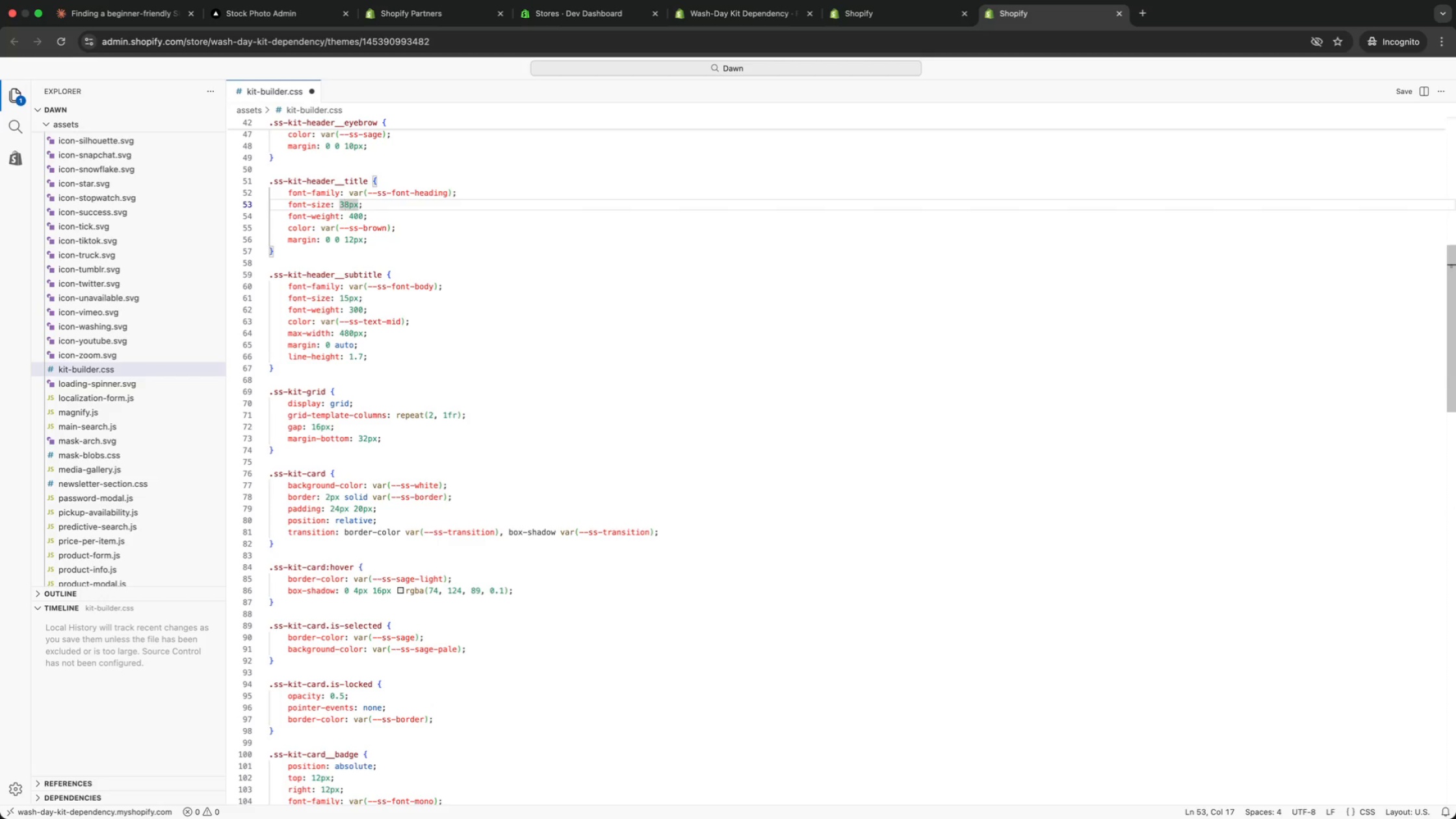 
key(ArrowDown)
 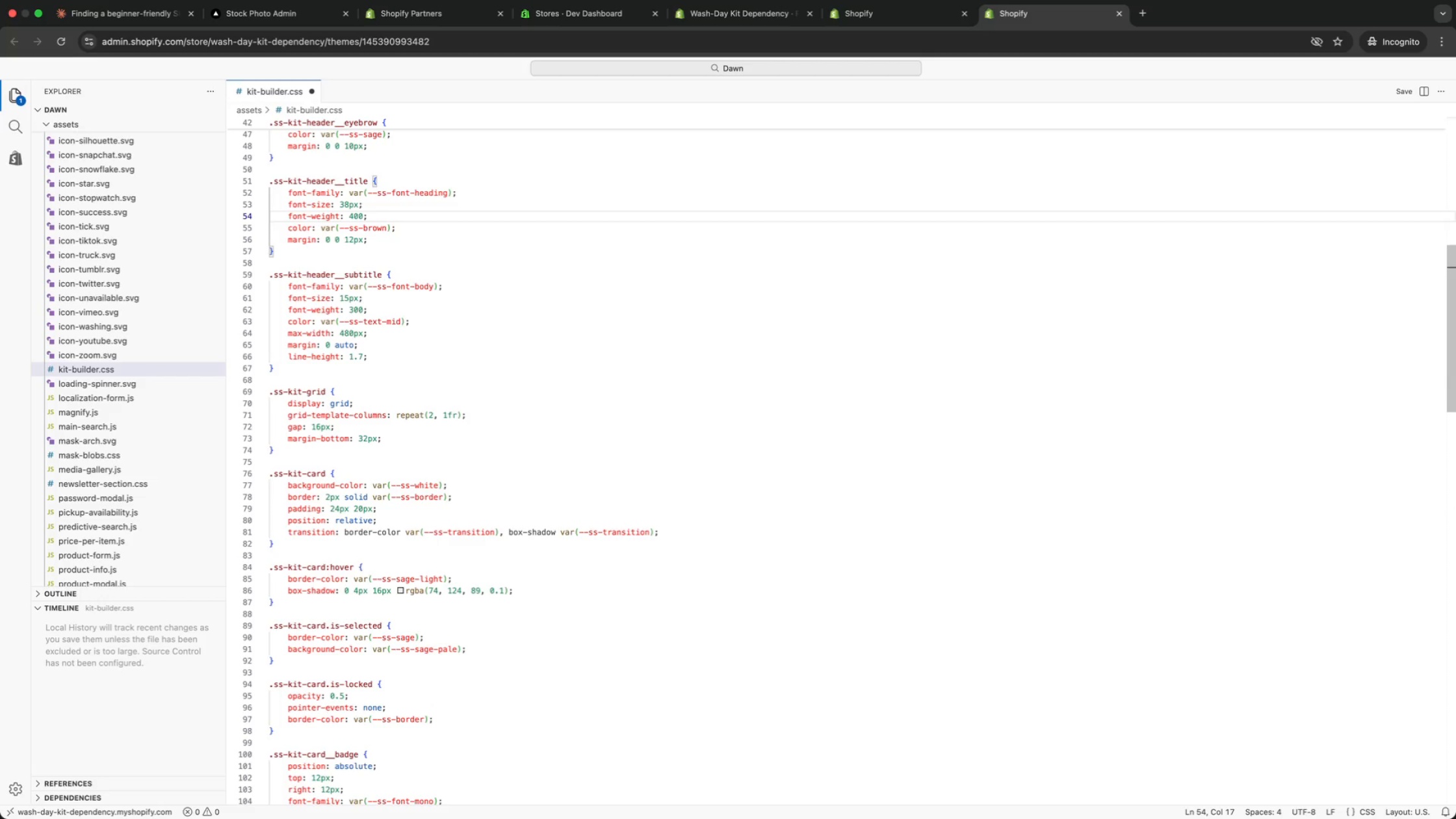 
key(ArrowDown)
 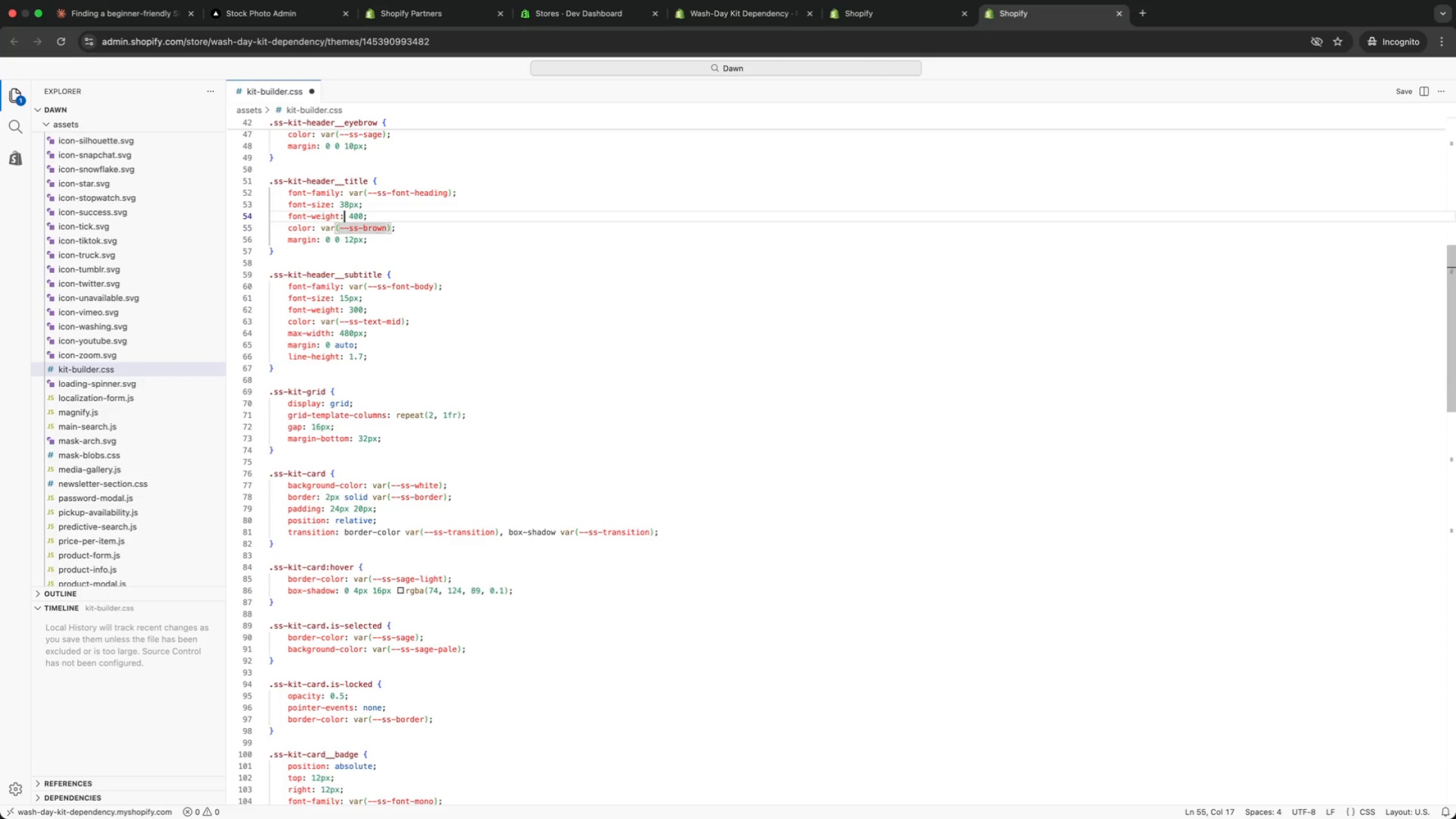 
key(ArrowUp)
 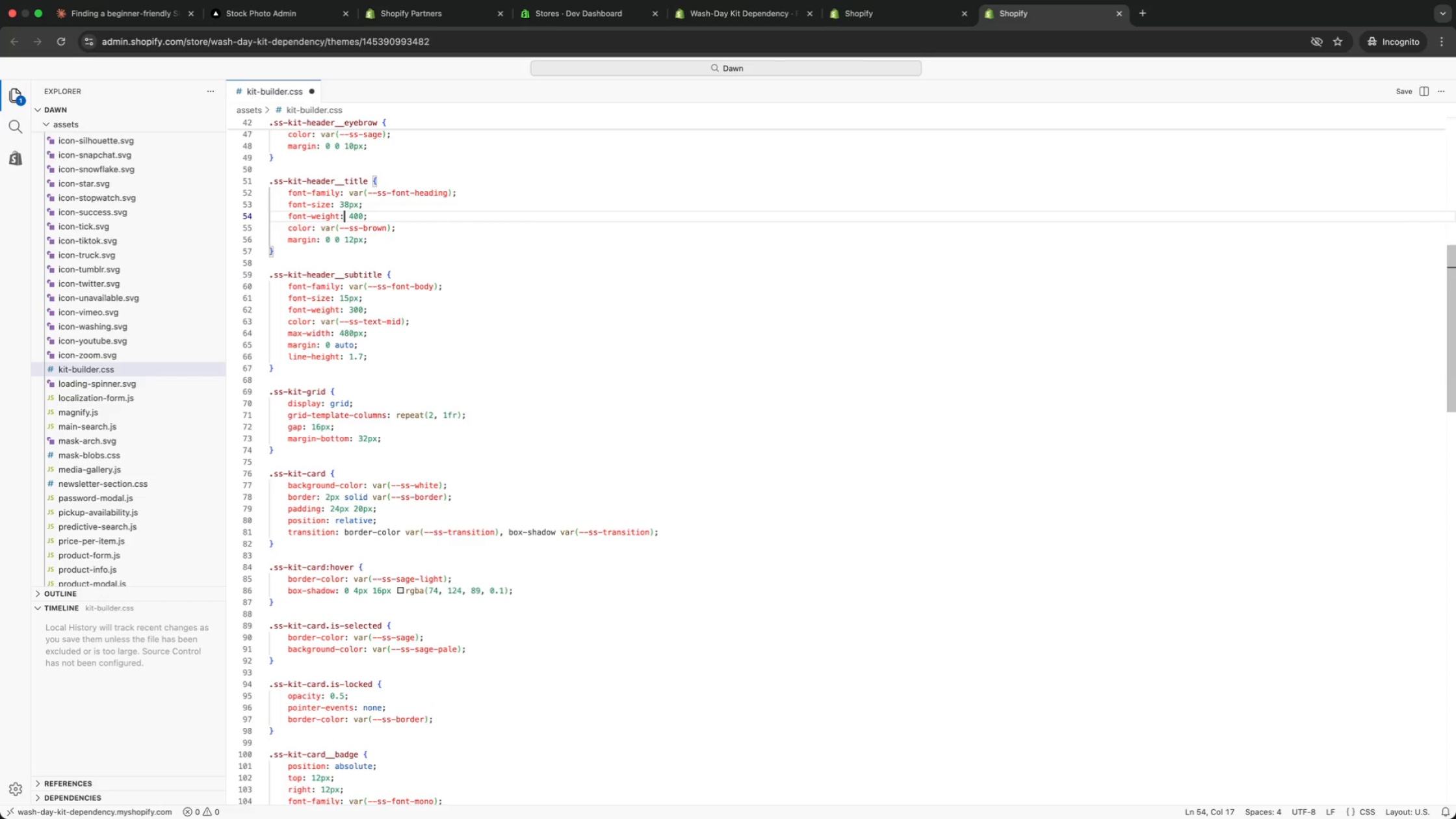 
key(ArrowUp)
 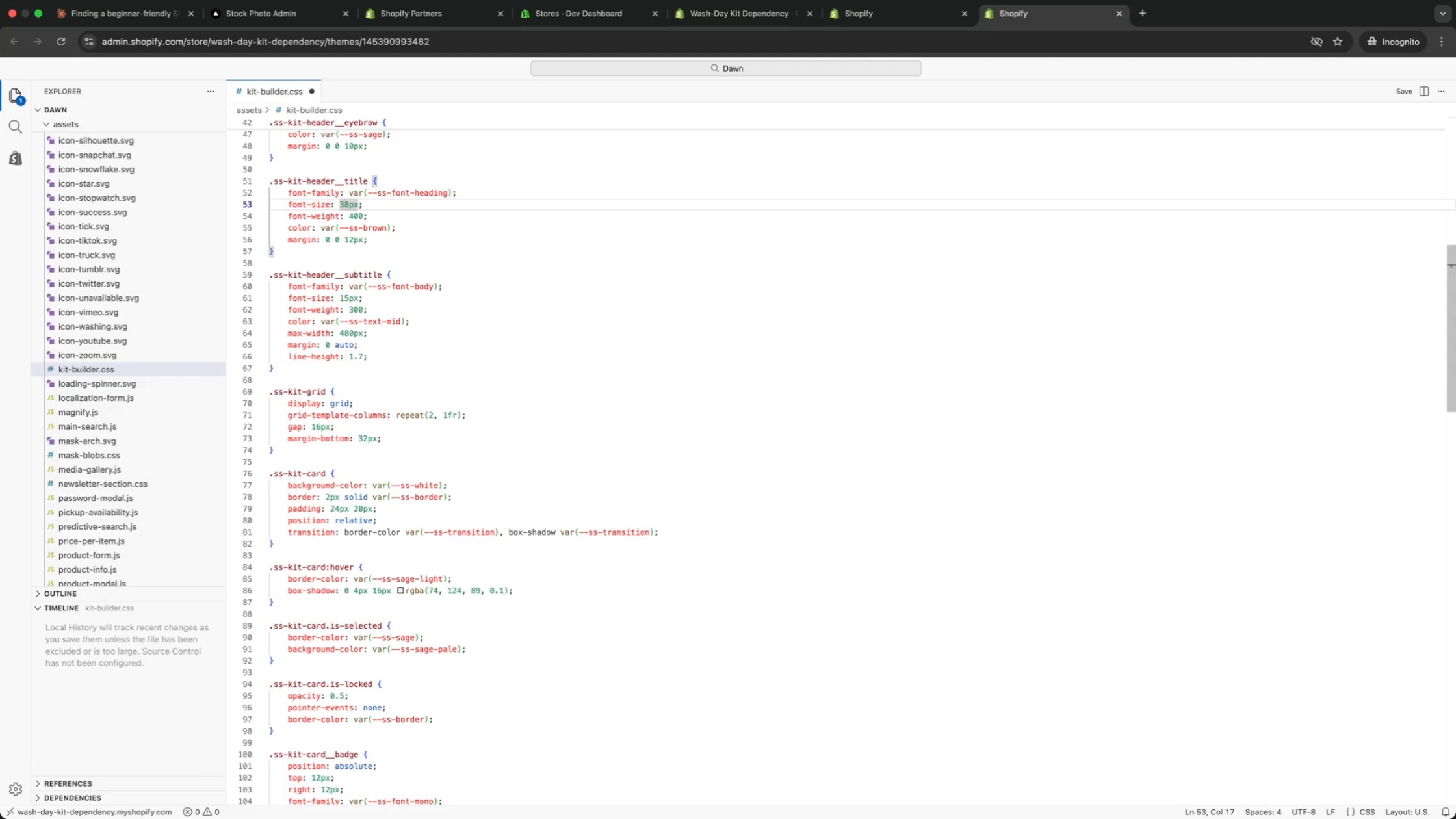 
key(ArrowUp)
 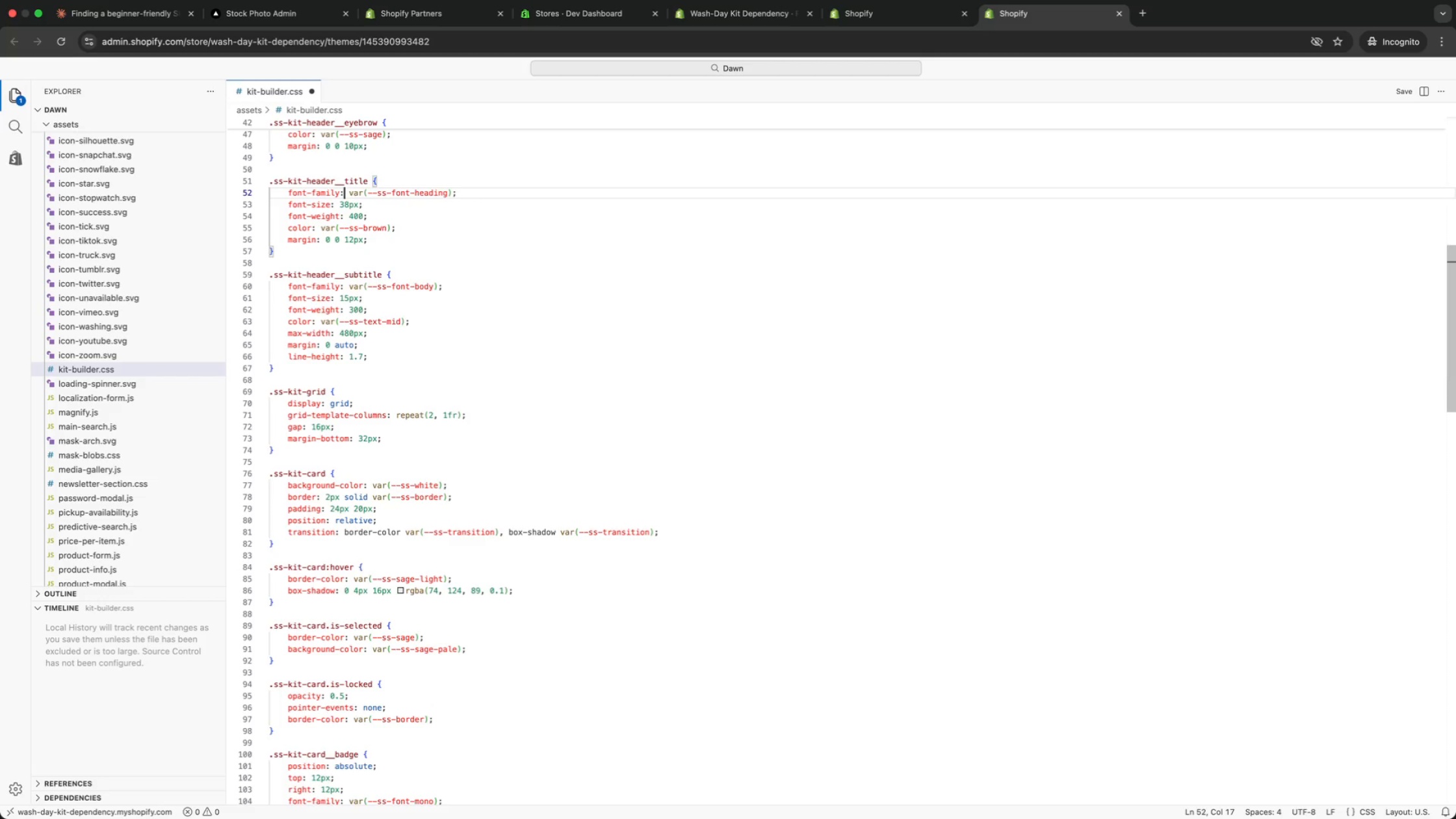 
wait(6.89)
 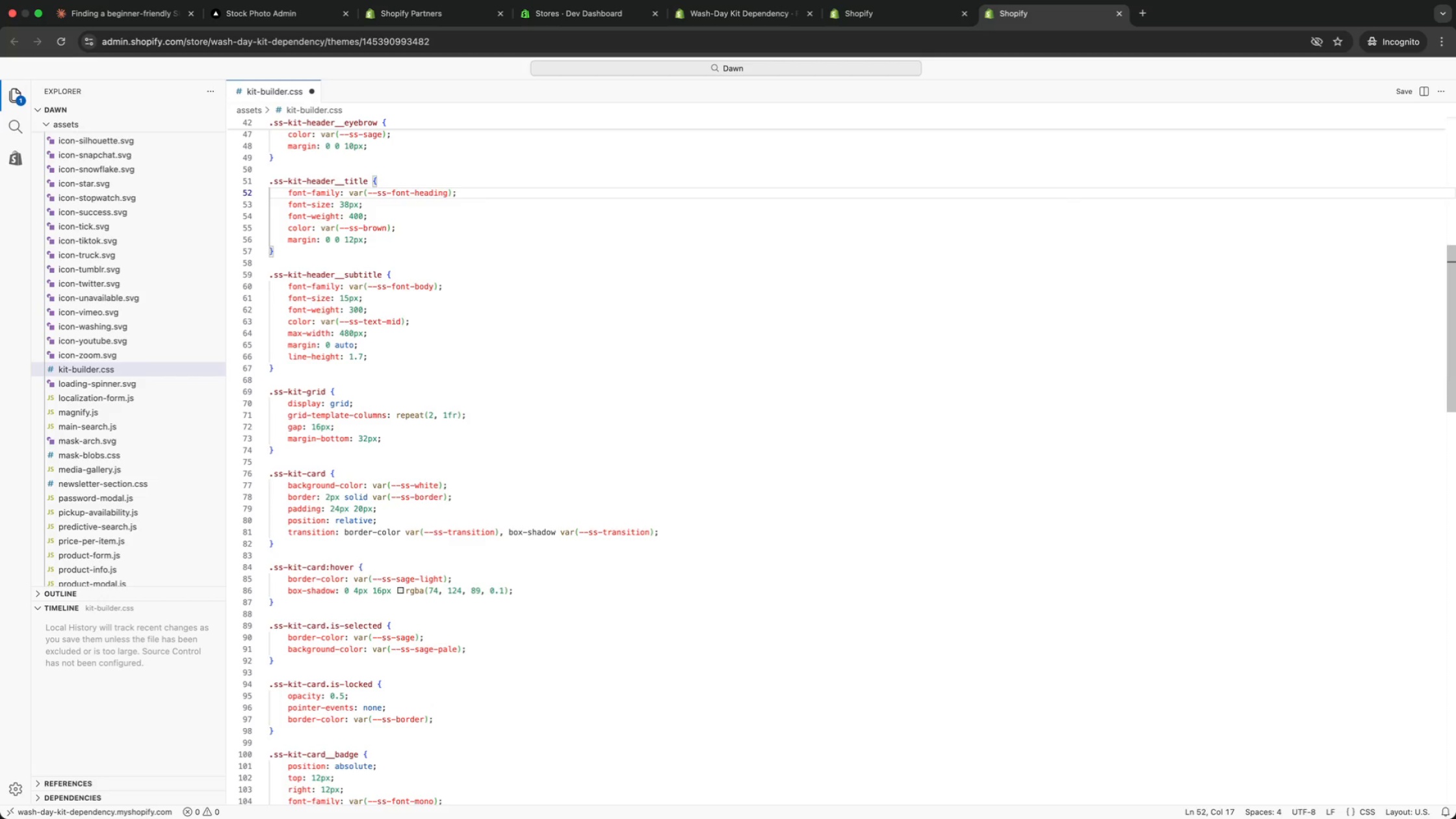 
key(ArrowUp)
 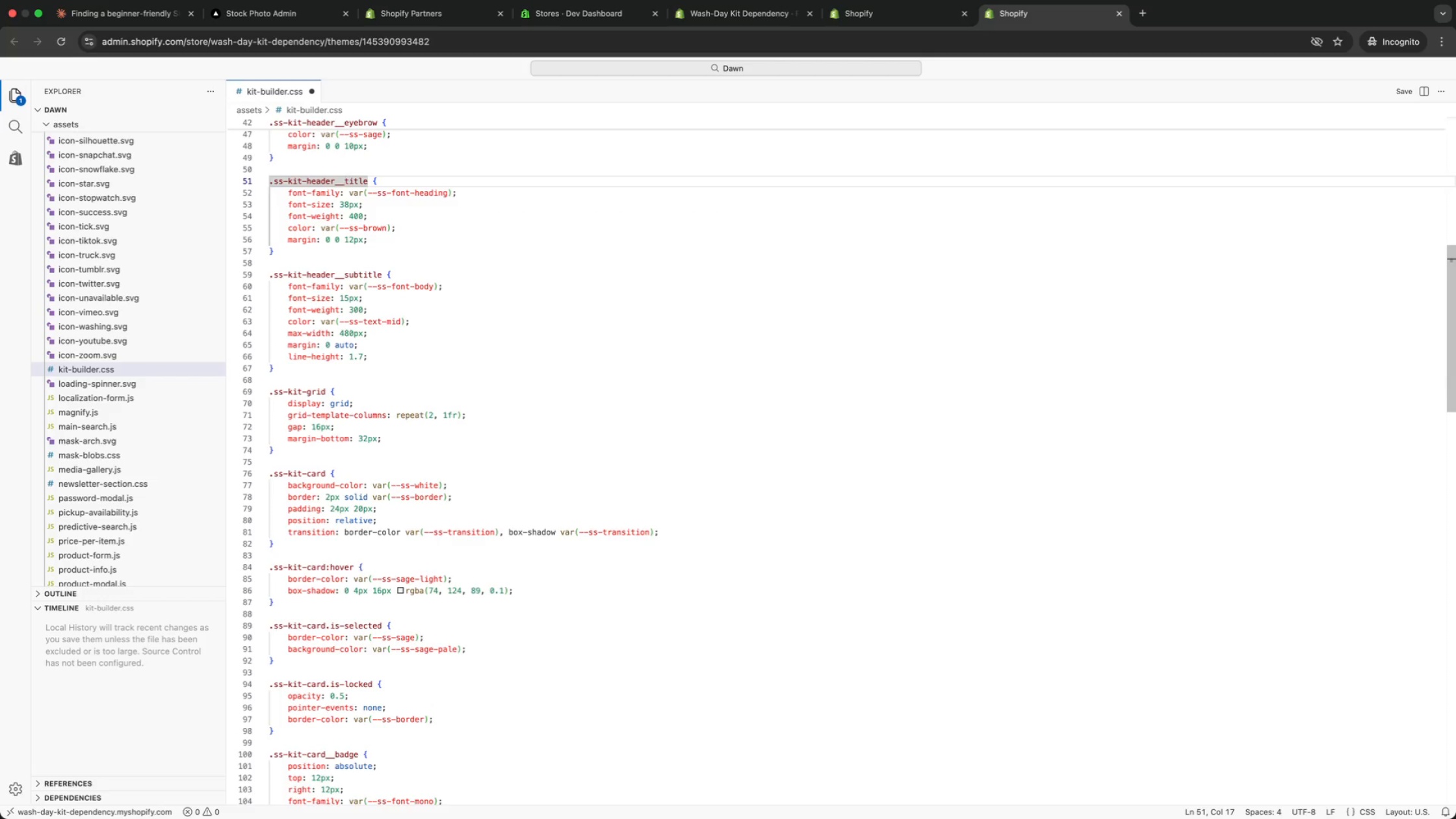 
key(ArrowUp)
 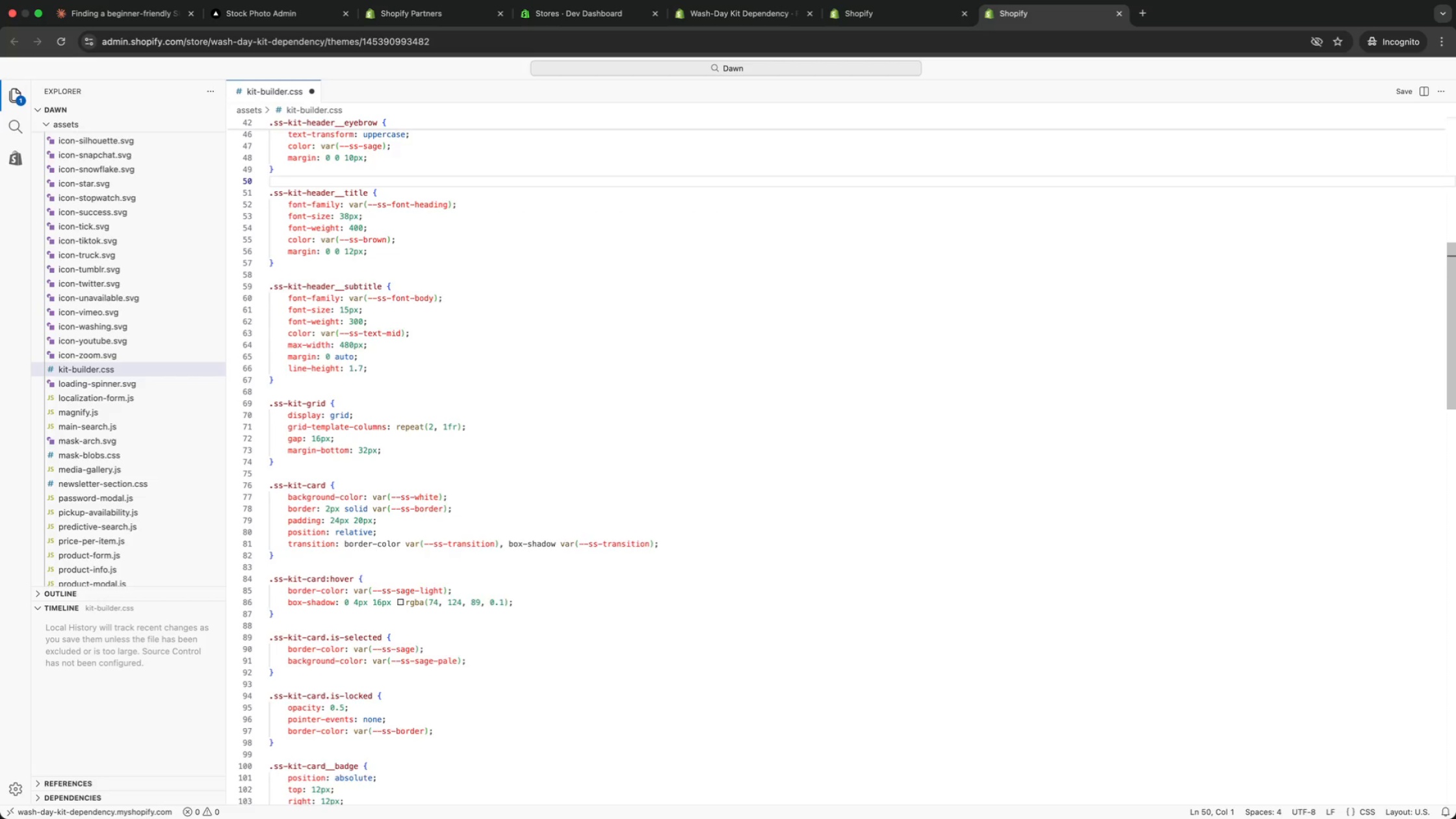 
key(ArrowUp)
 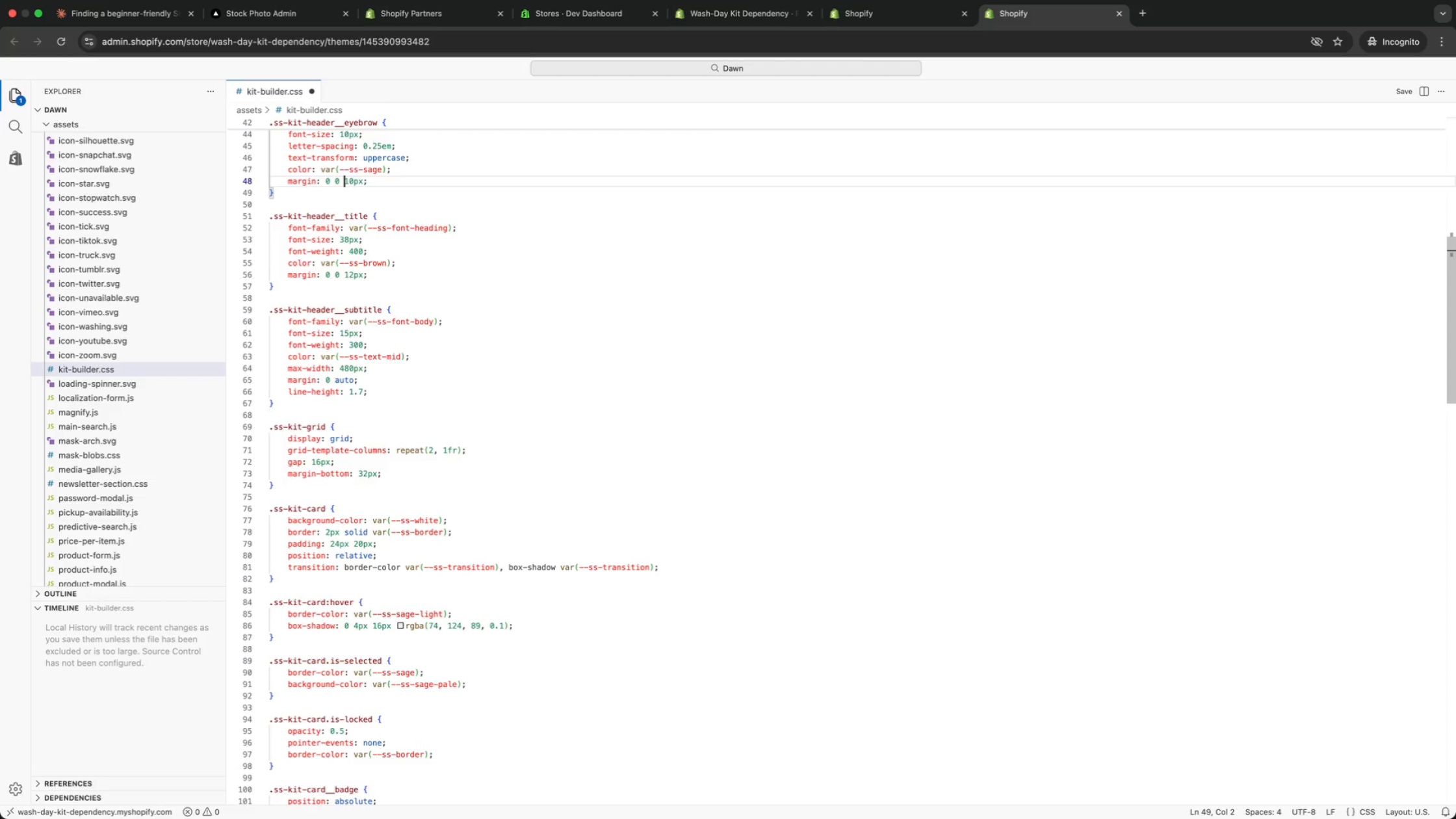 
key(ArrowUp)
 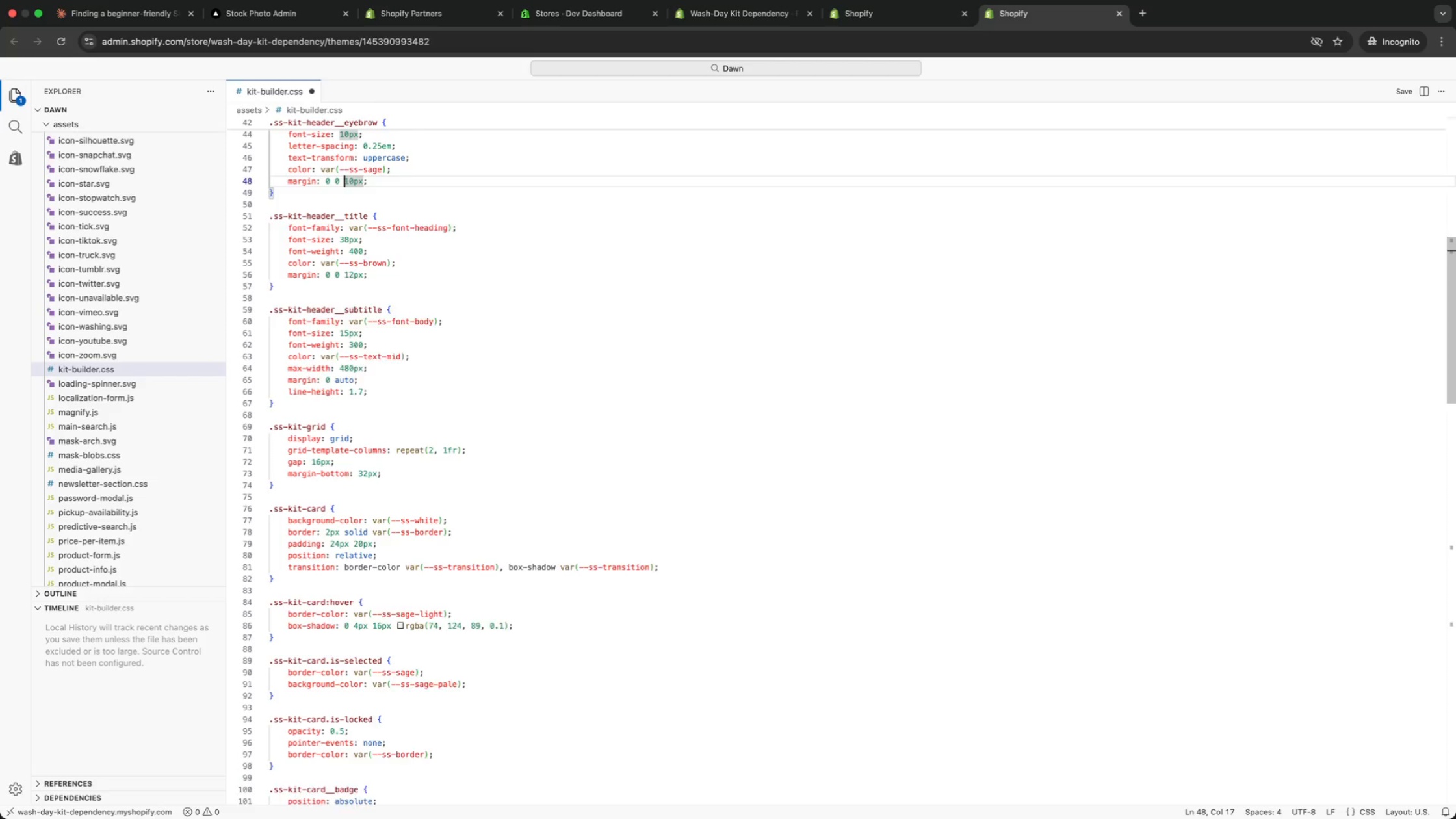 
key(ArrowUp)
 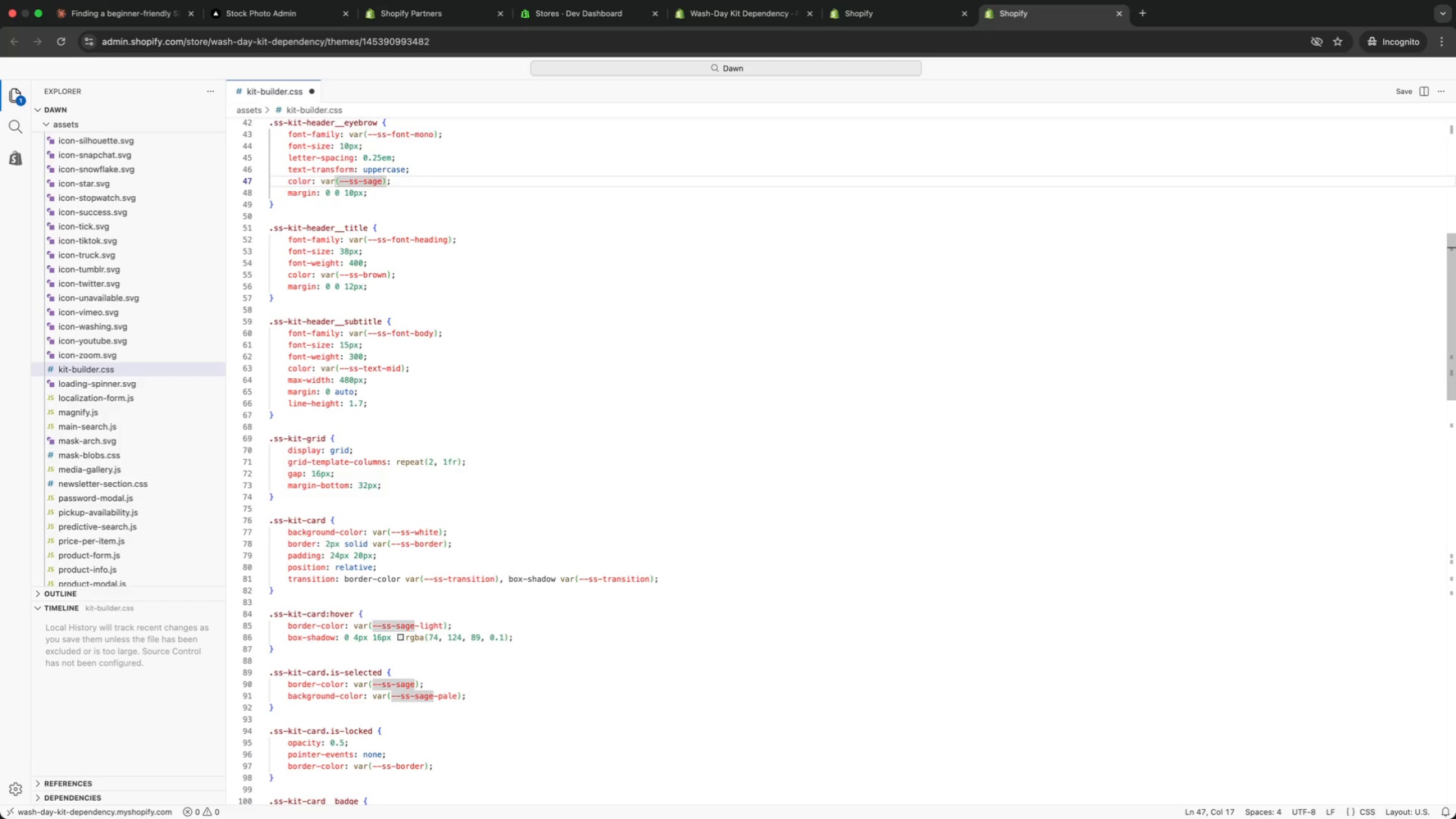 
key(ArrowDown)
 